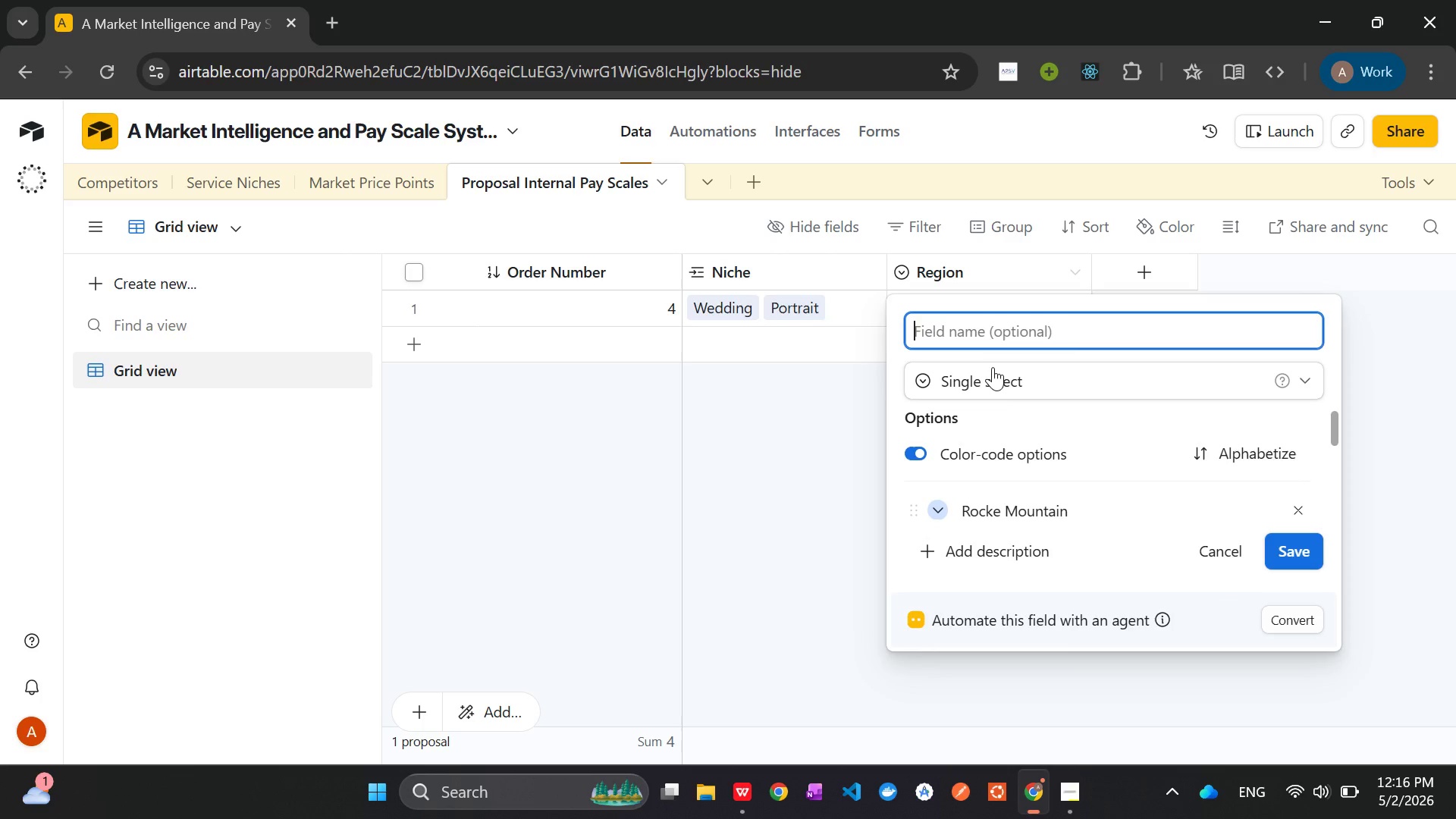 
key(Control+ControlLeft)
 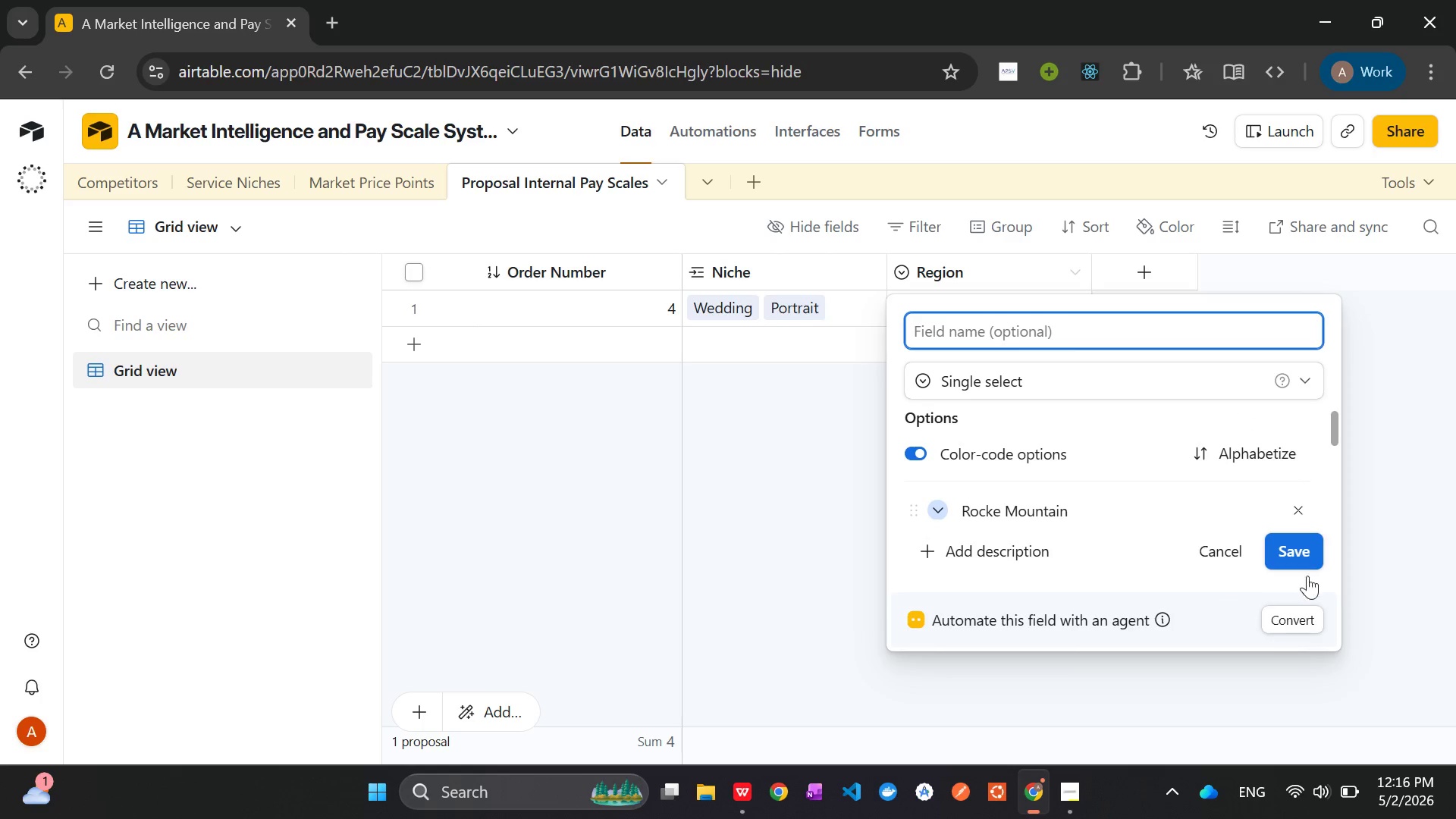 
left_click([1392, 504])
 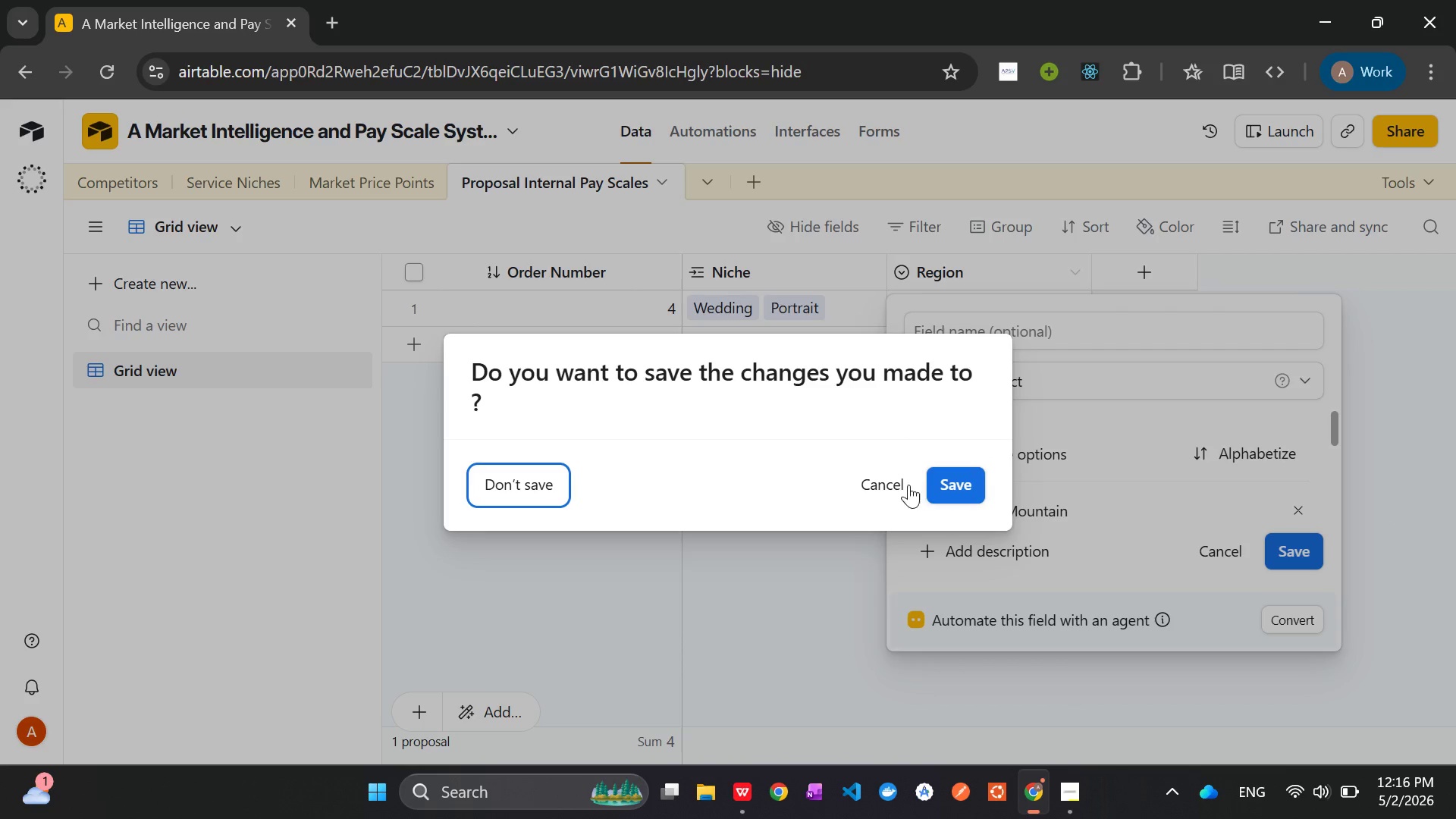 
left_click([900, 485])
 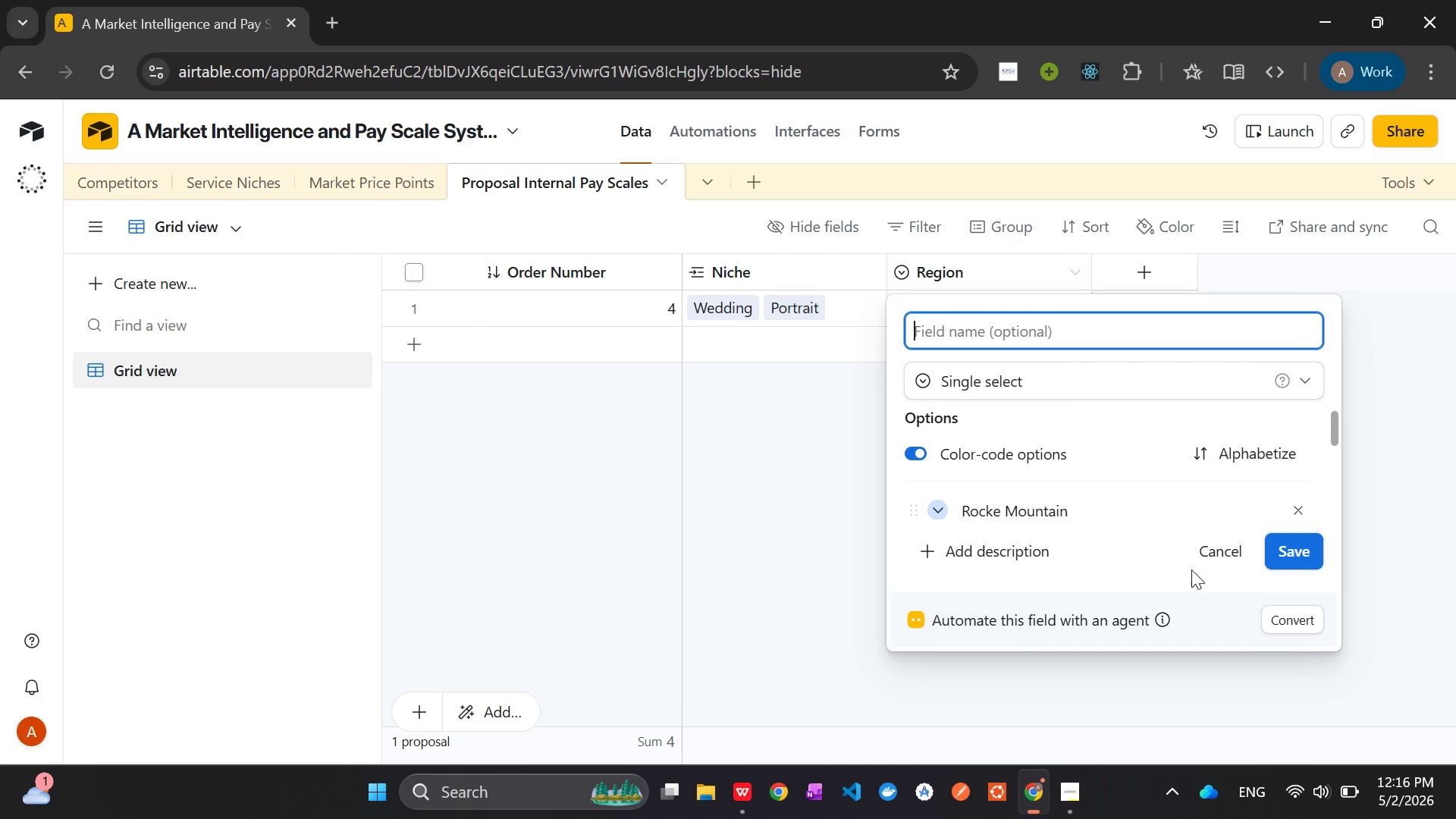 
left_click([1211, 560])
 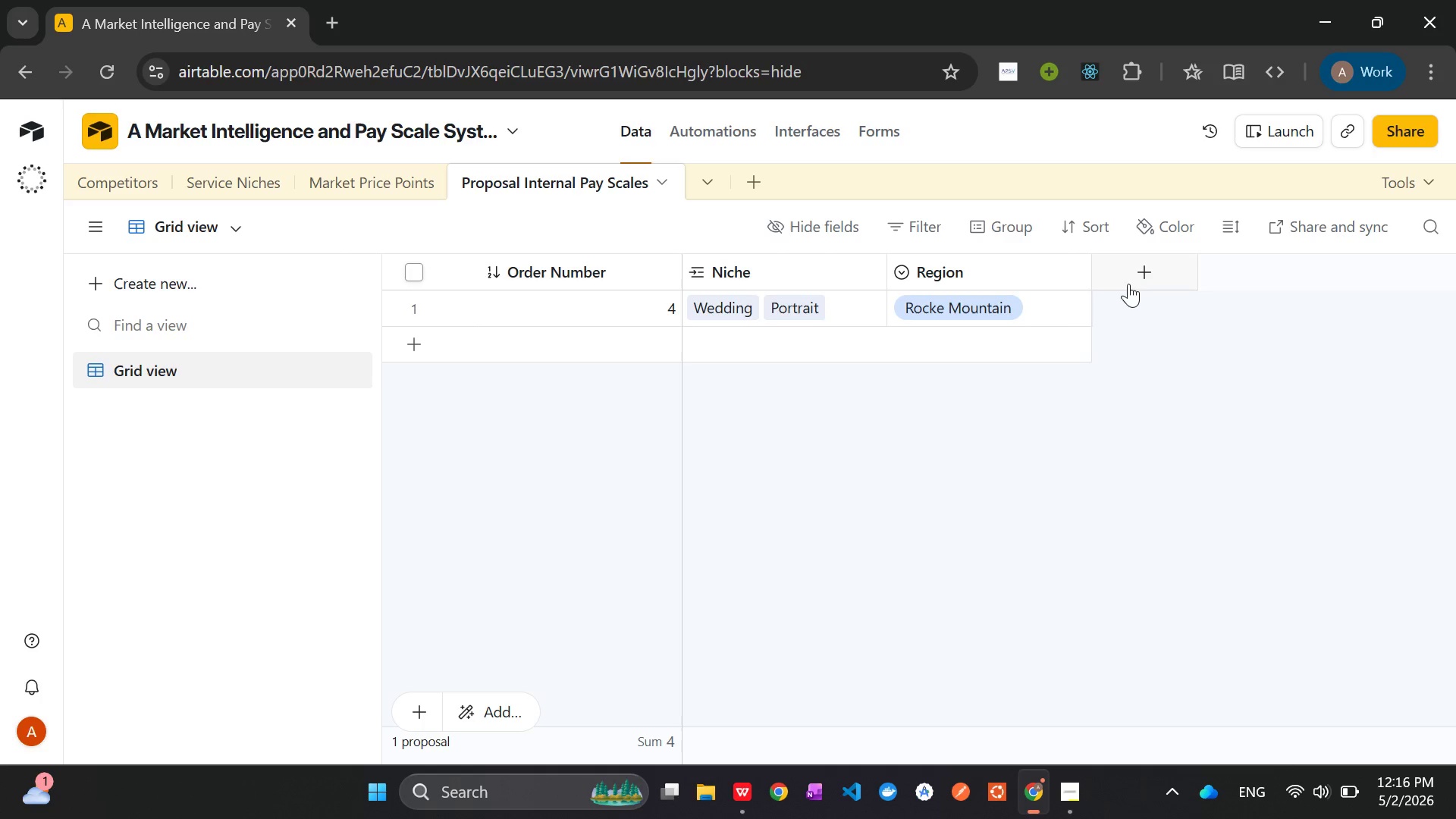 
left_click([1144, 275])
 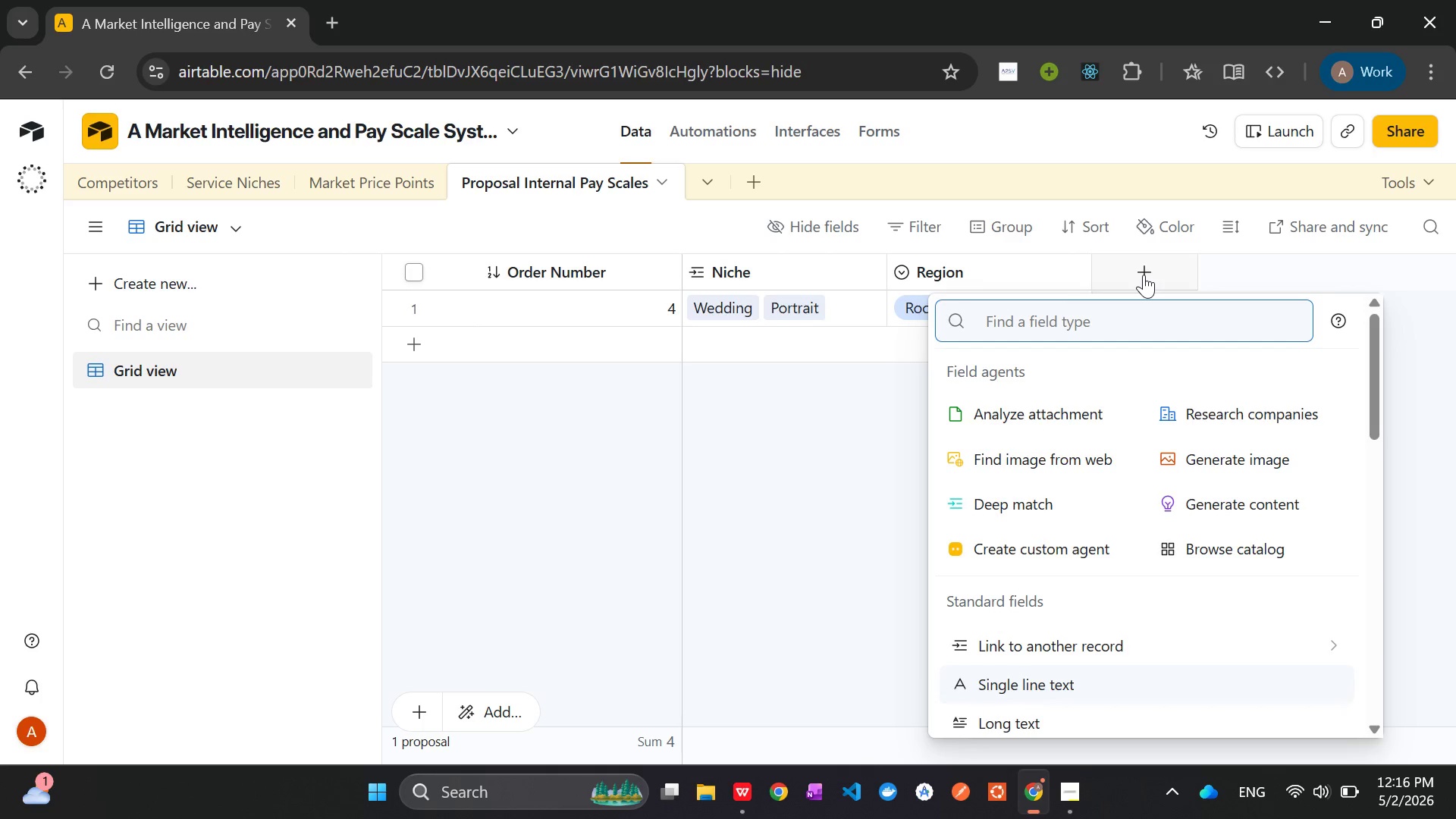 
type(loo)
 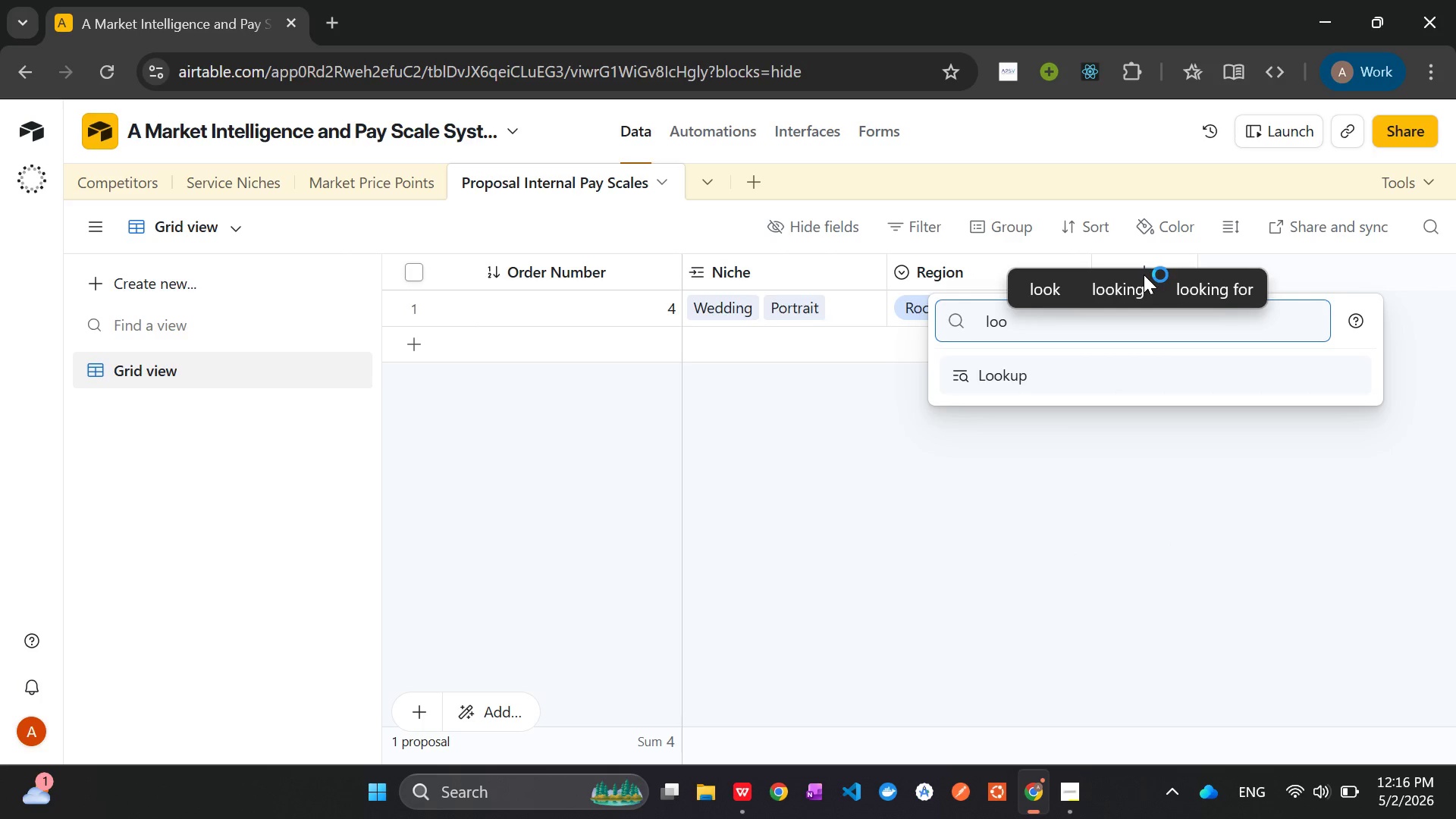 
key(Enter)
 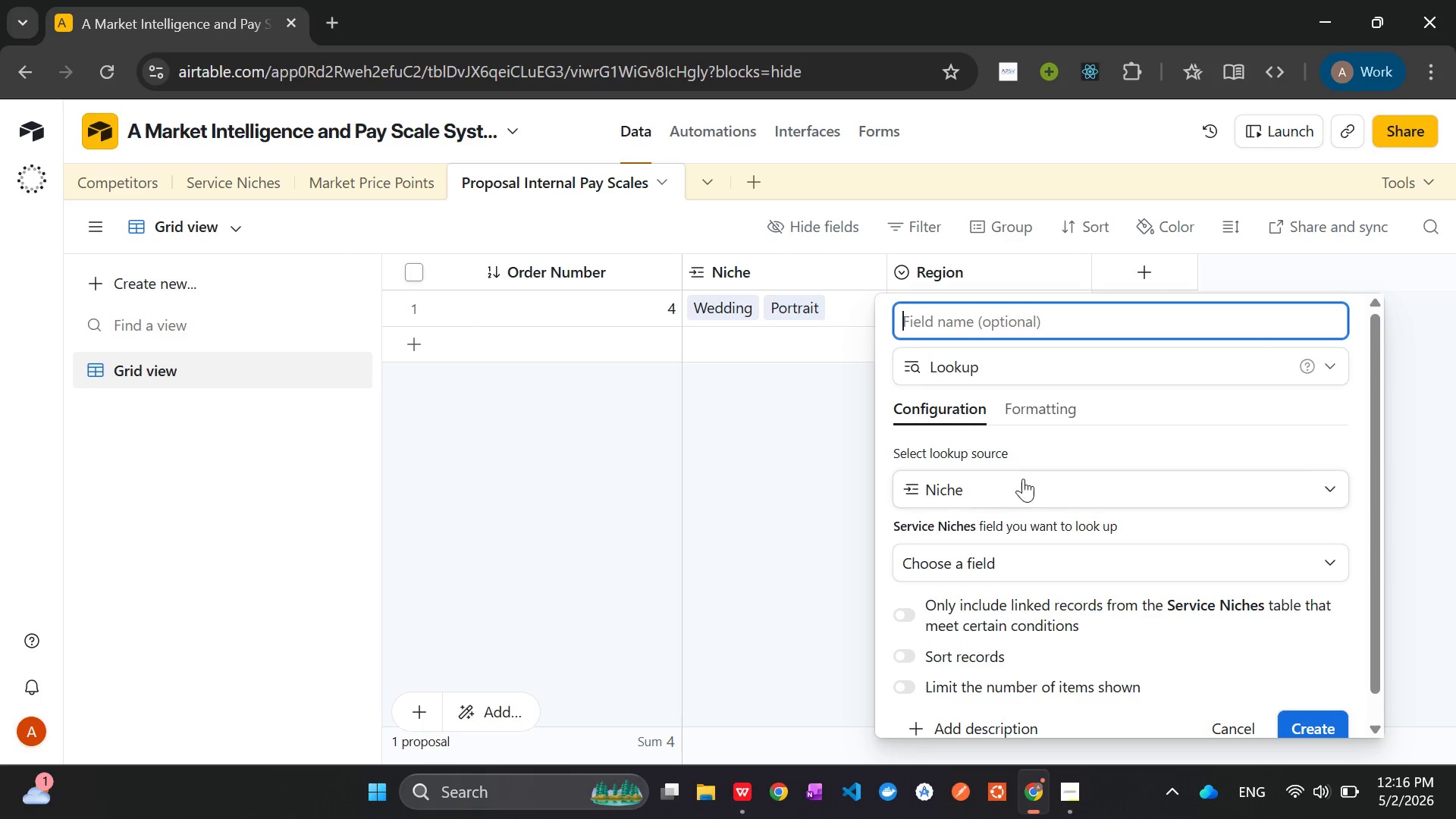 
left_click([1023, 489])
 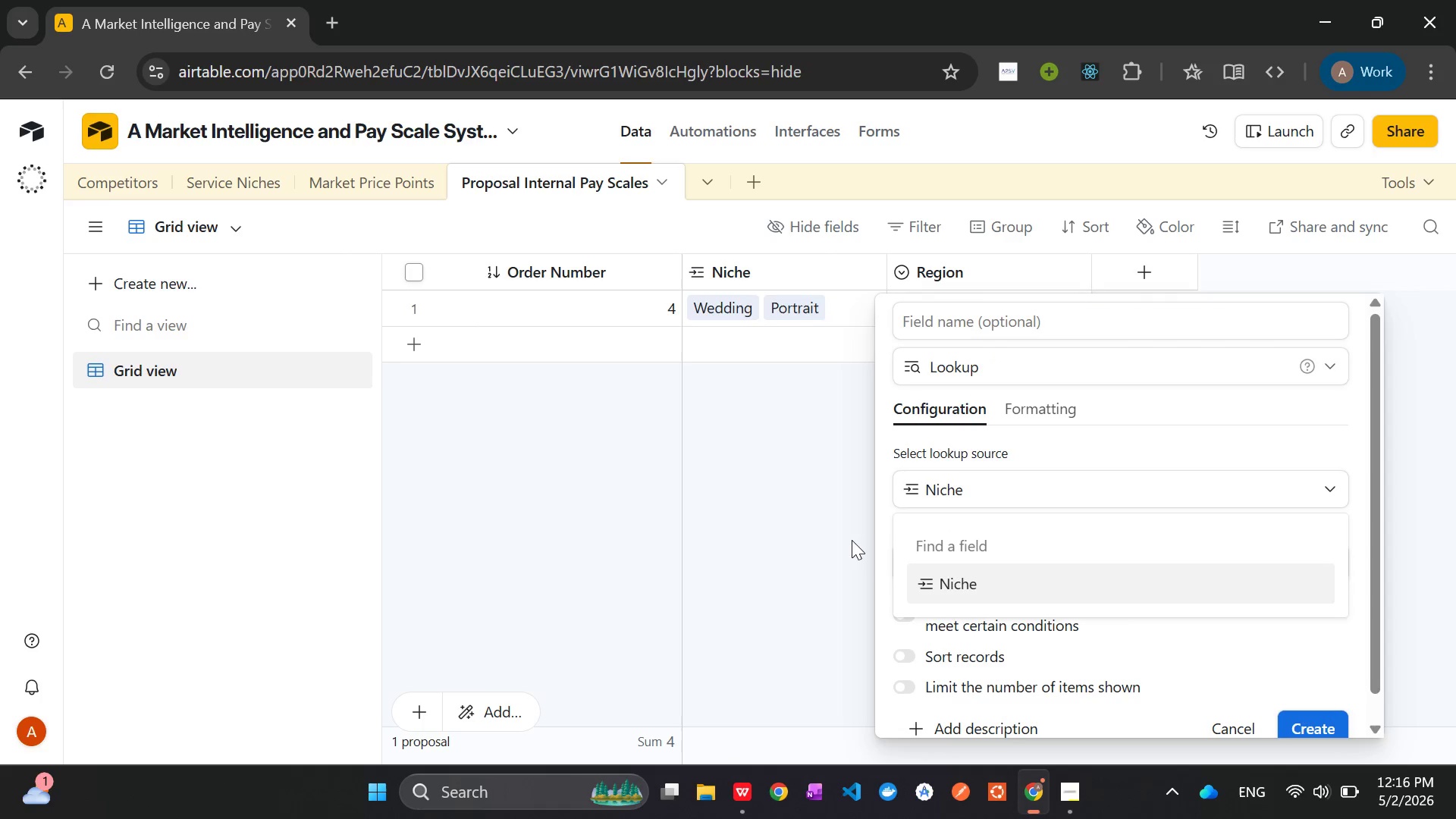 
left_click([852, 540])
 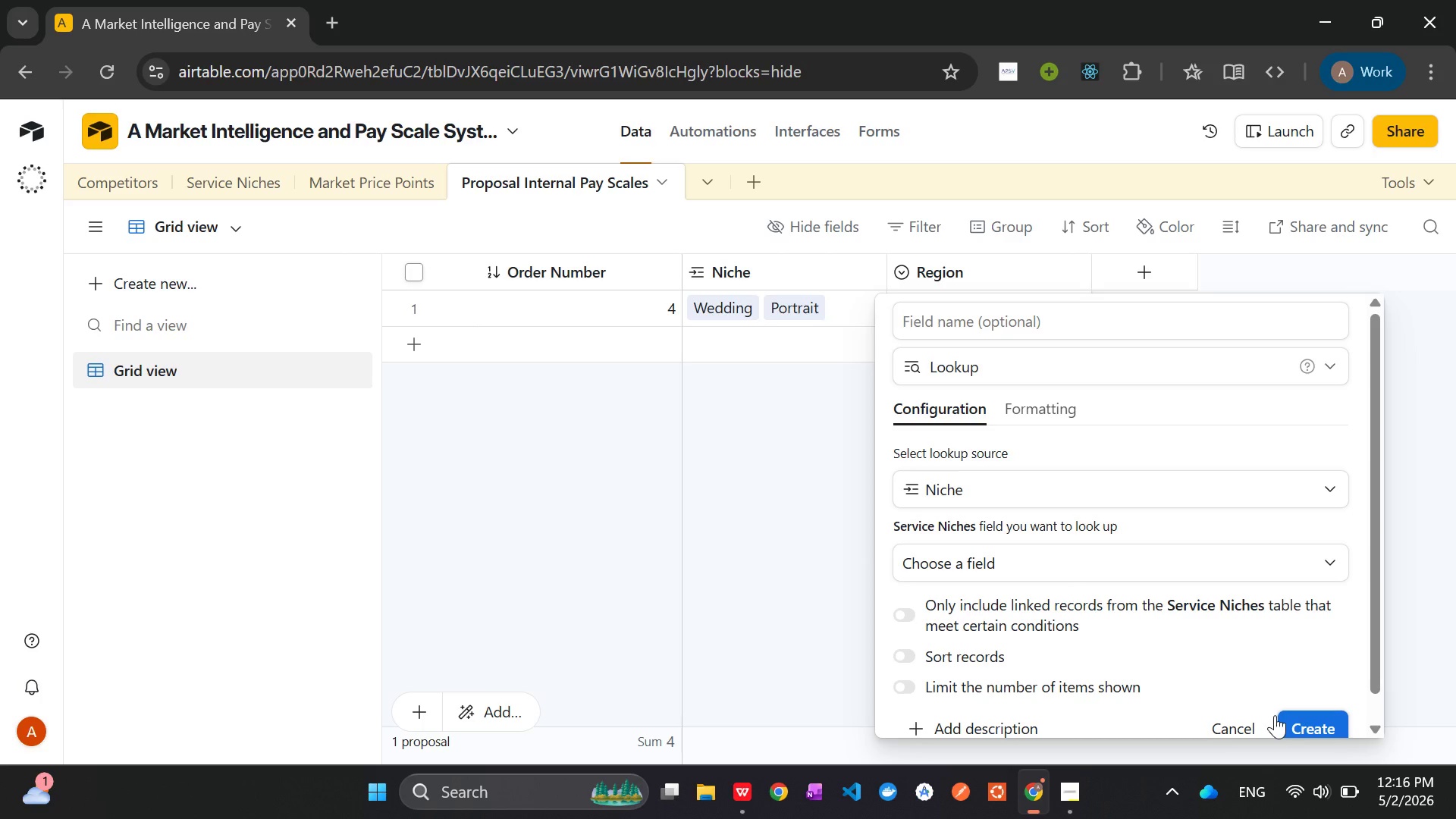 
left_click([1244, 717])
 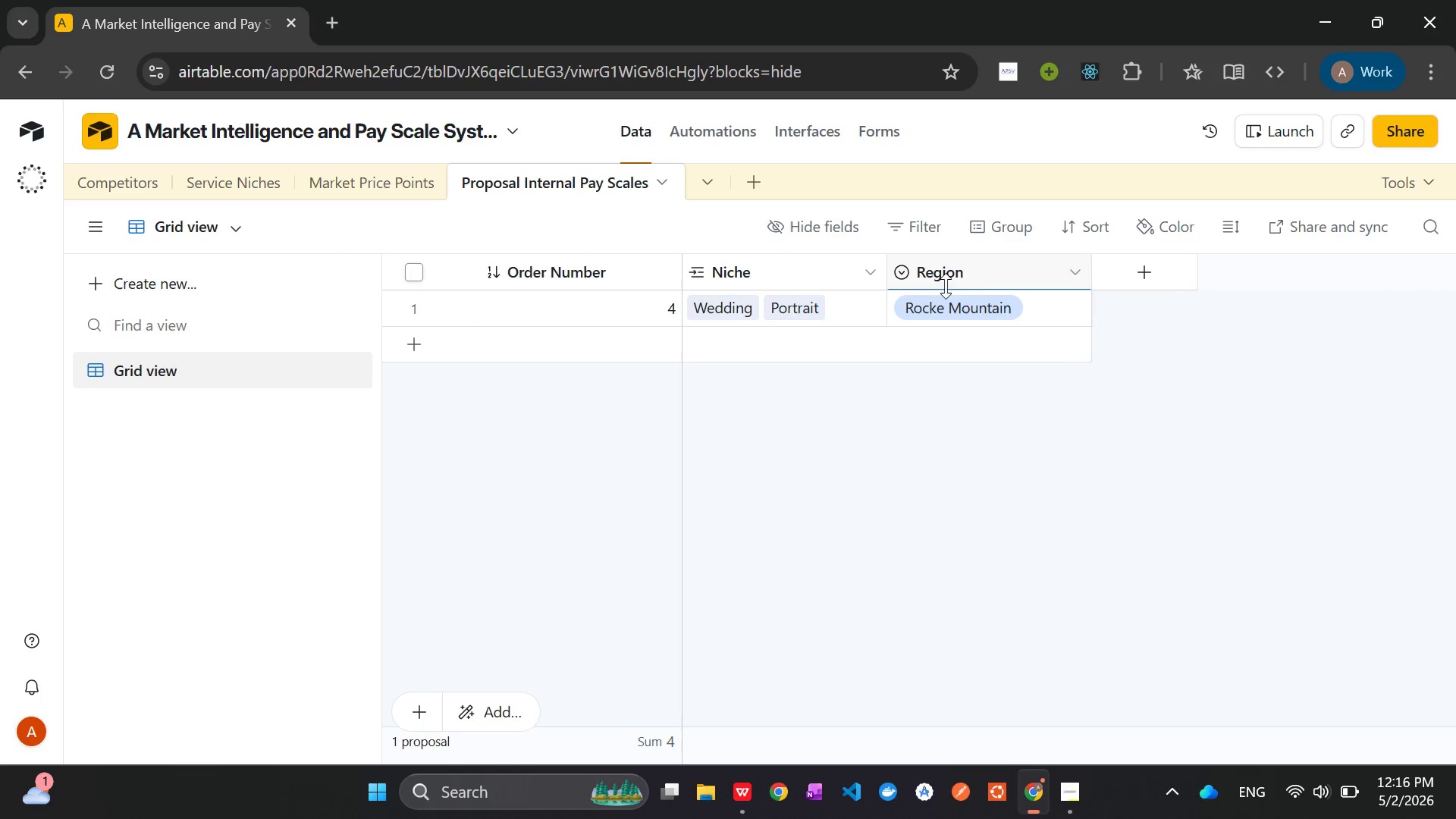 
left_click([751, 275])
 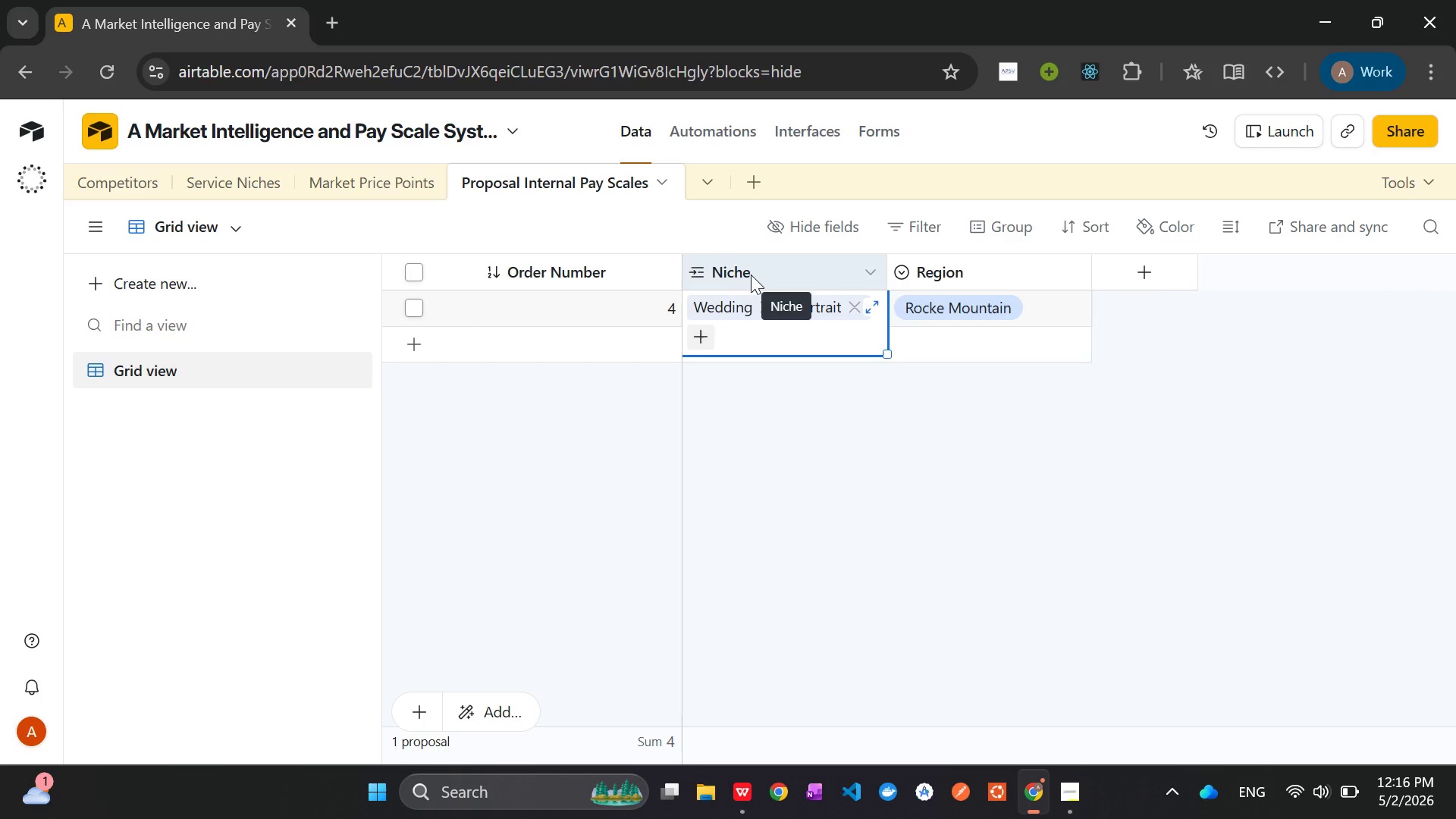 
left_click([751, 275])
 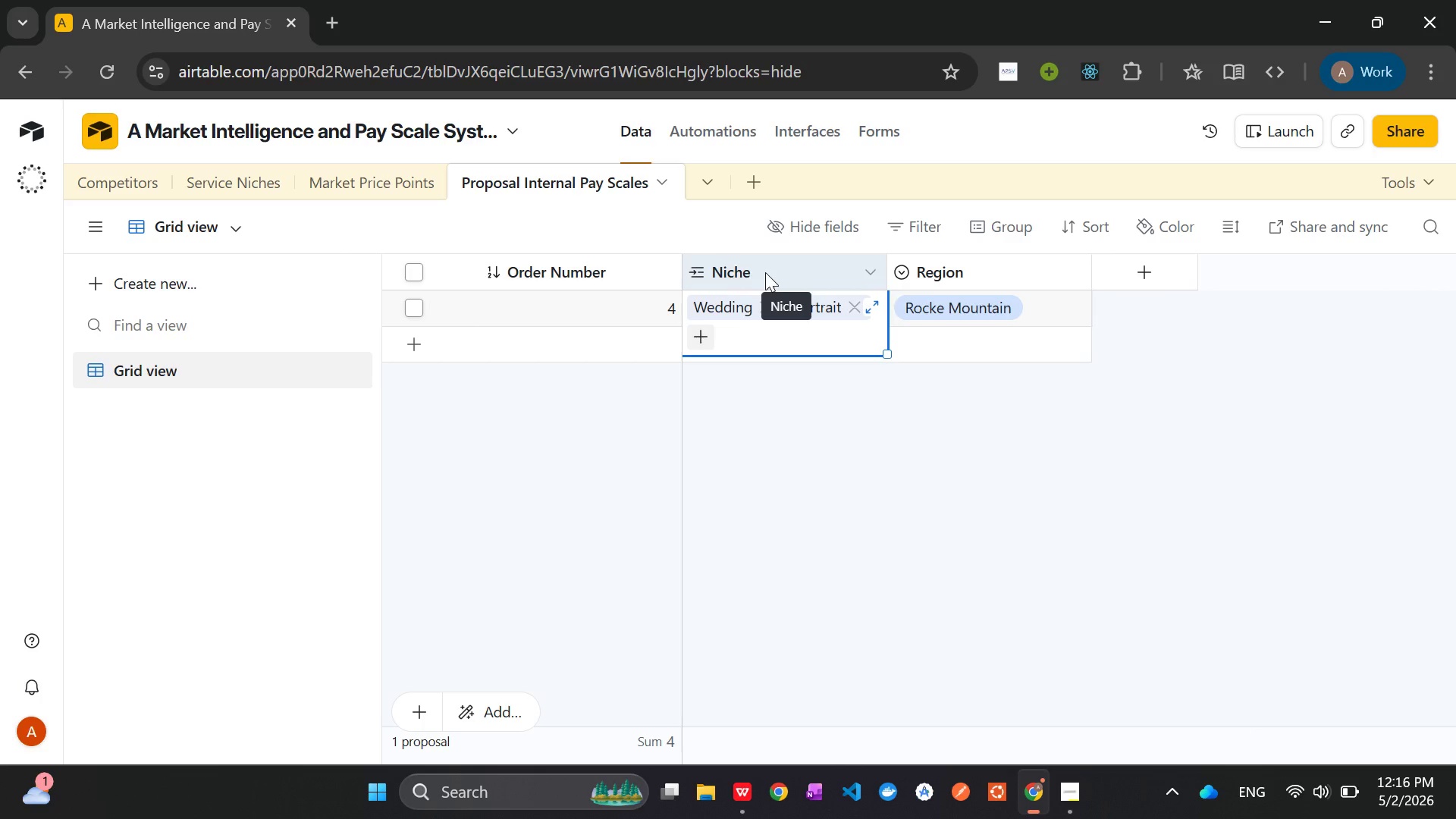 
right_click([780, 272])
 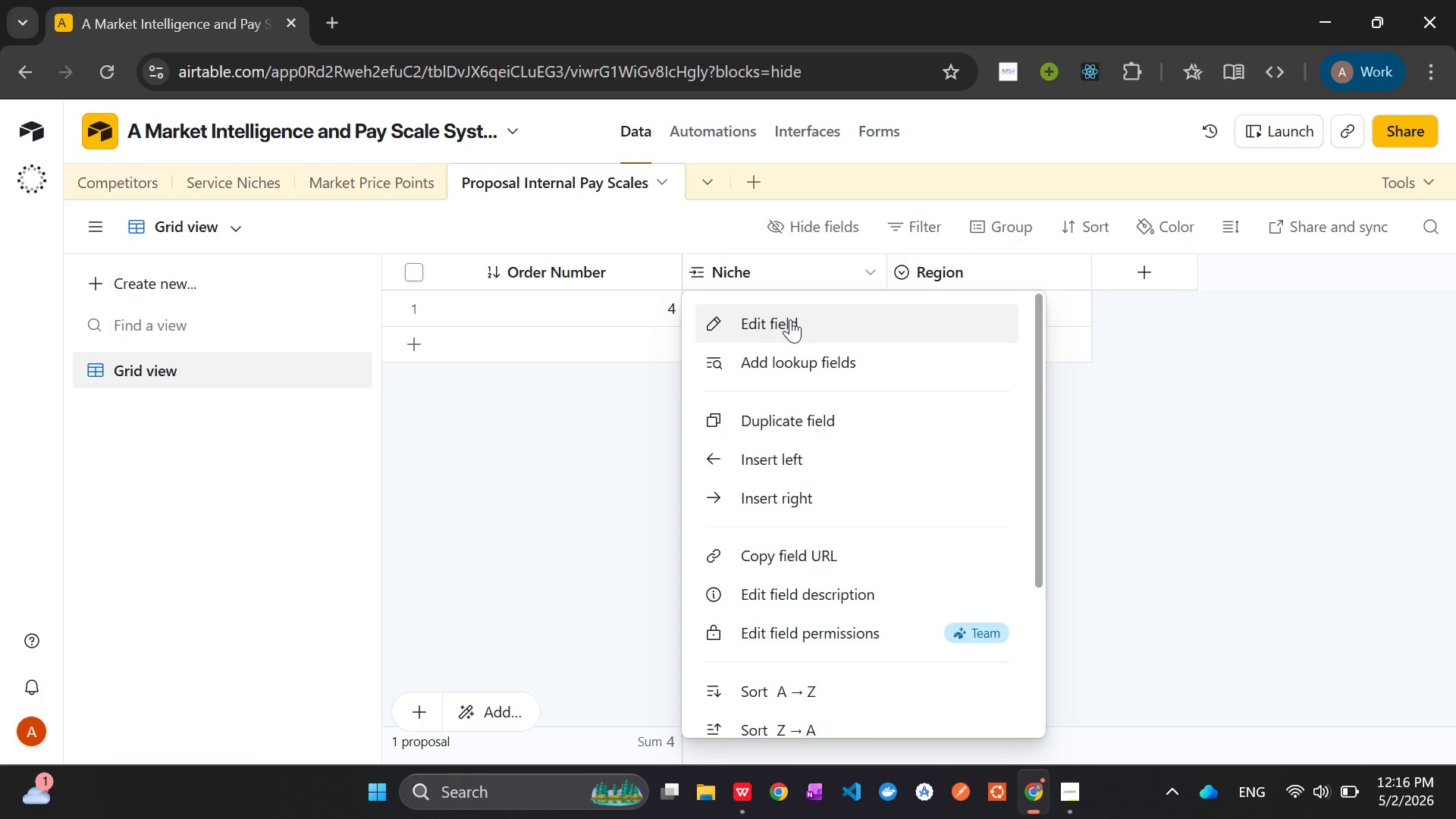 
left_click([790, 321])
 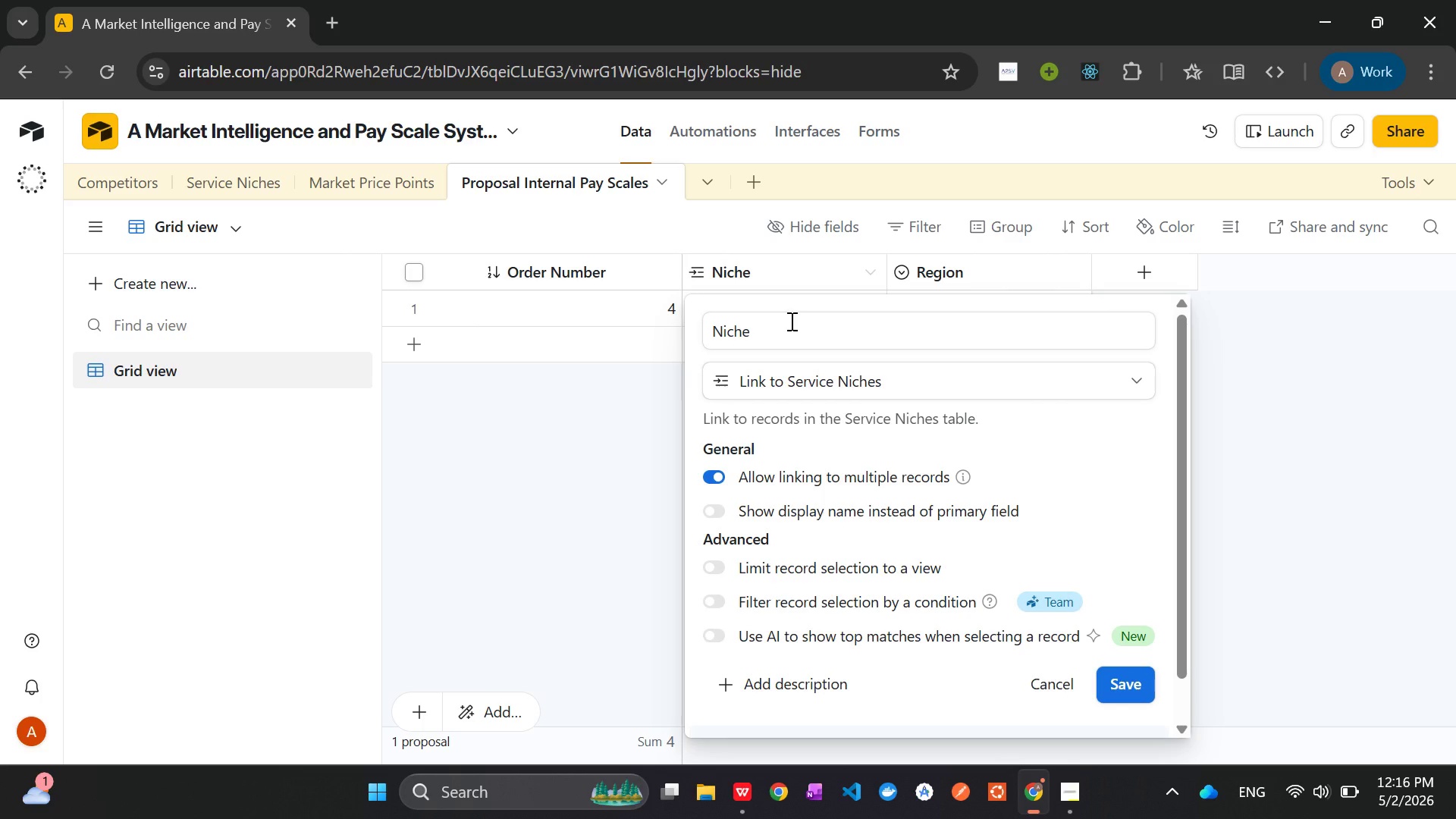 
left_click([579, 482])
 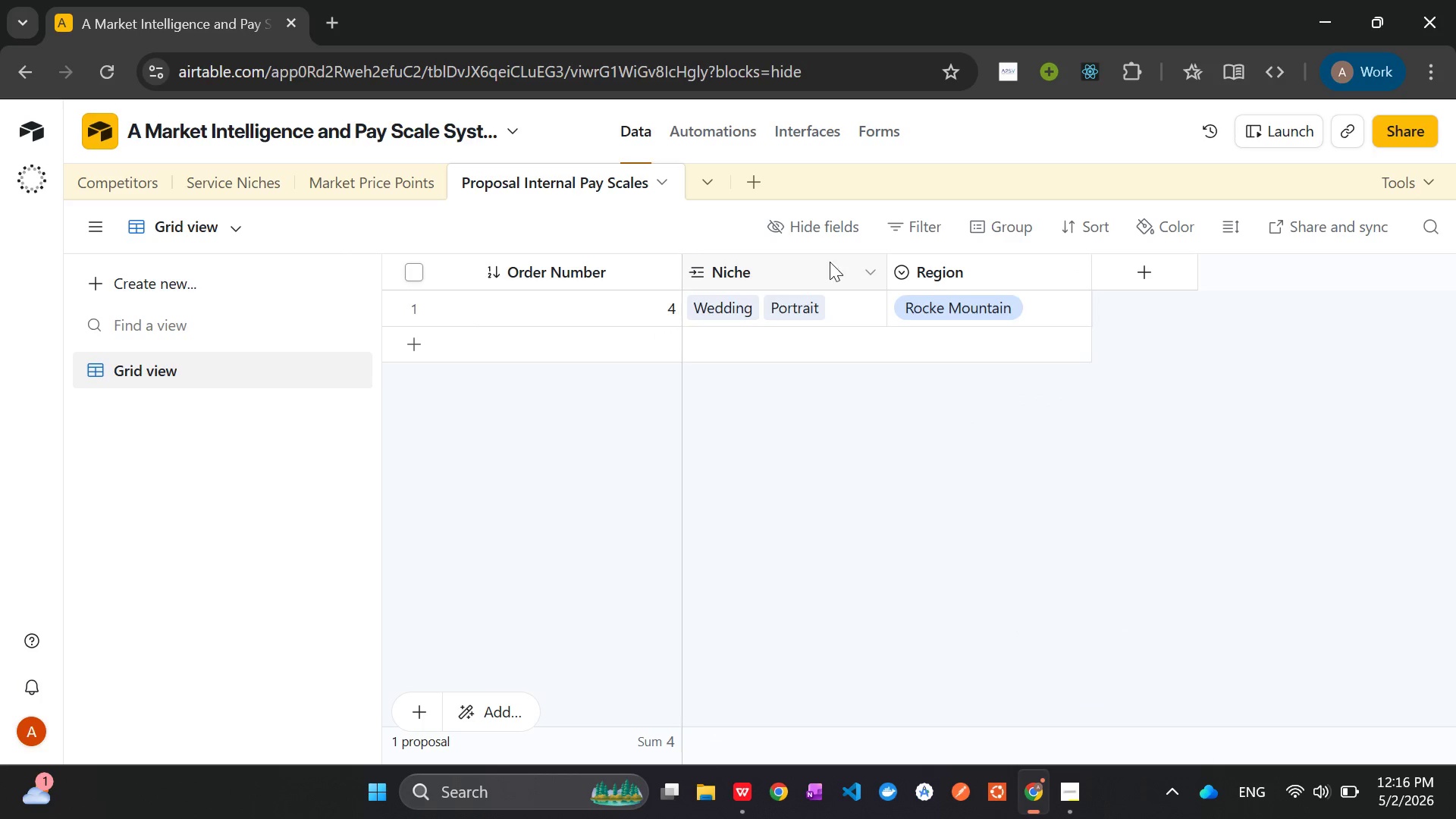 
right_click([809, 266])
 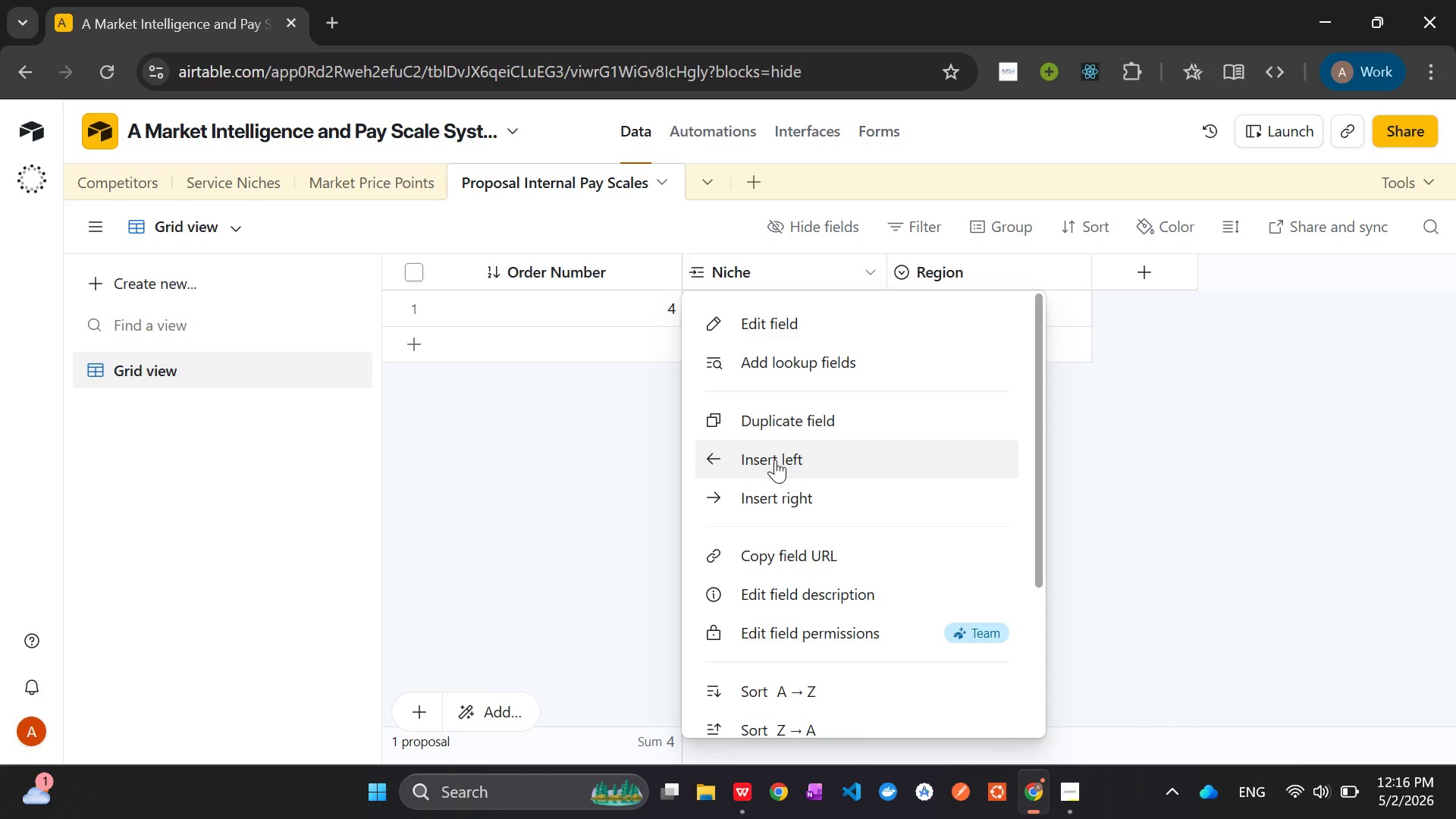 
left_click([775, 460])
 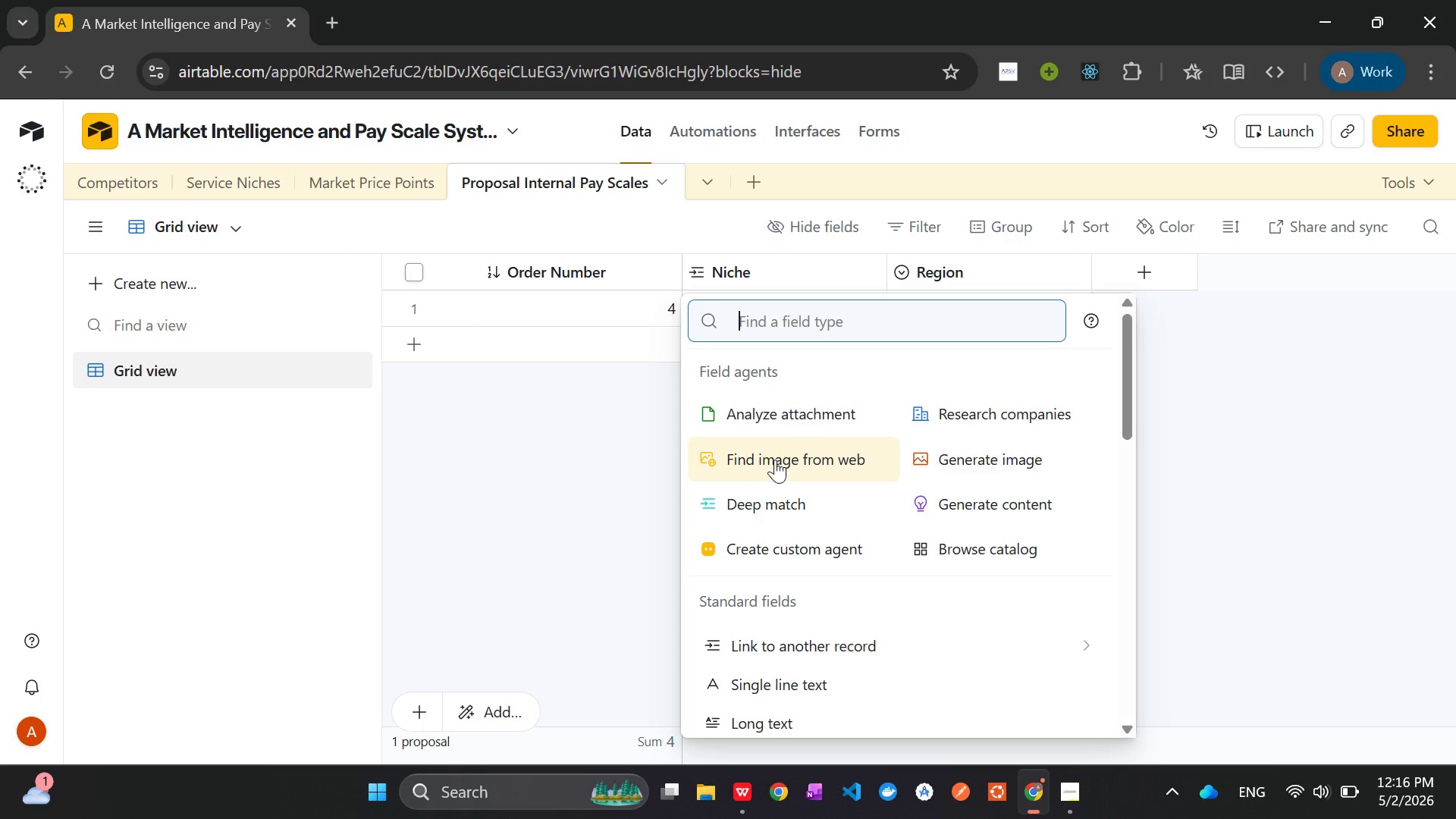 
hold_key(key=ShiftLeft, duration=1.16)
 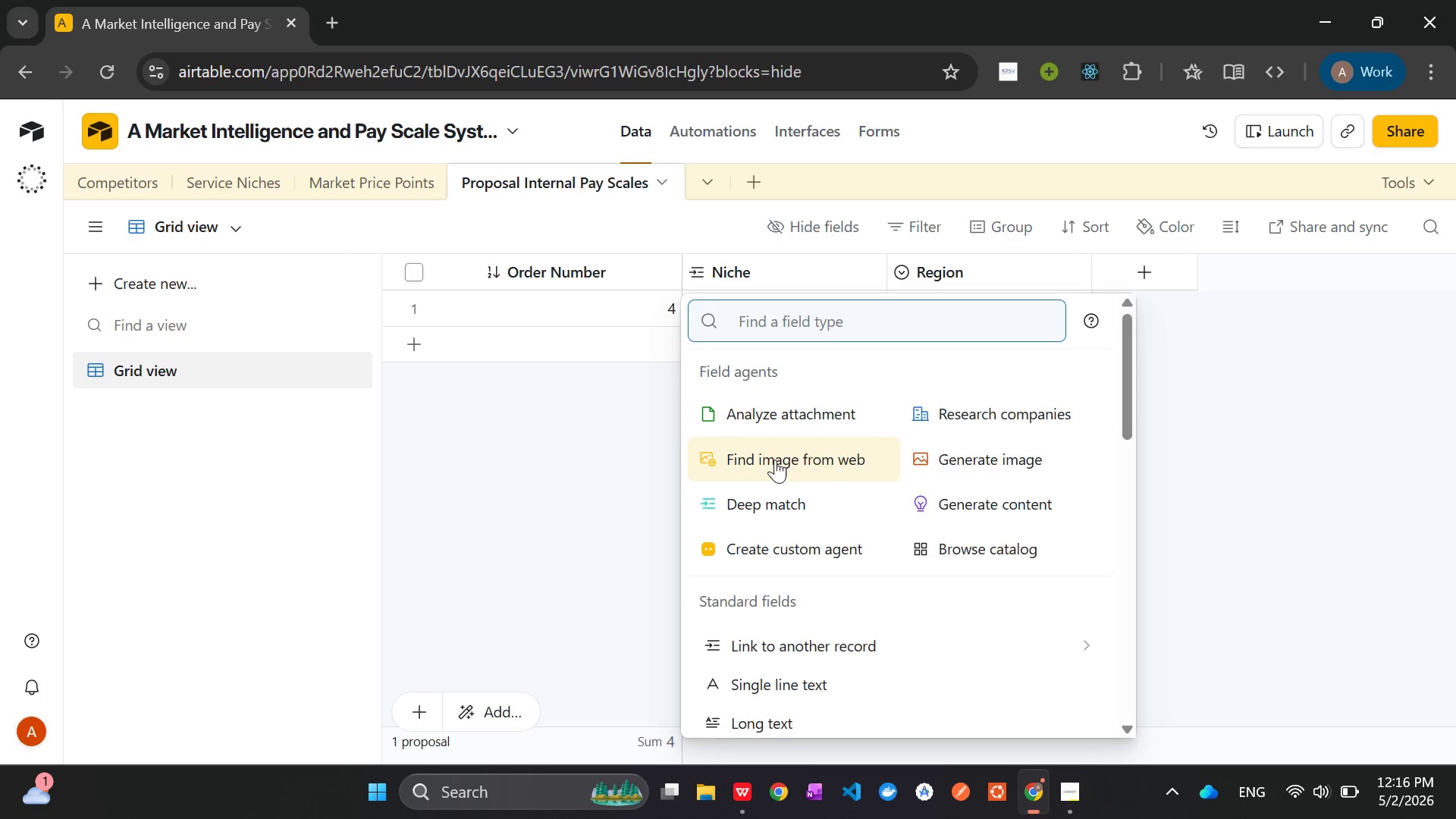 
type(link to m)
 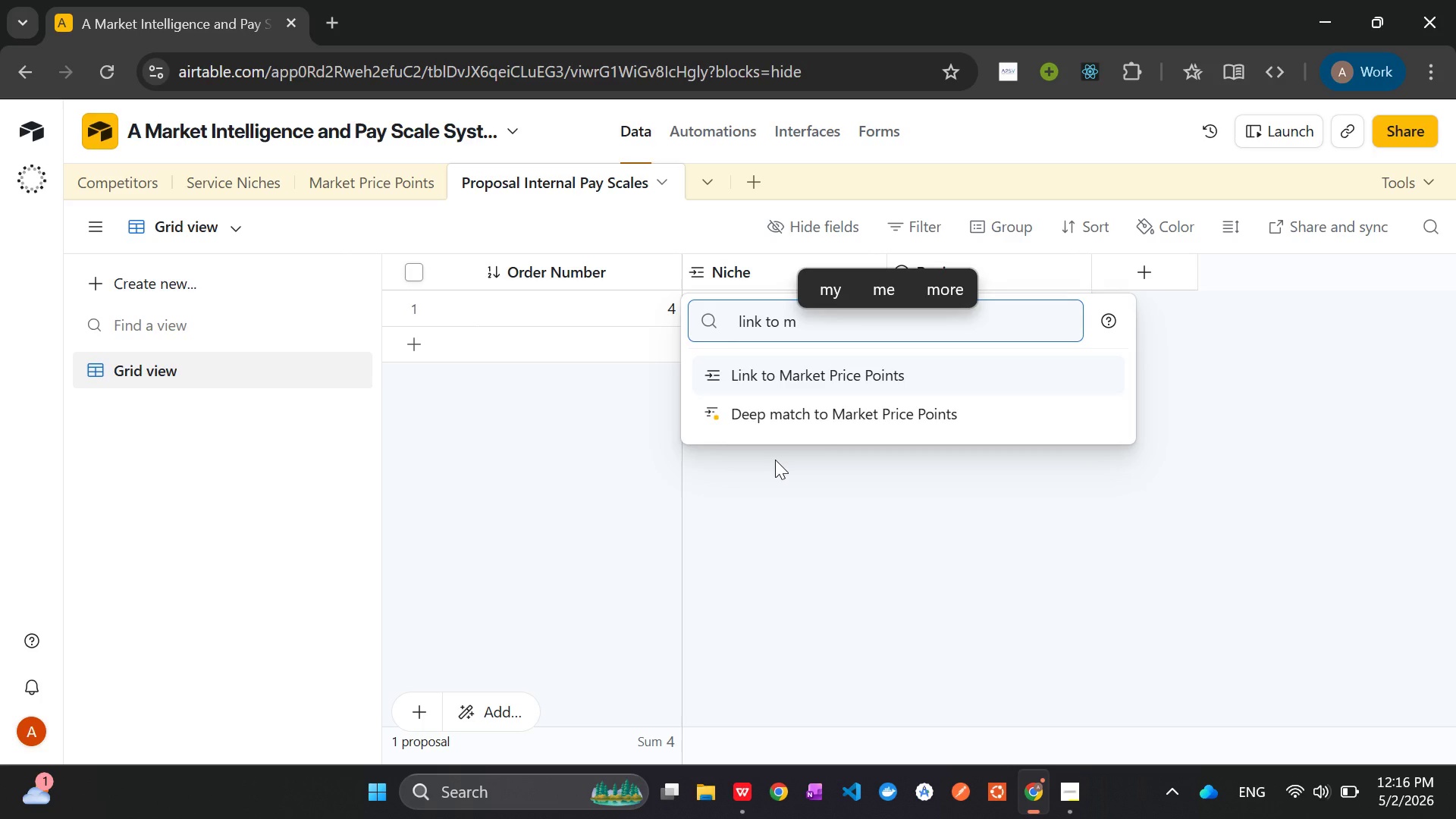 
key(Enter)
 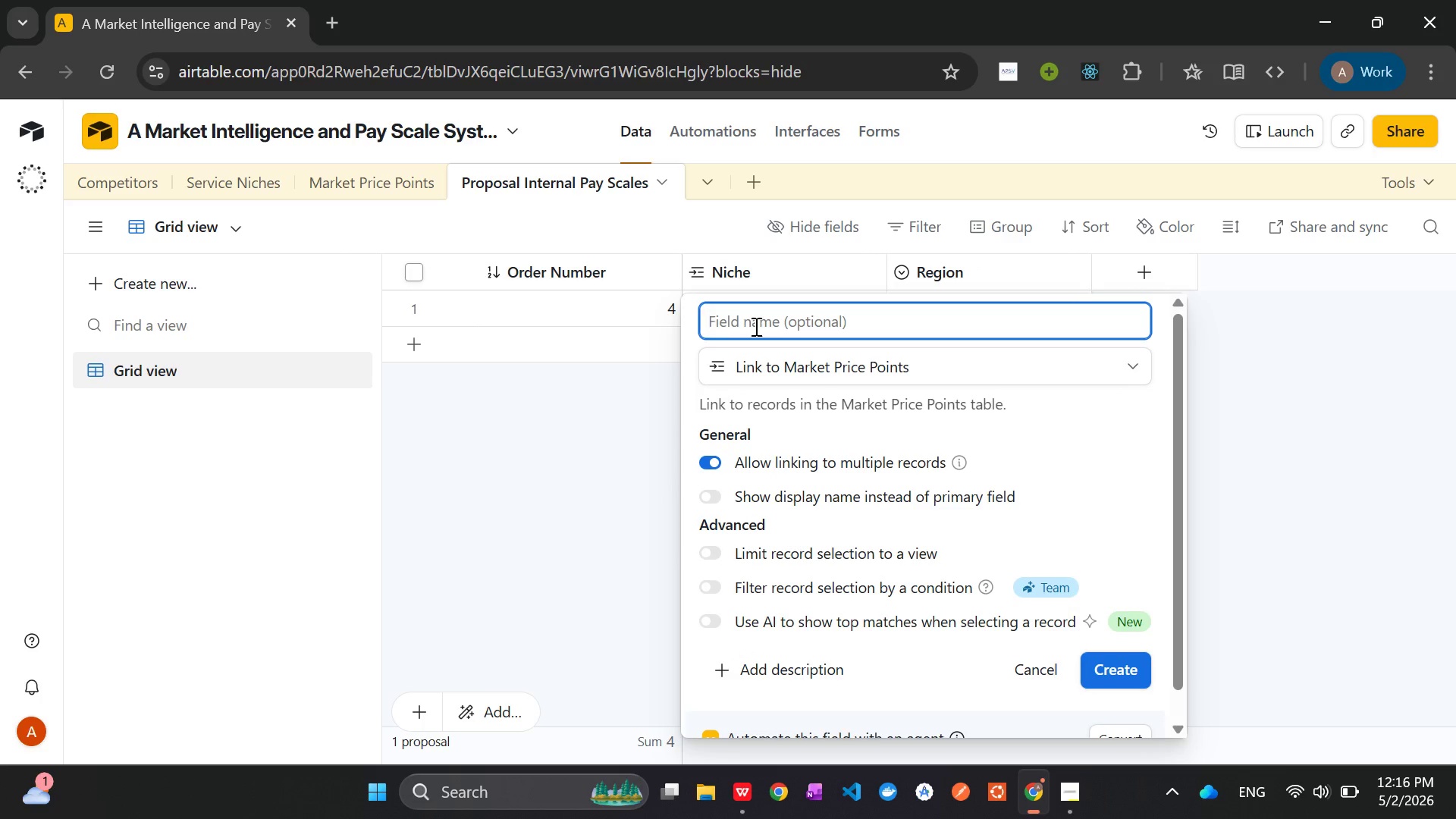 
type(market price)
 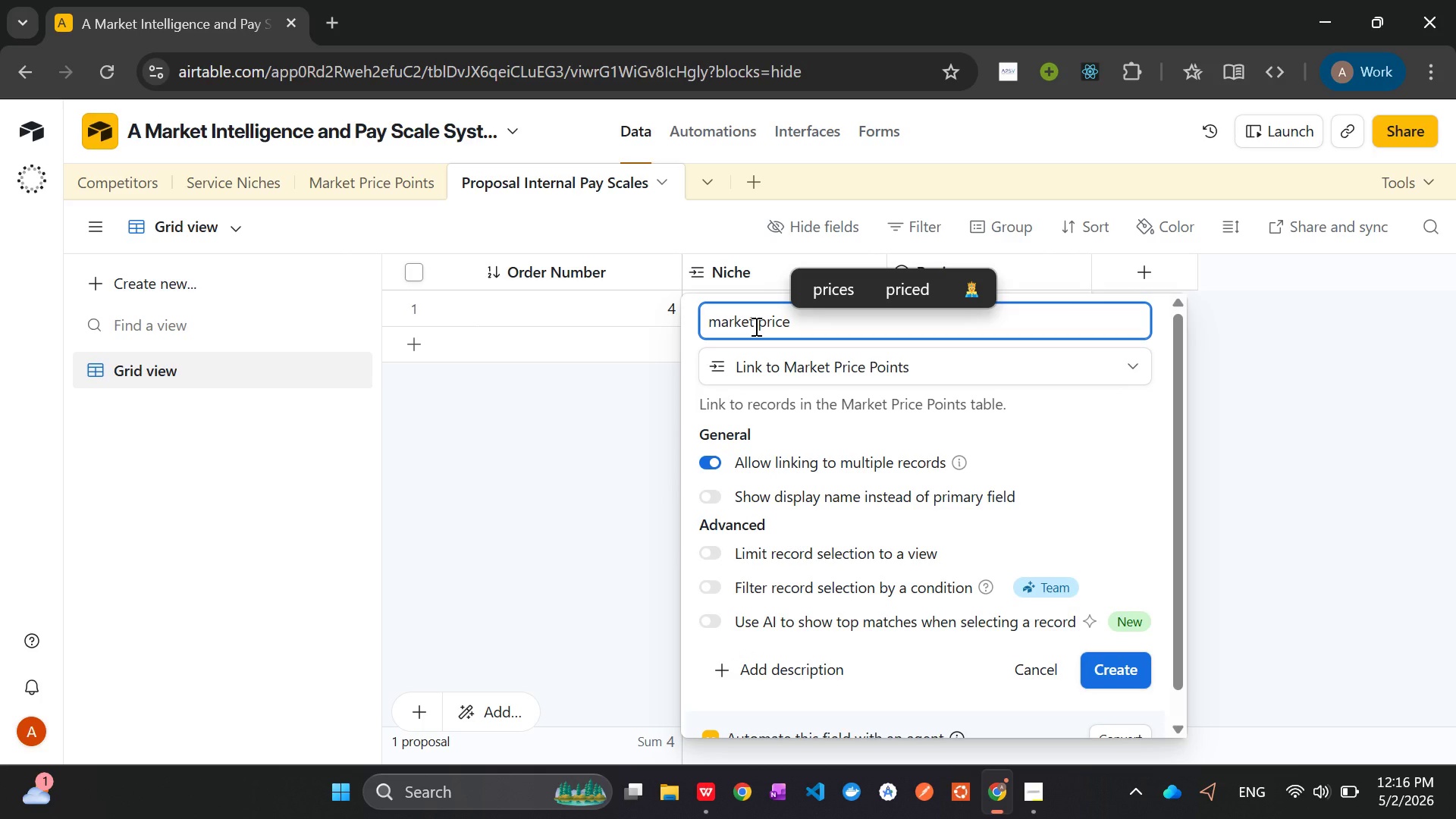 
key(Enter)
 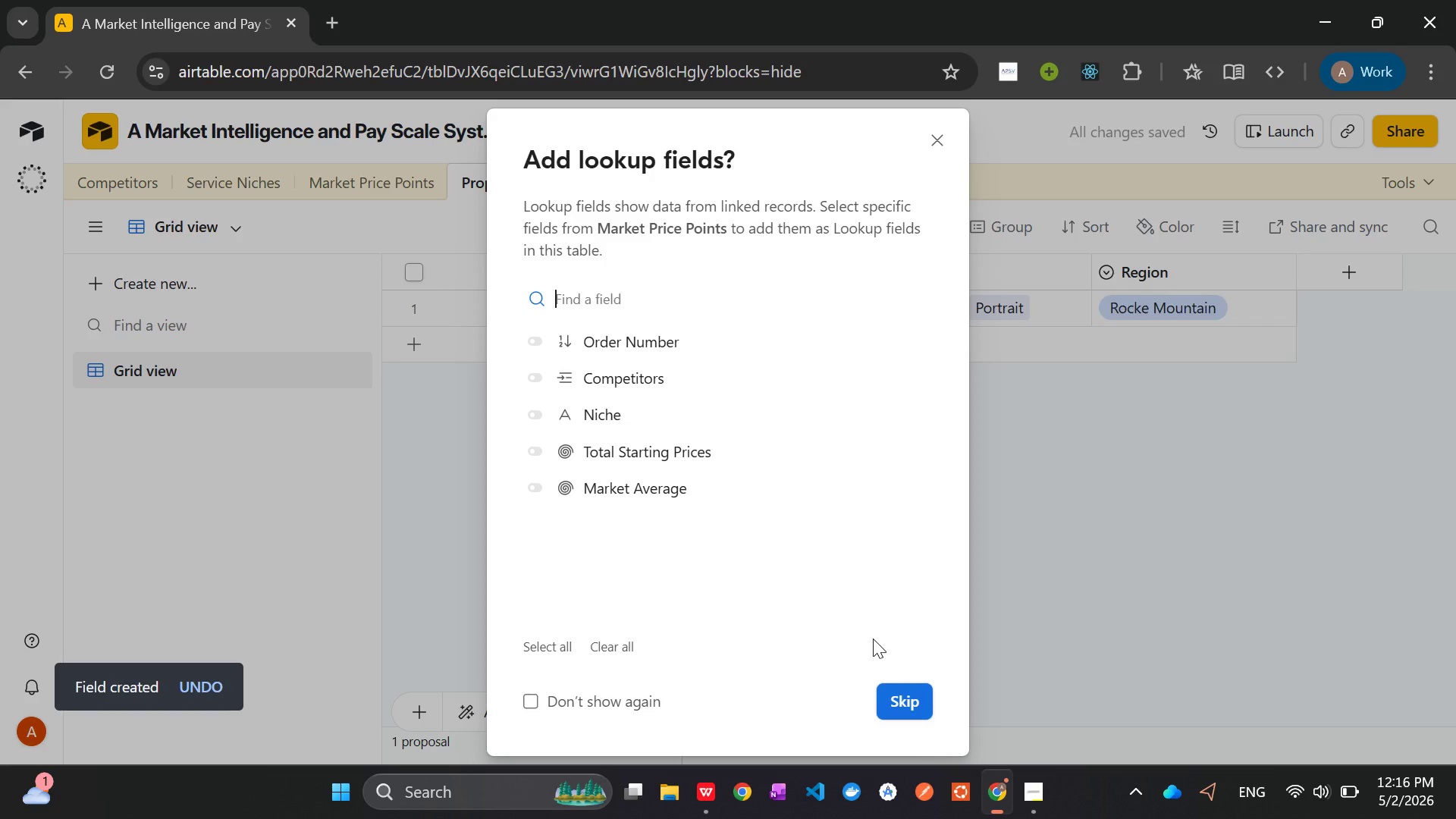 
wait(6.22)
 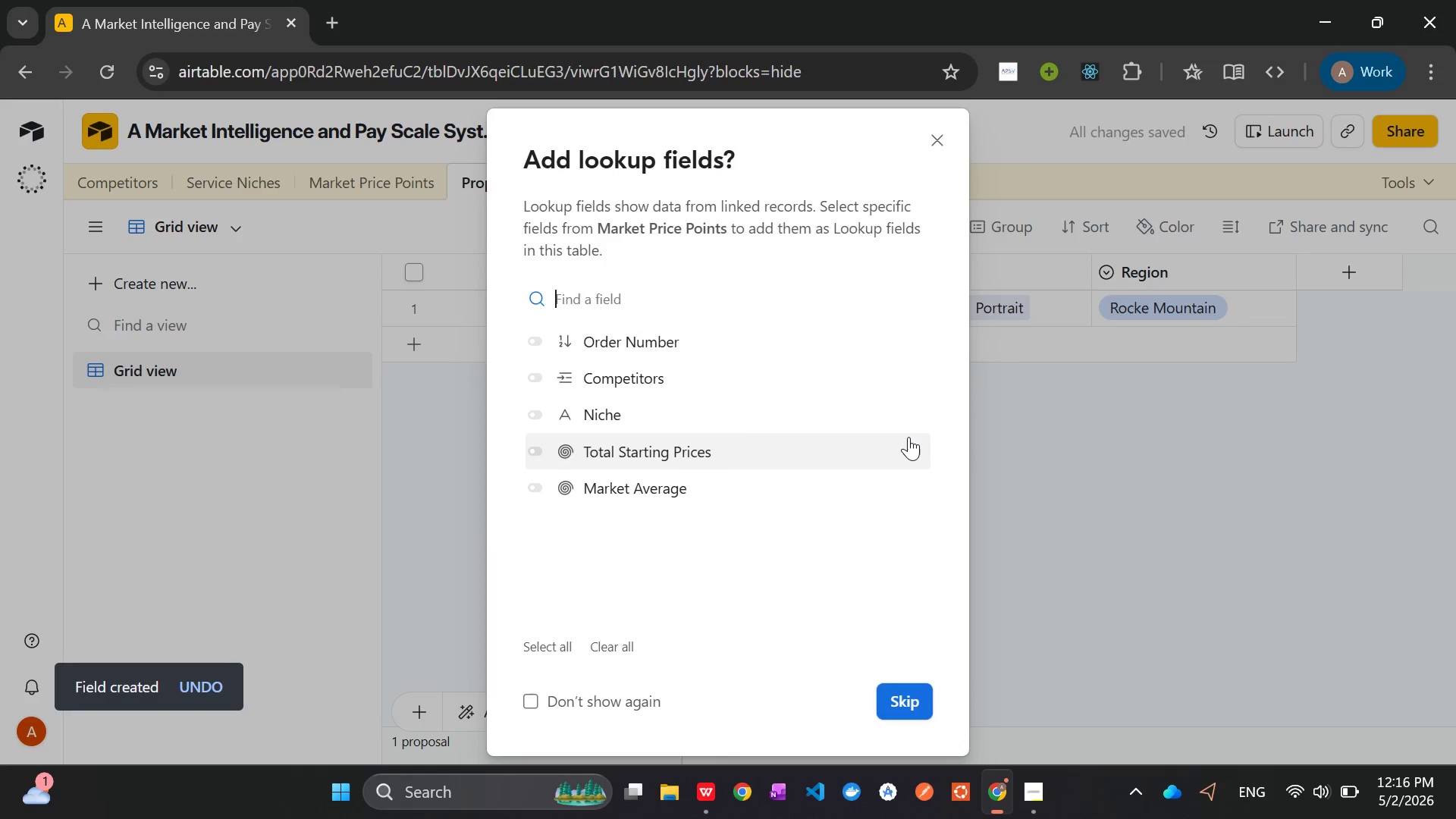 
left_click([897, 694])
 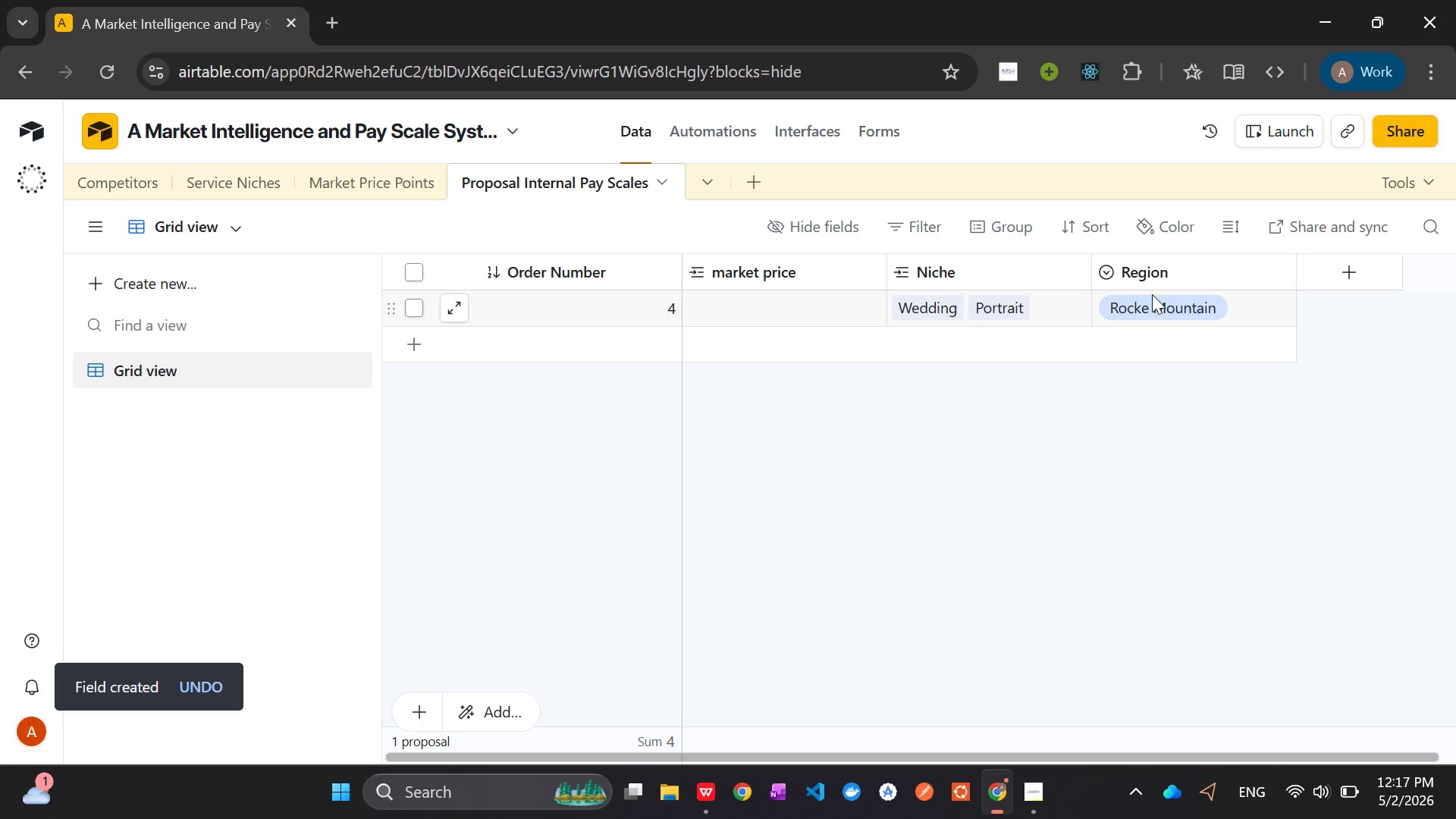 
left_click([1326, 271])
 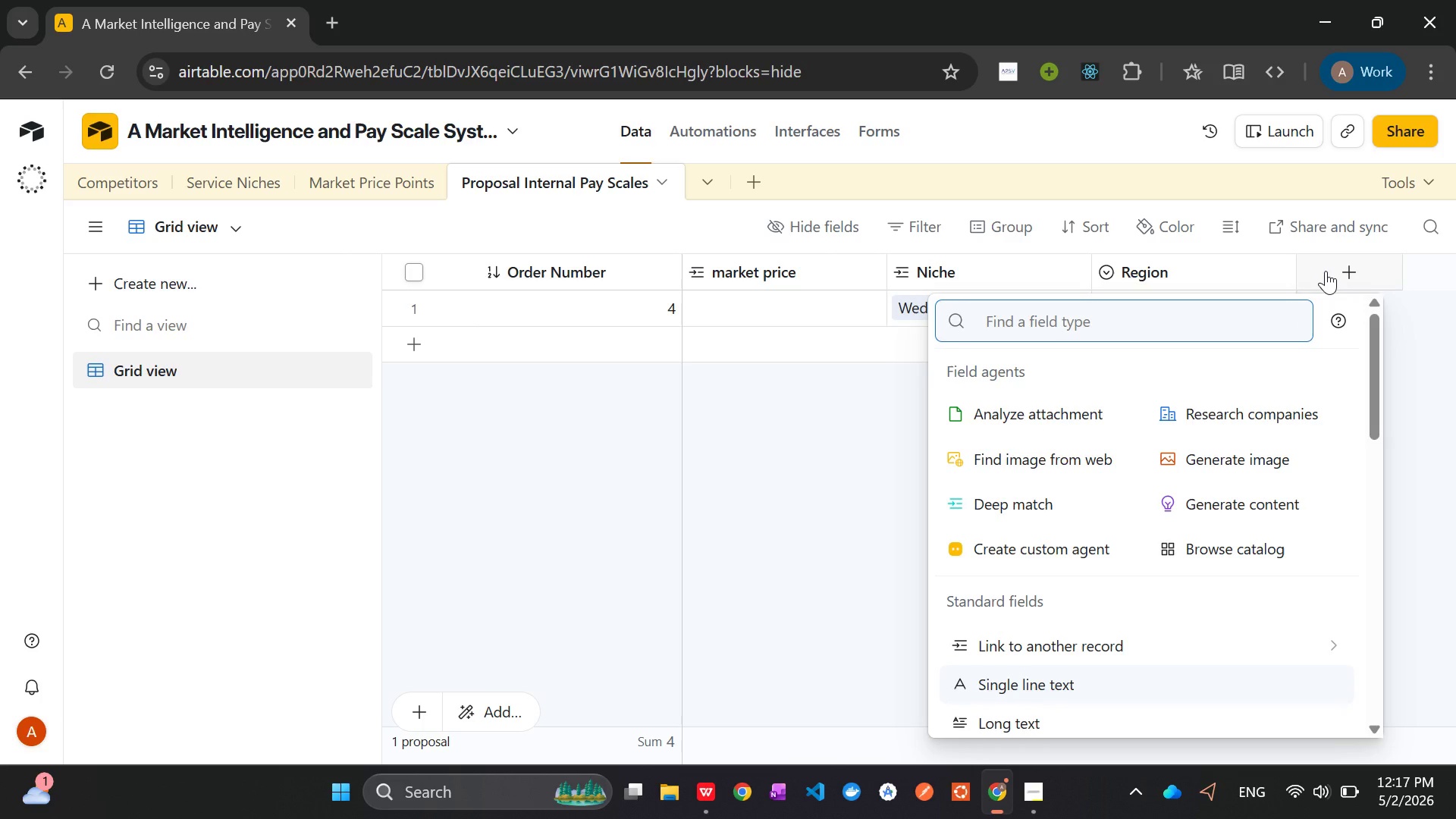 
type(look)
 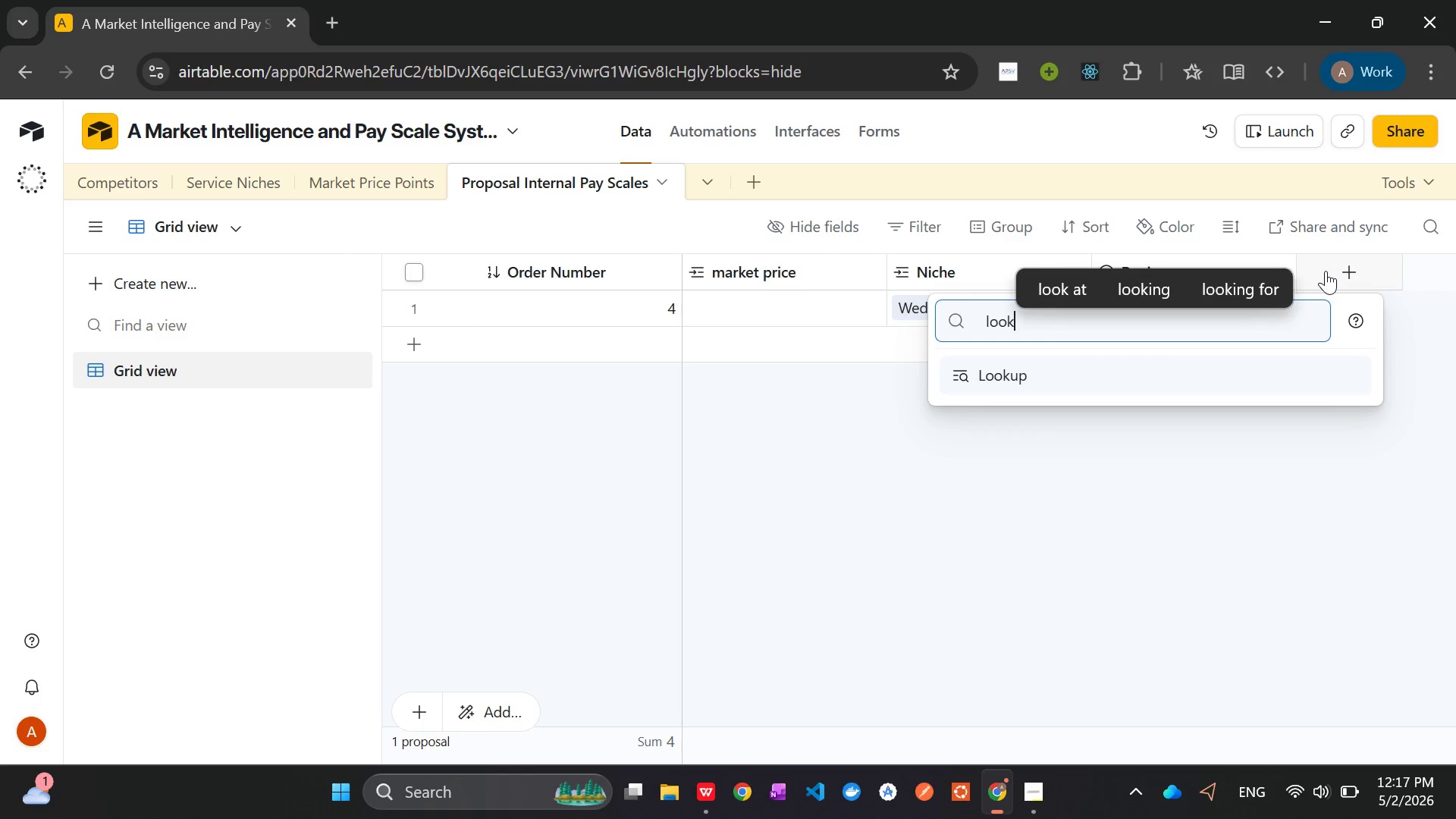 
key(Enter)
 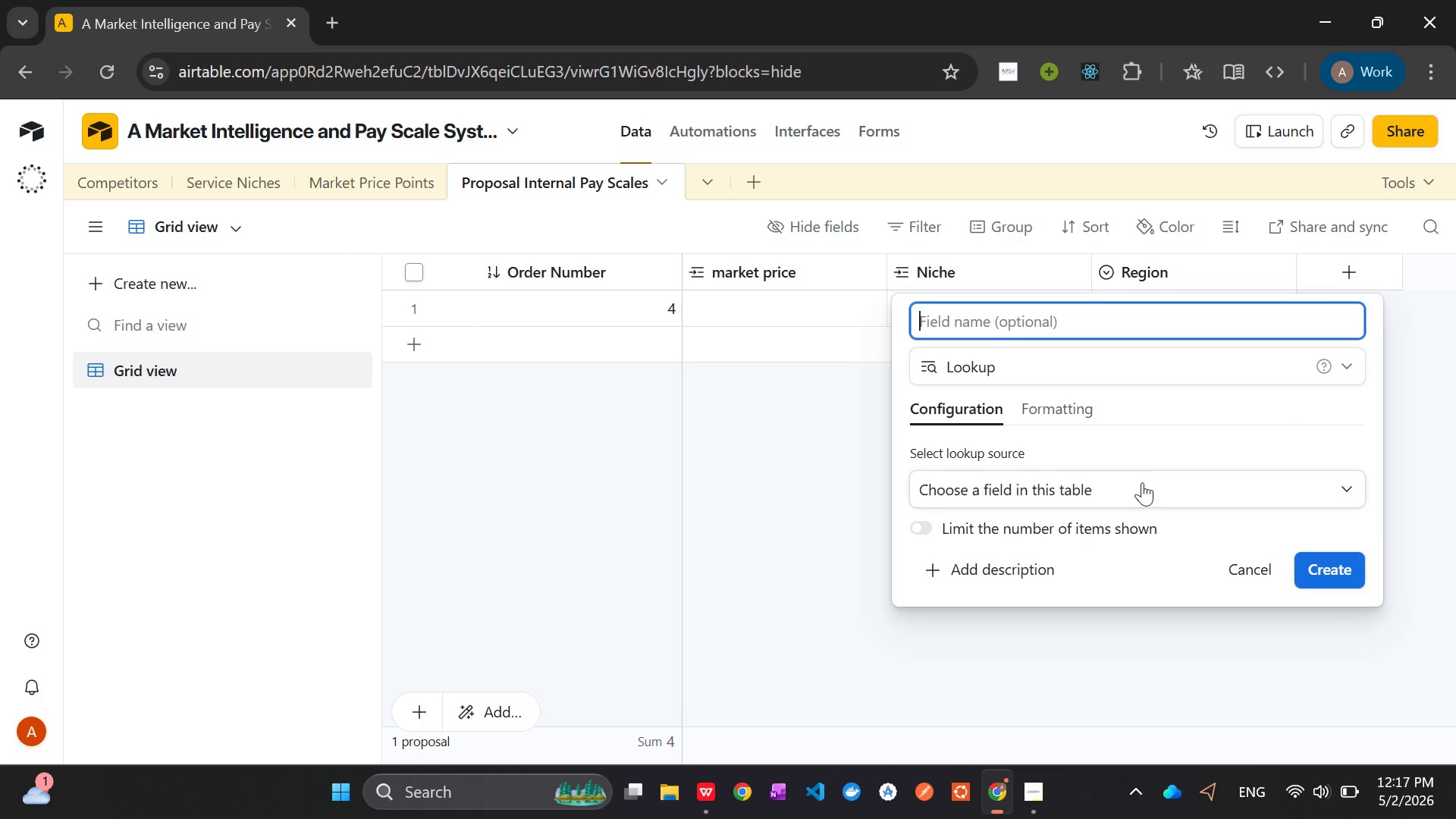 
left_click([1123, 491])
 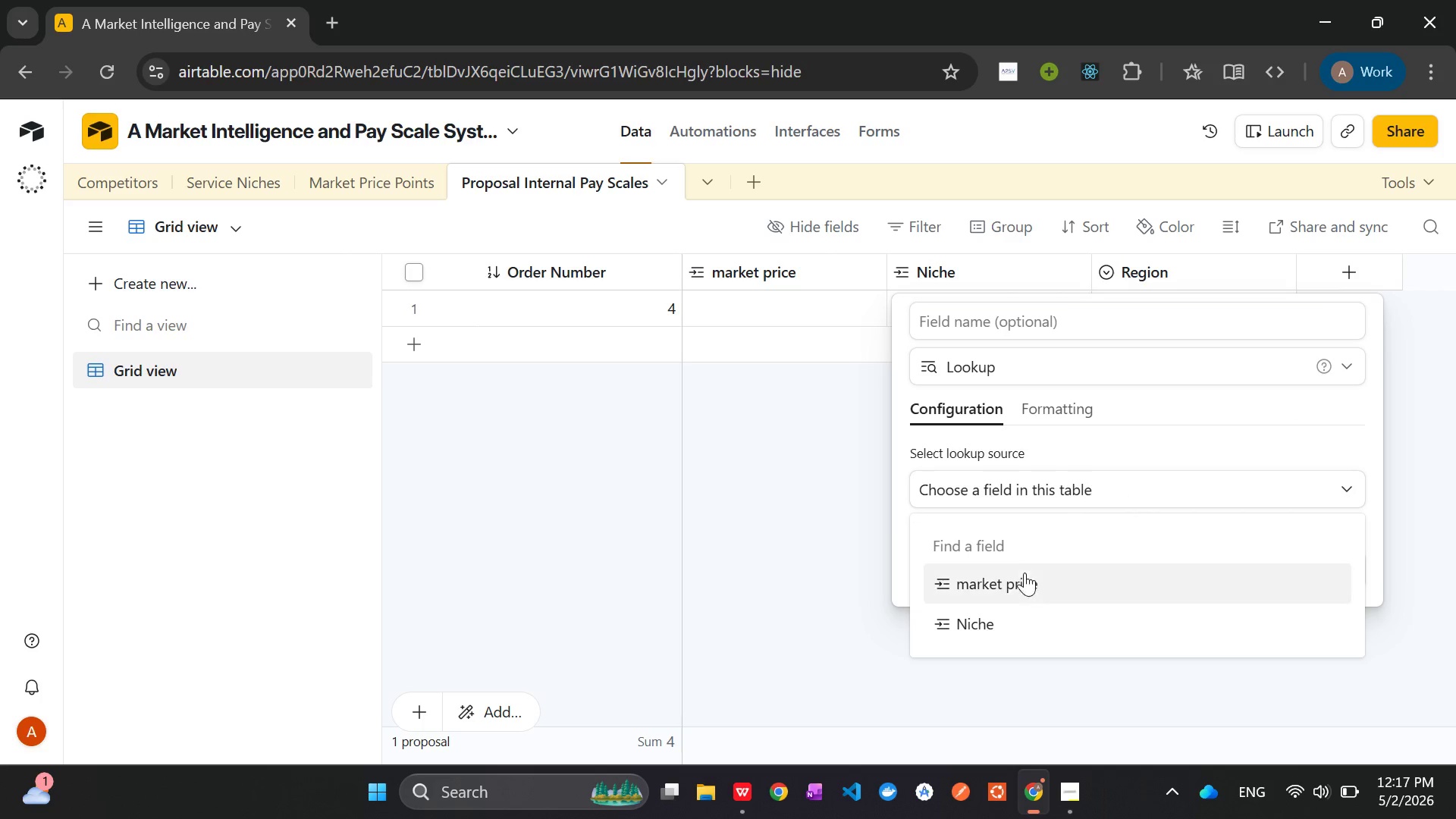 
left_click([1020, 581])
 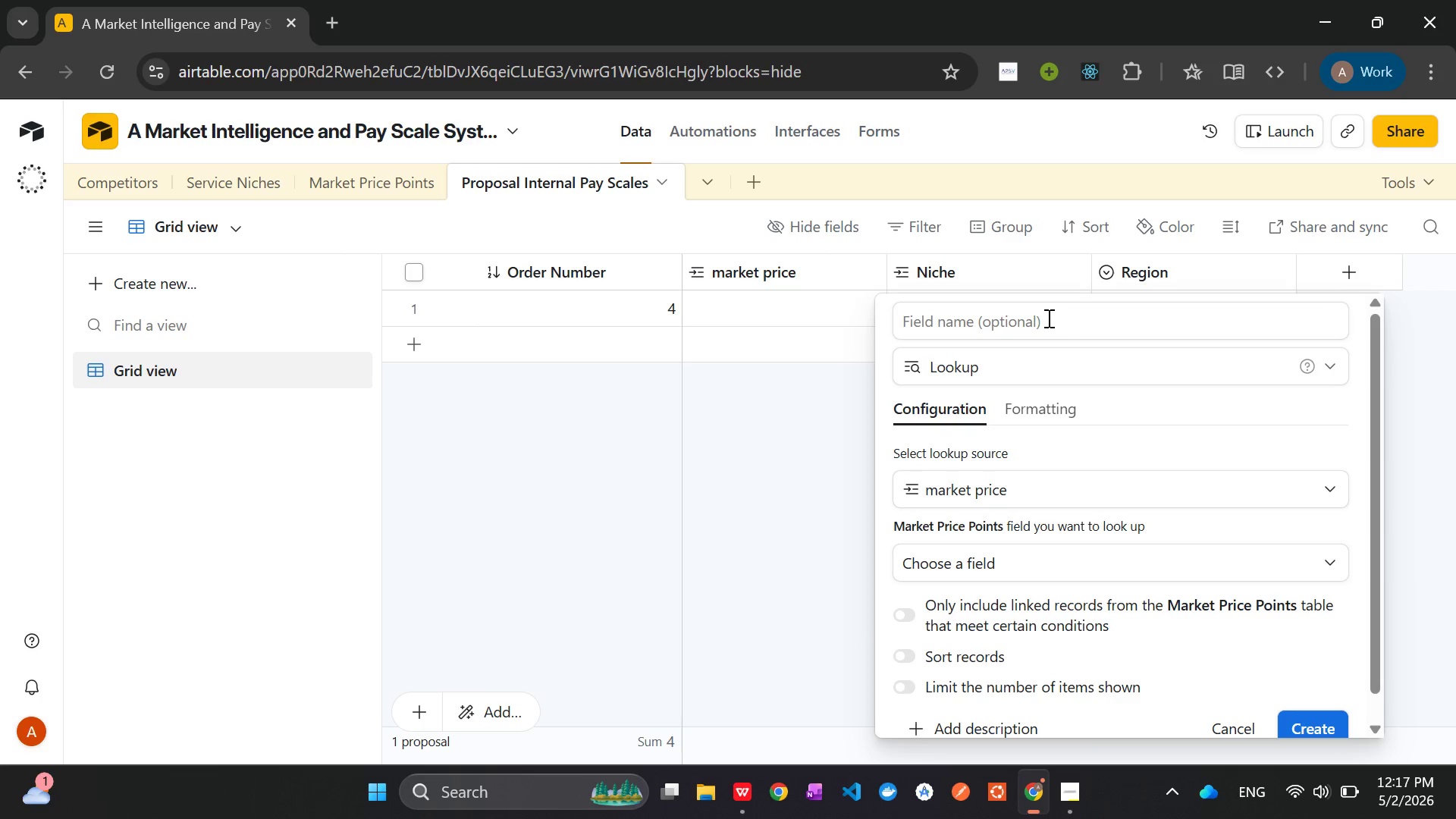 
left_click([1003, 325])
 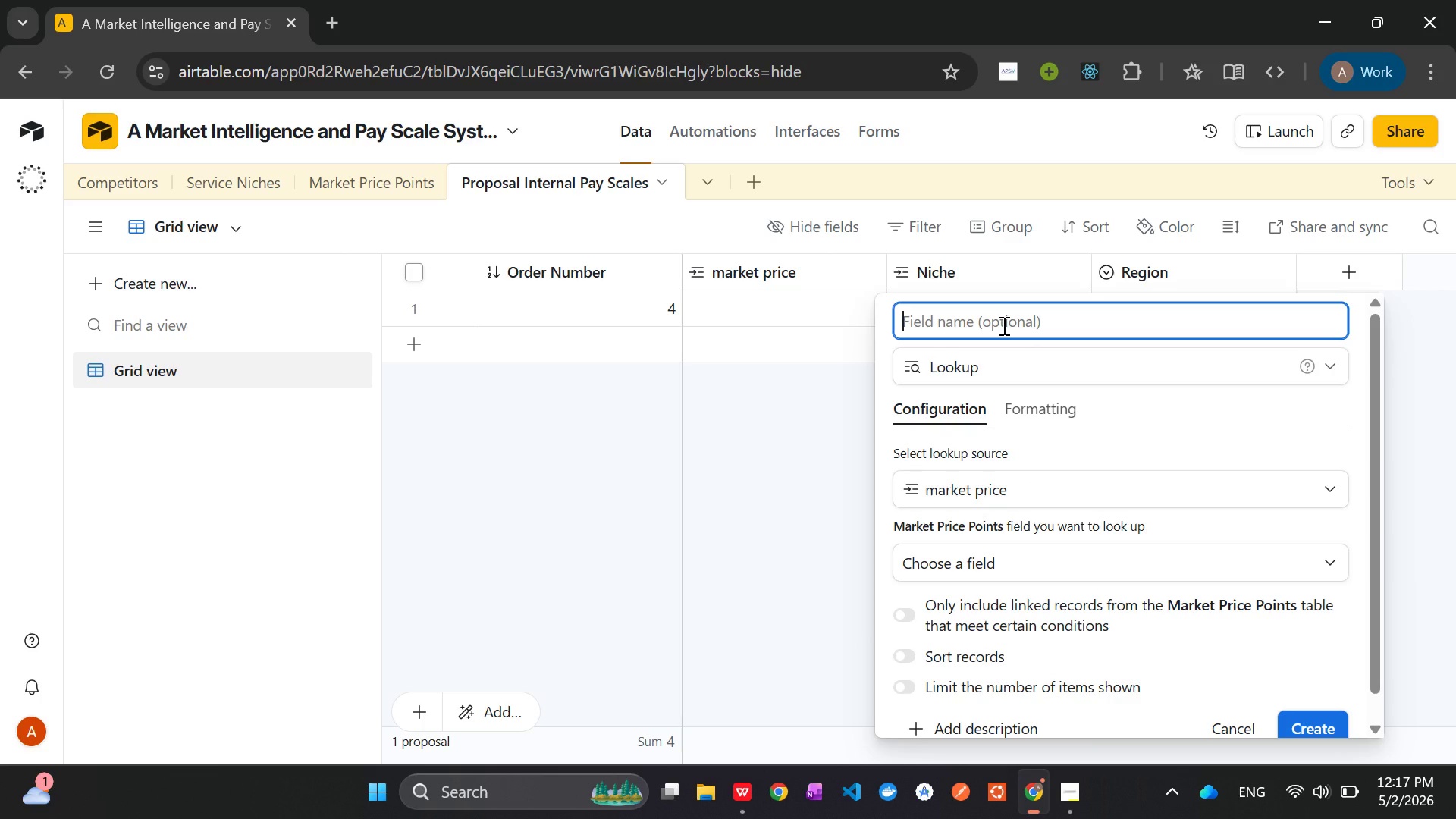 
type(Market Average)
 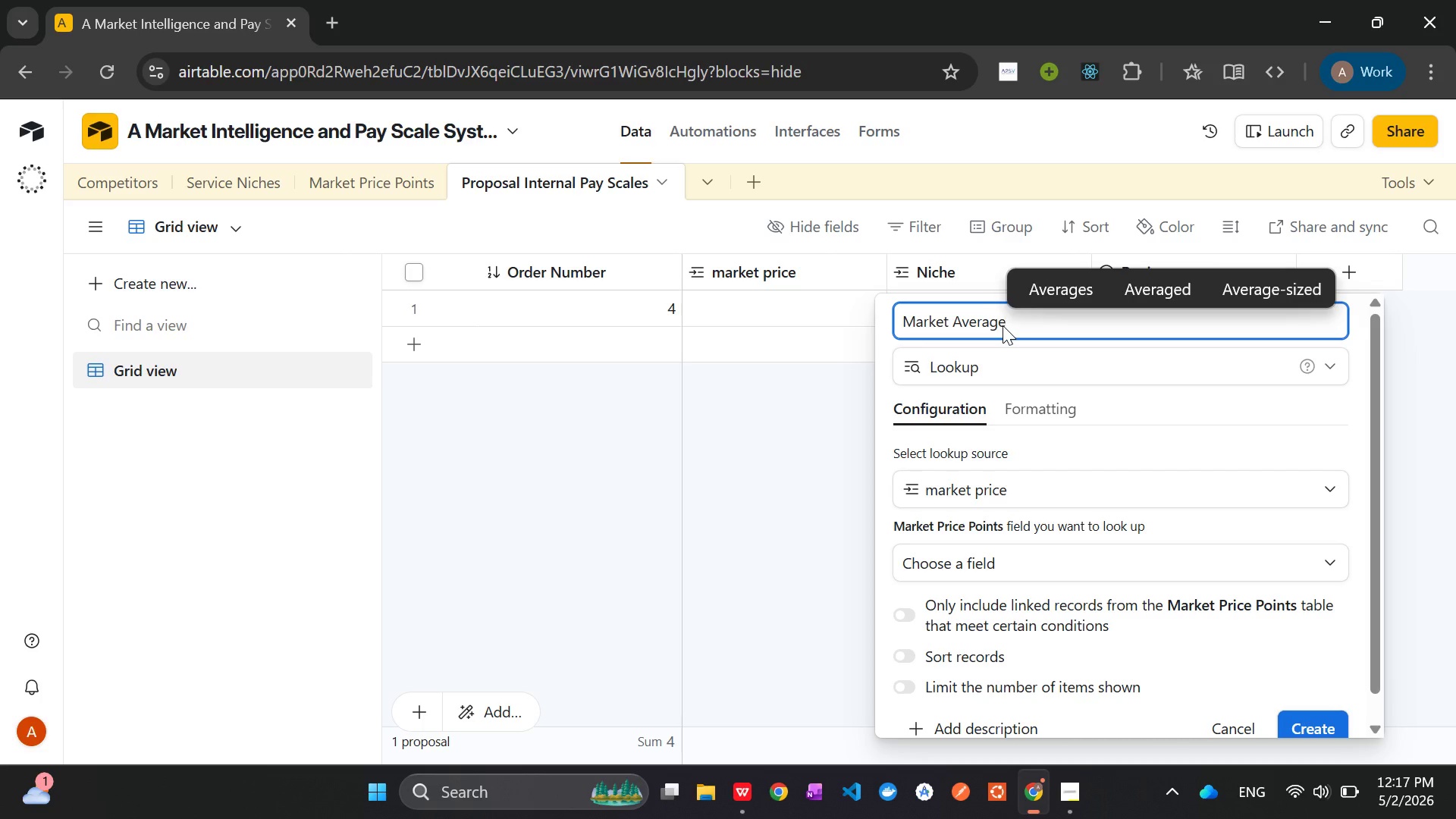 
wait(5.31)
 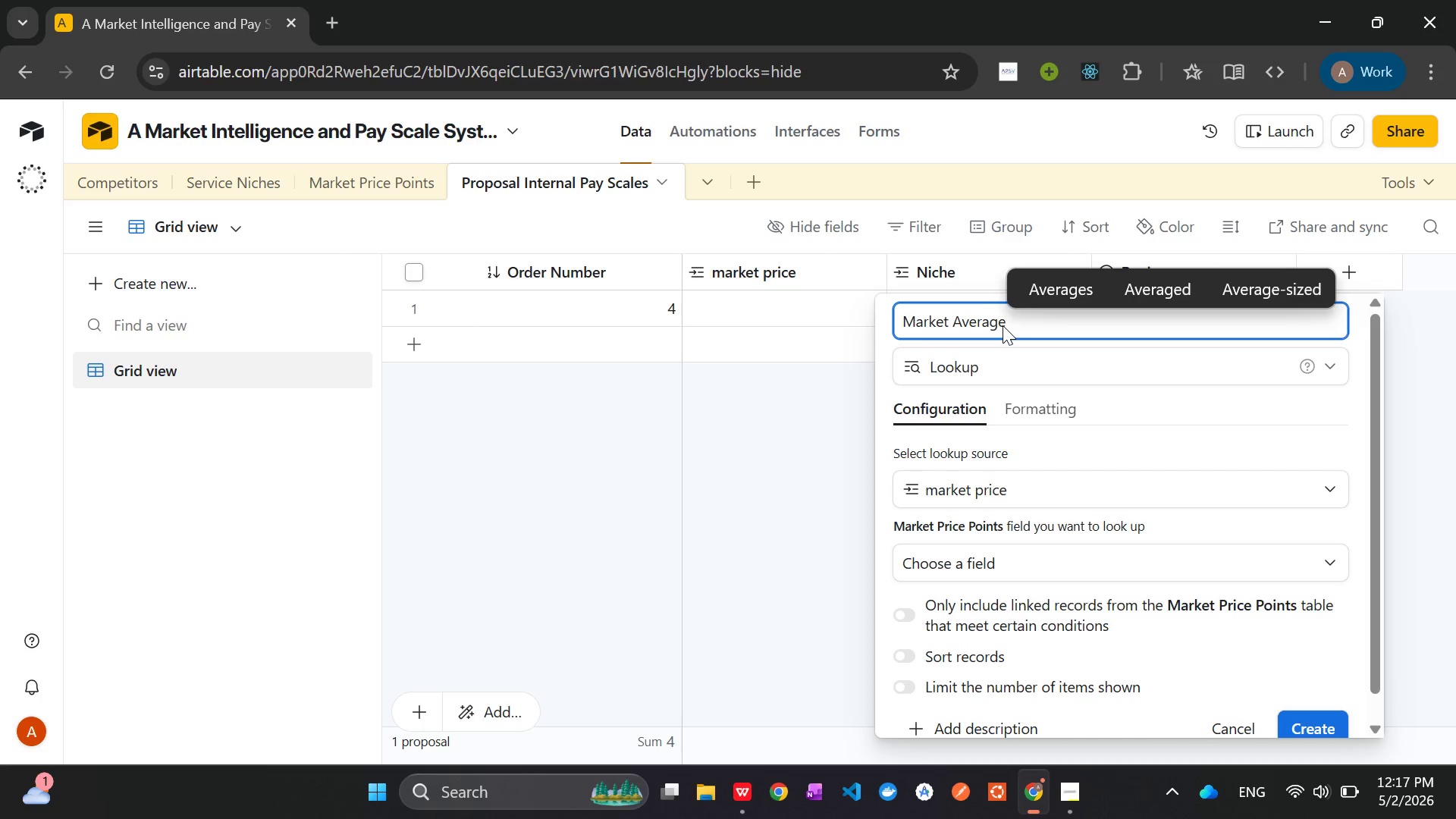 
left_click([1115, 532])
 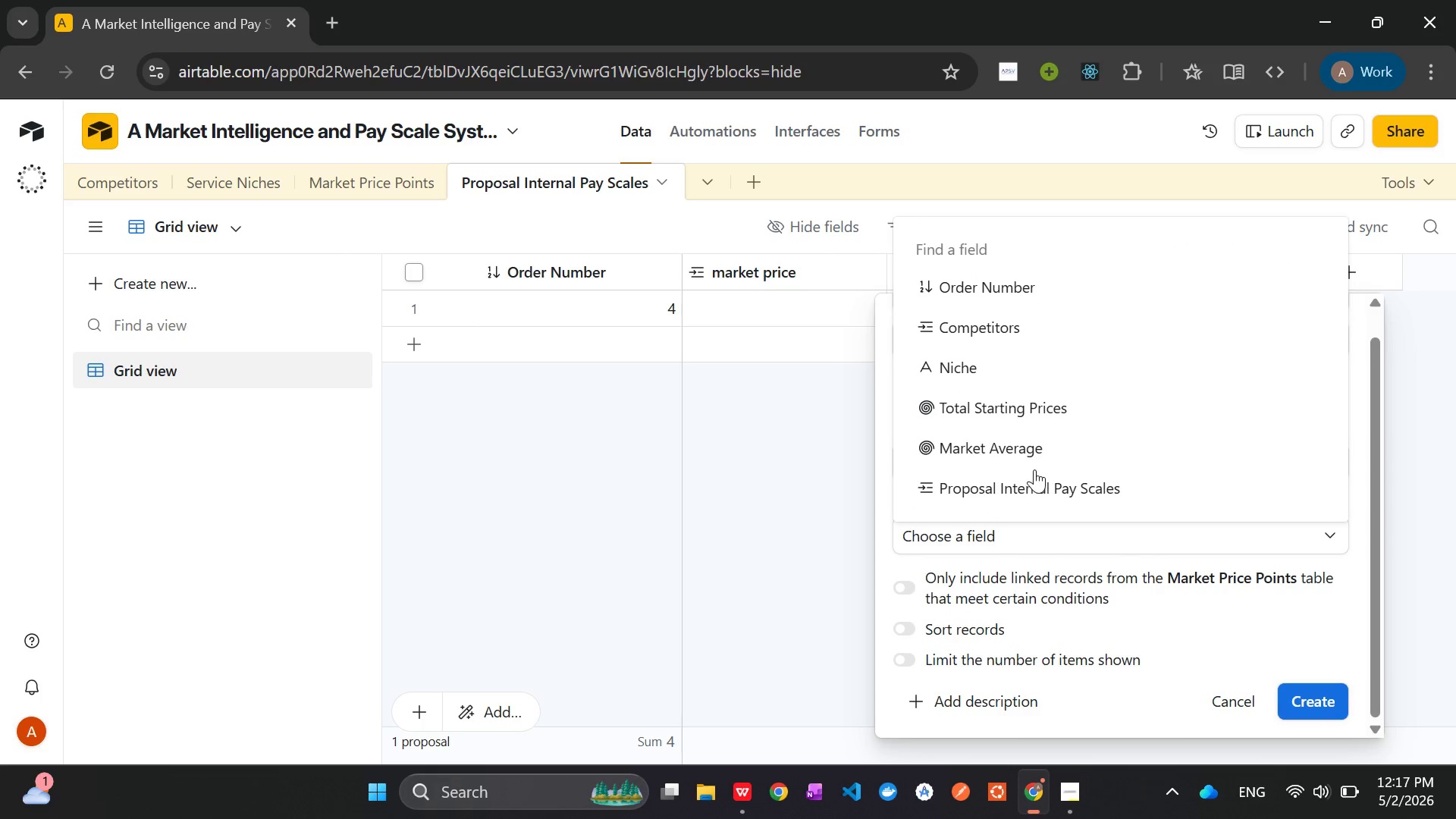 
left_click([1015, 452])
 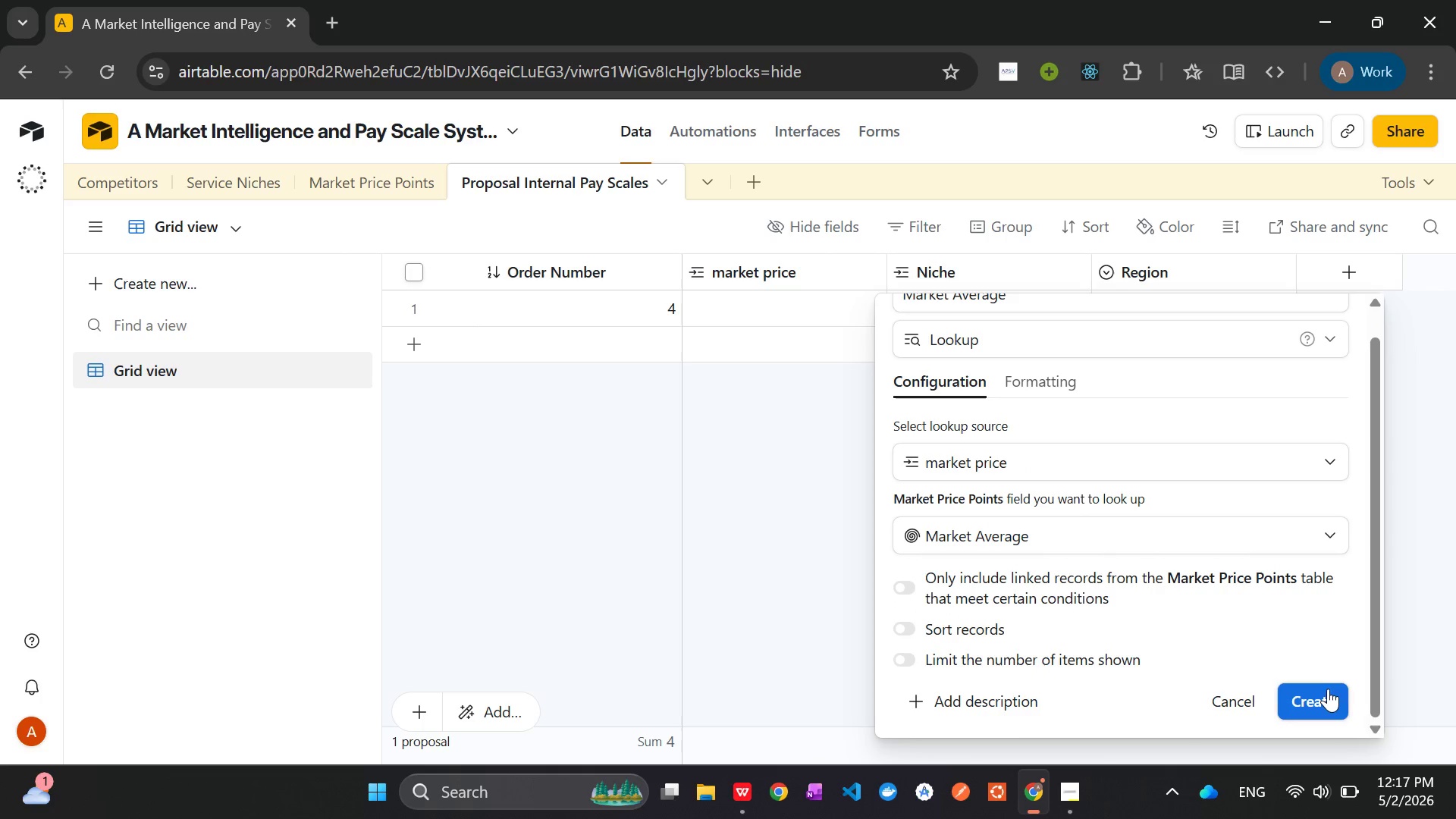 
left_click([1328, 697])
 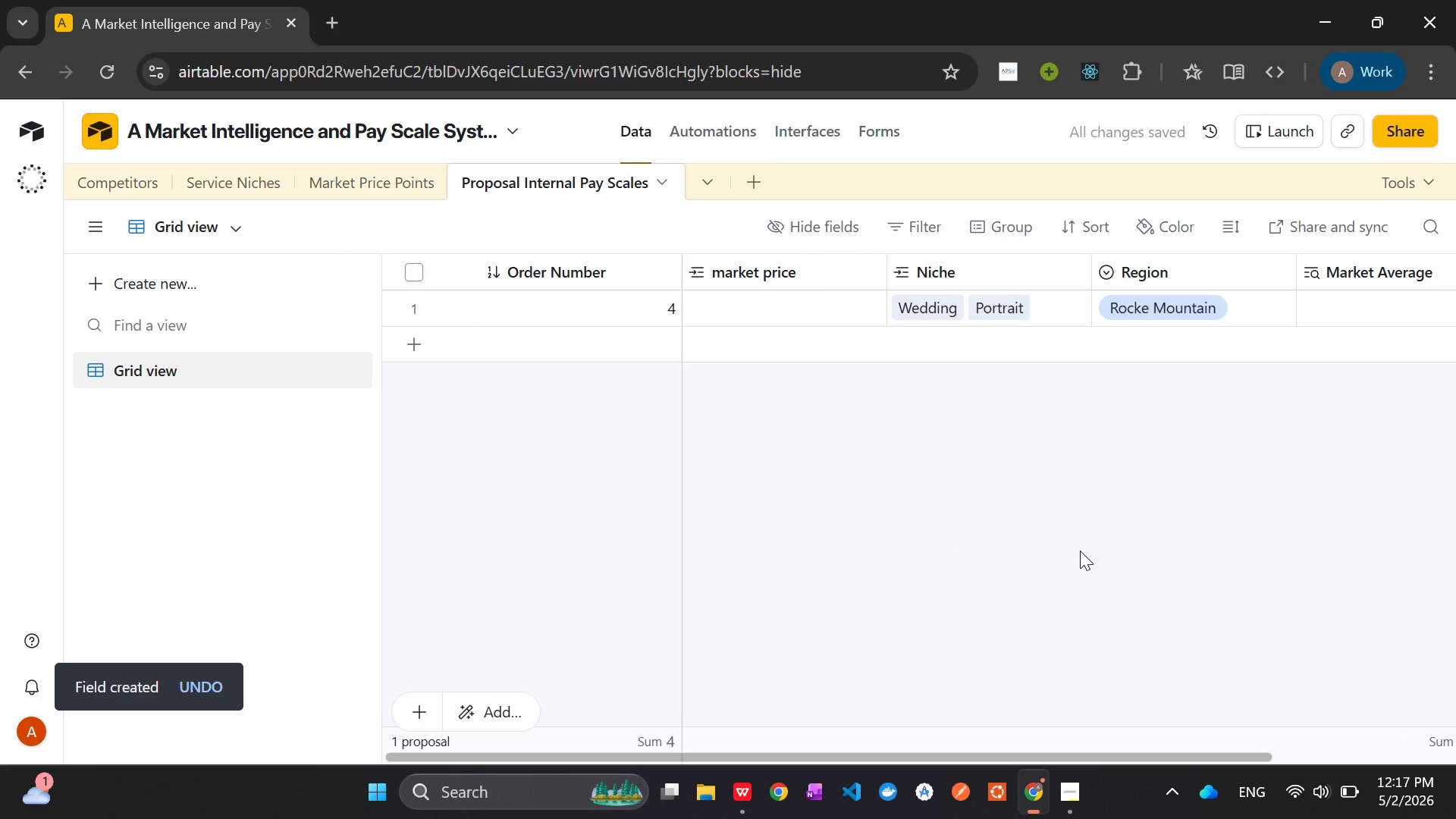 
wait(6.78)
 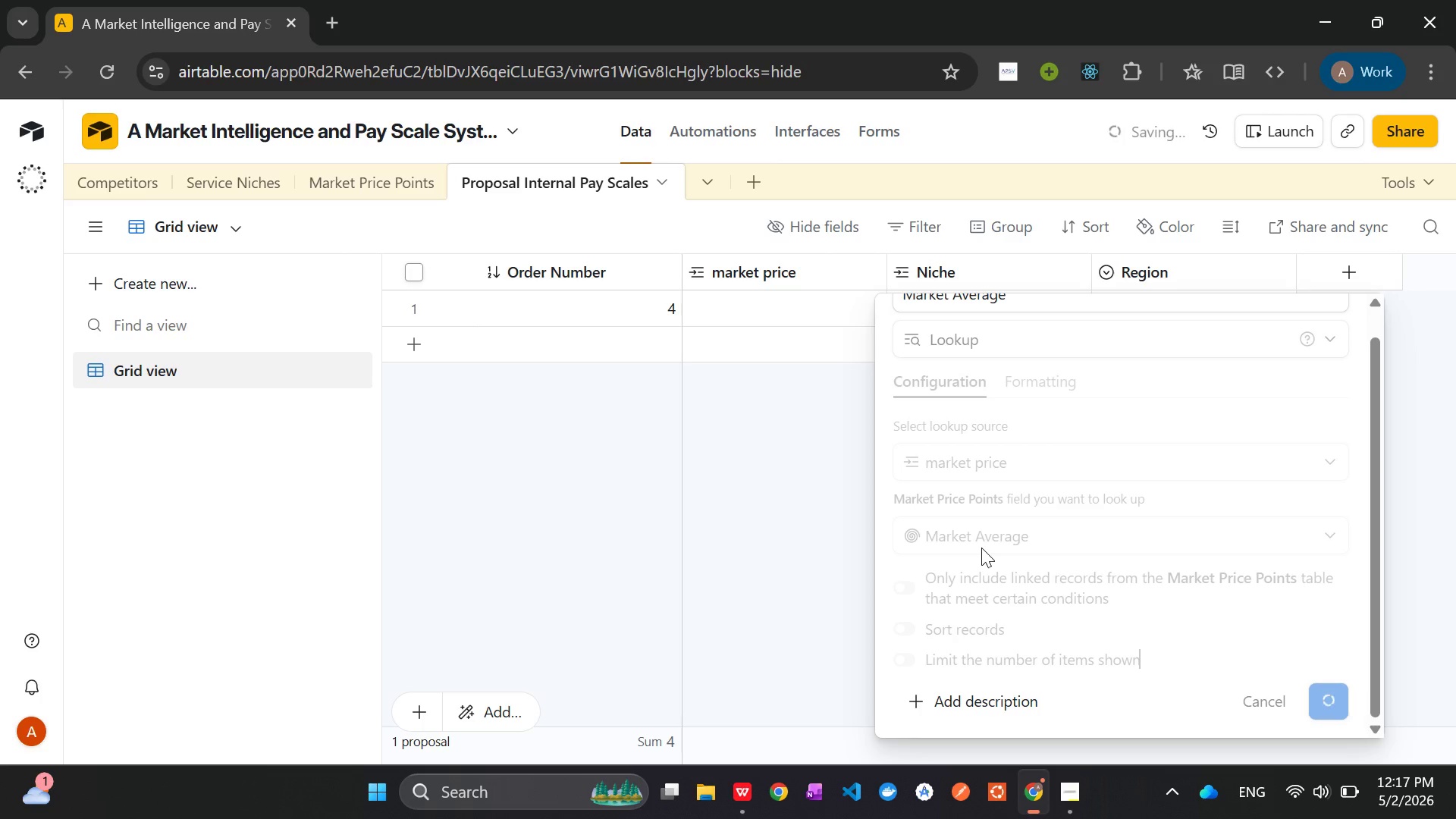 
left_click([764, 313])
 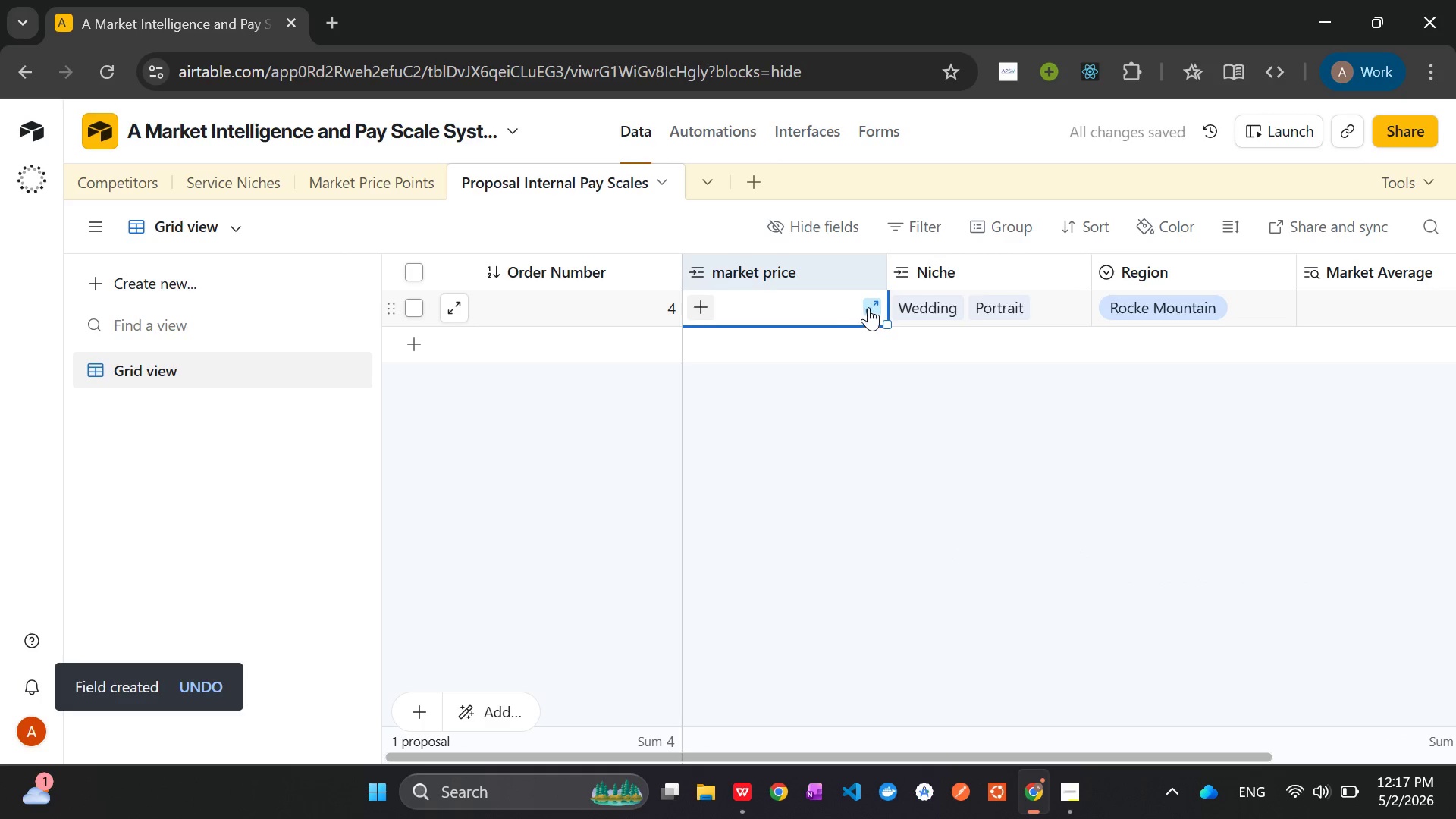 
left_click([870, 306])
 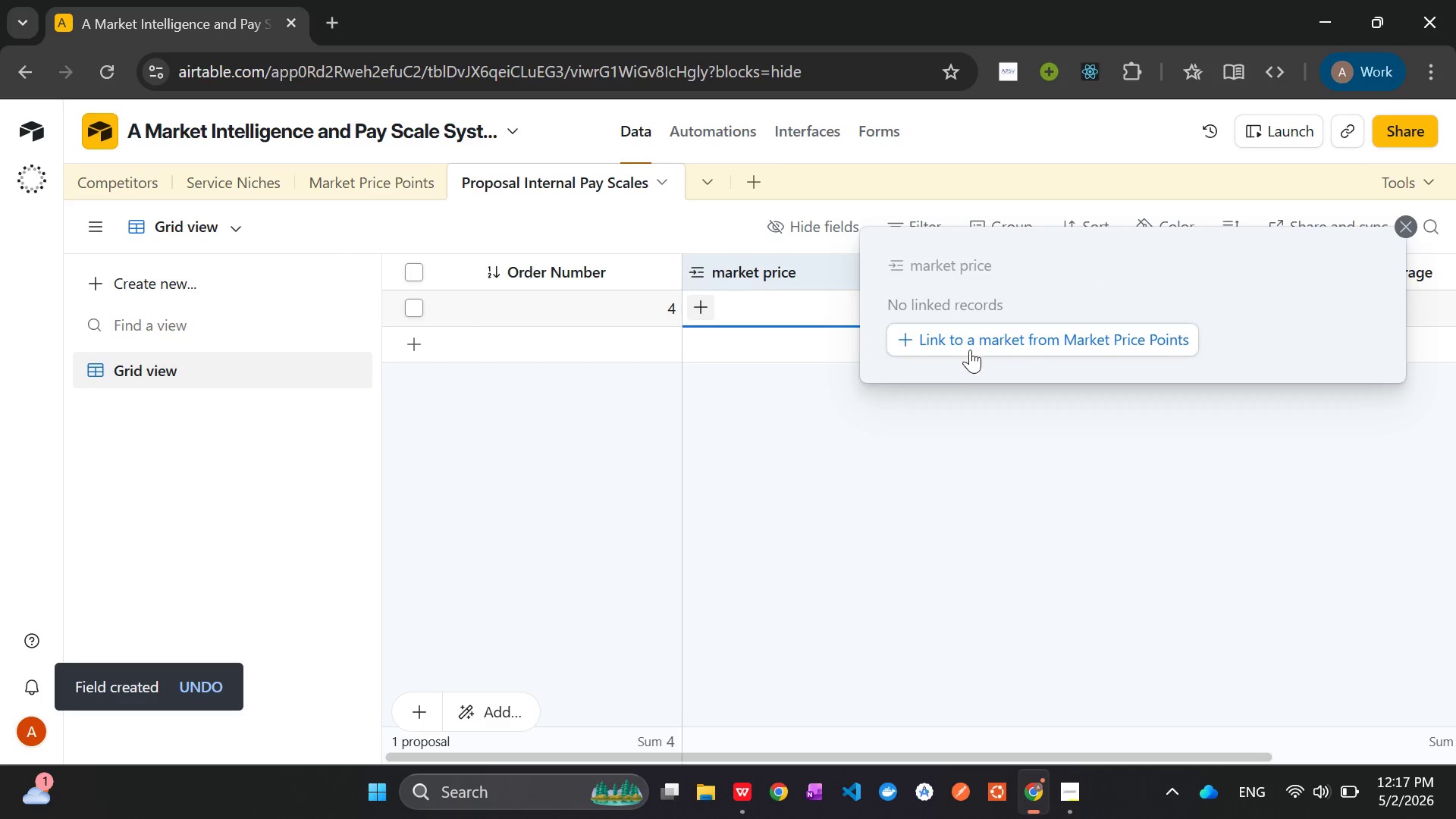 
left_click([966, 340])
 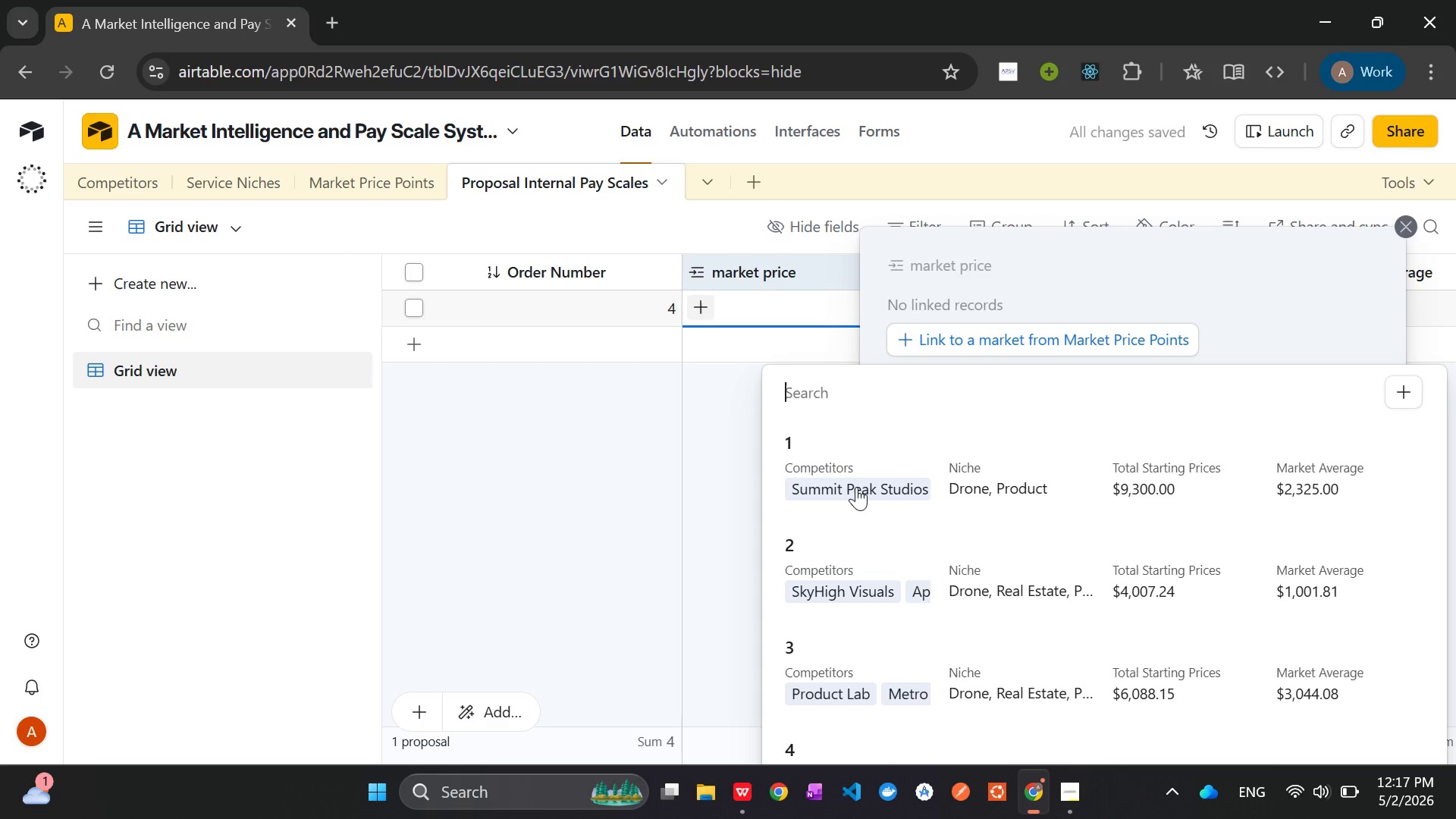 
left_click([855, 487])
 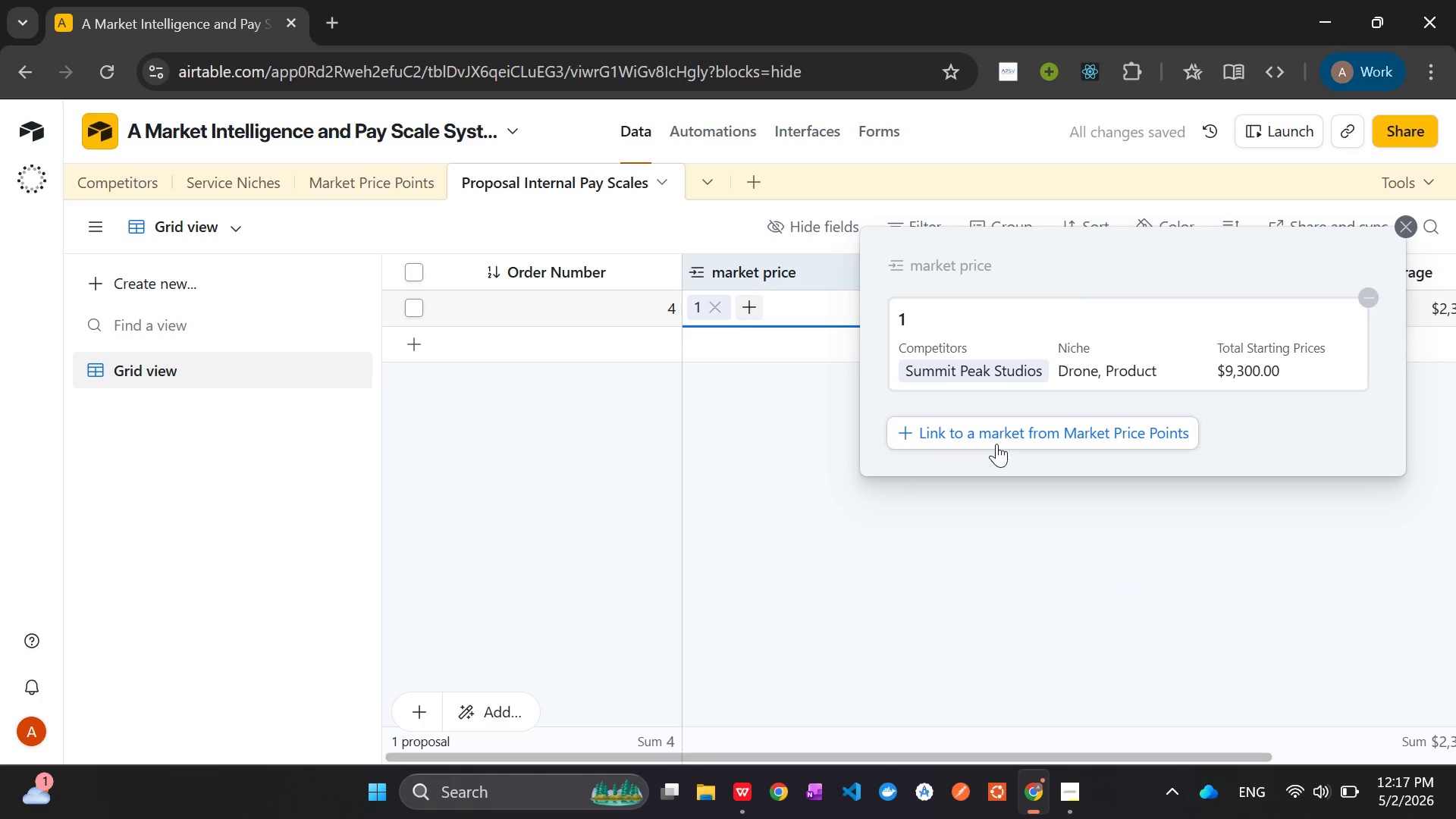 
left_click([988, 436])
 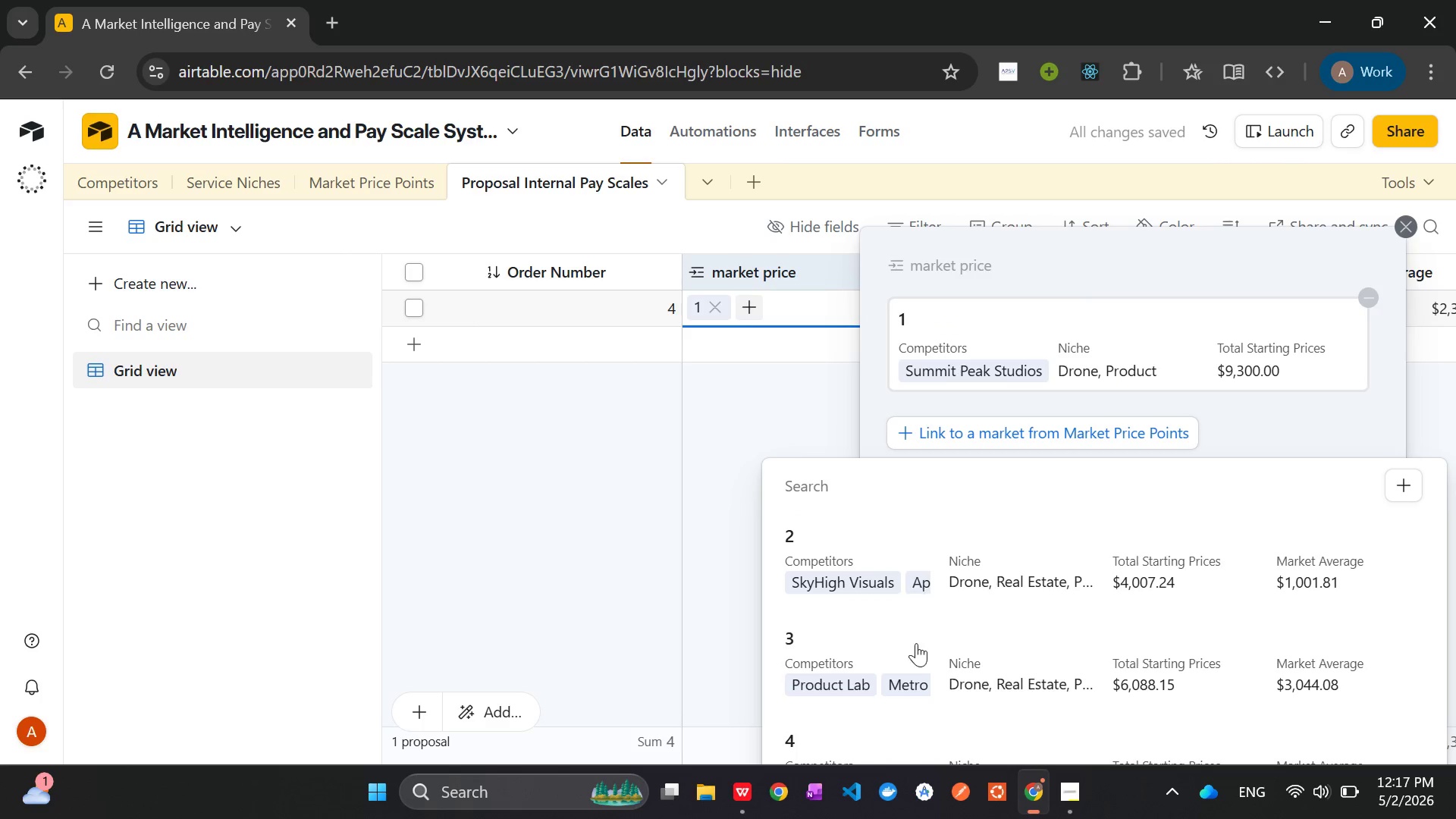 
left_click([905, 676])
 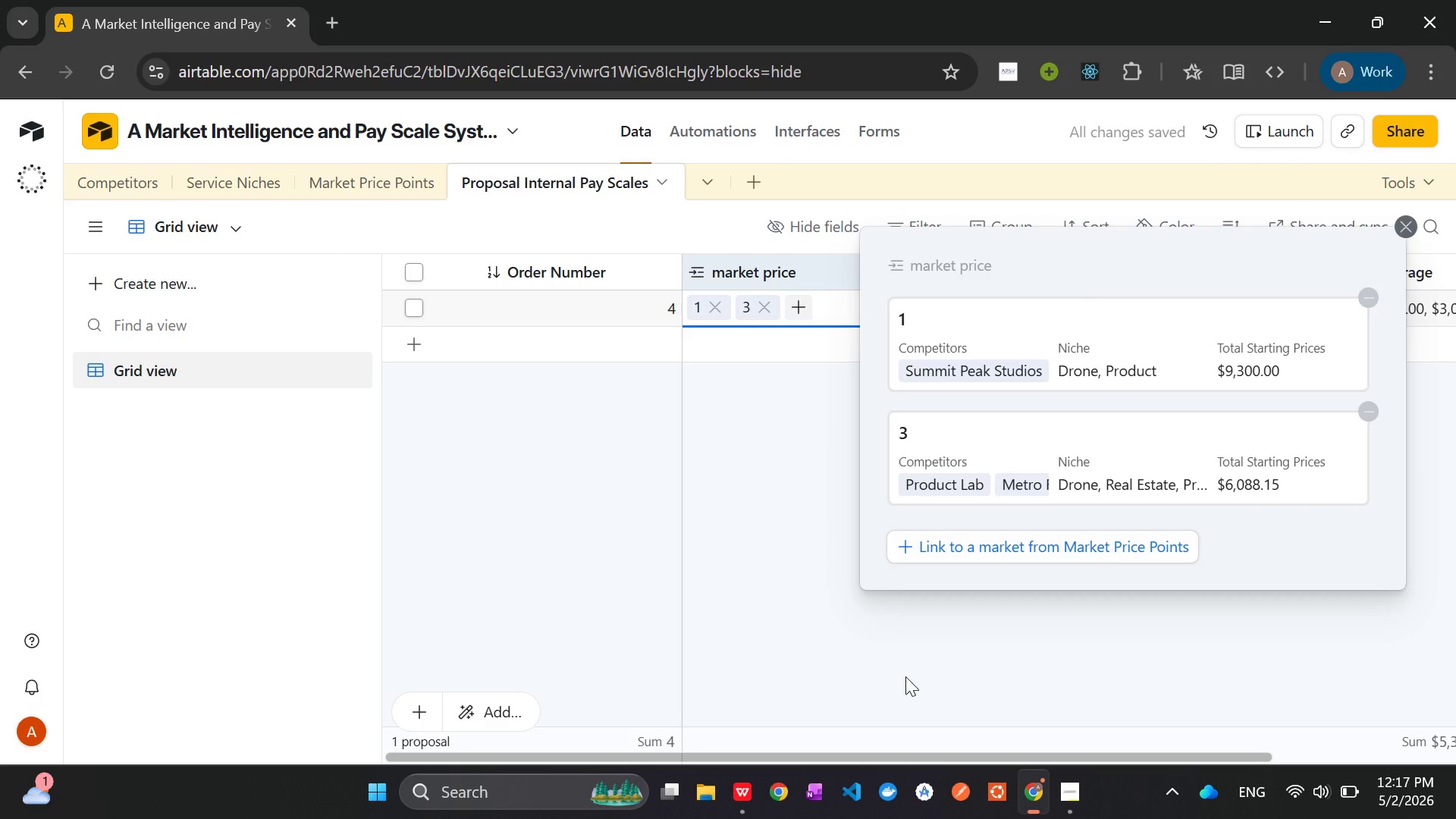 
wait(7.17)
 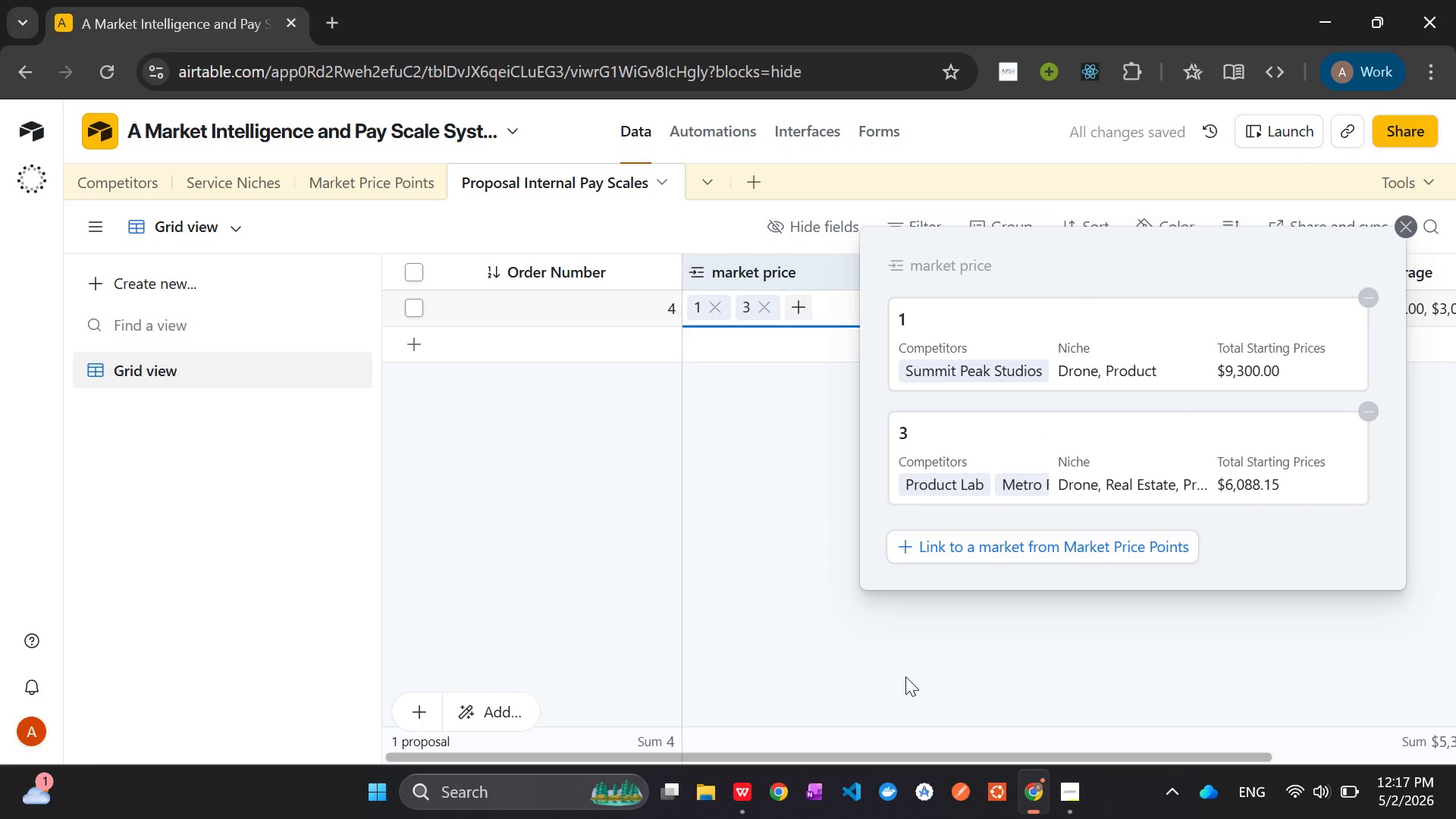 
left_click([763, 477])
 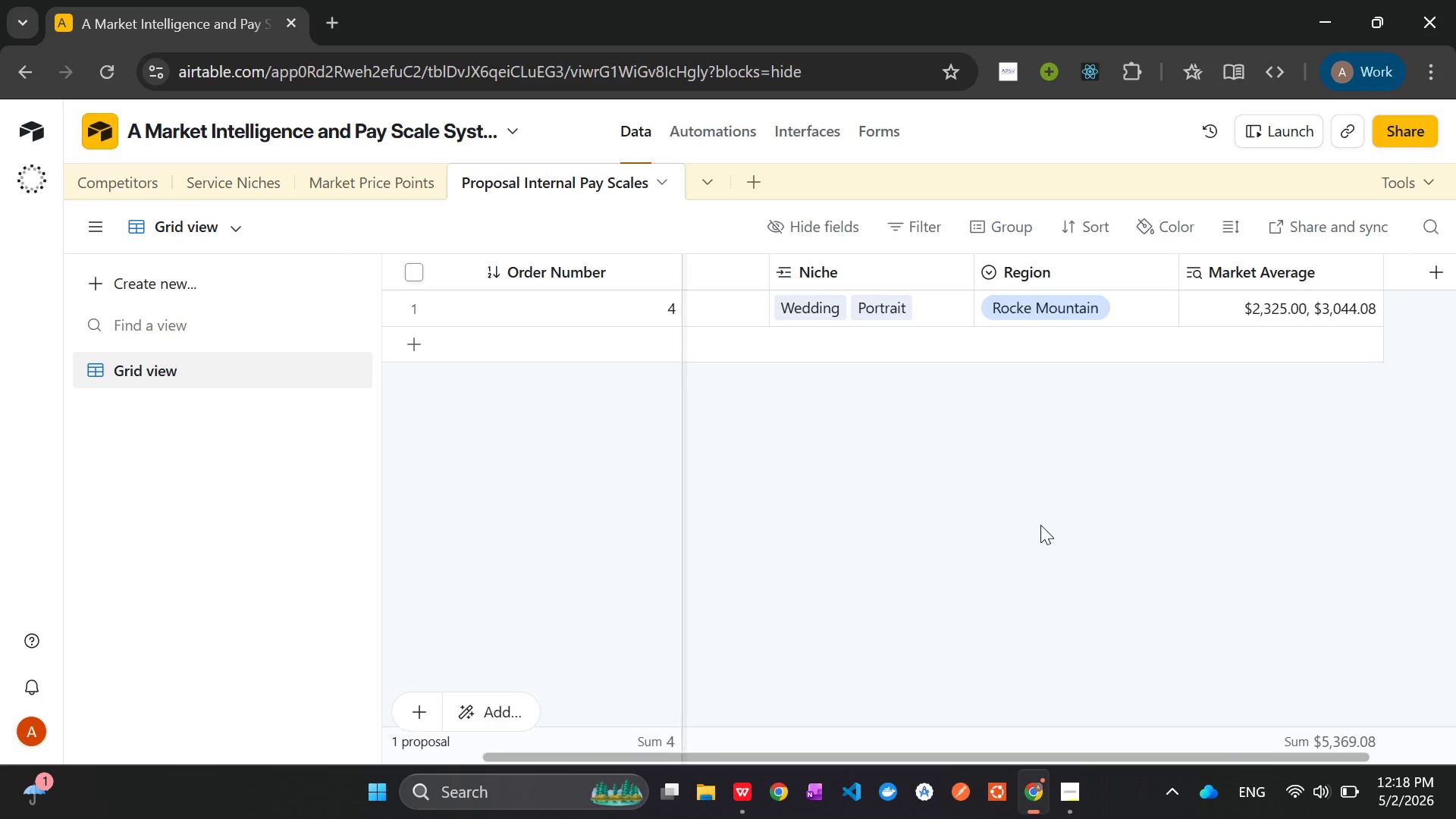 
wait(13.47)
 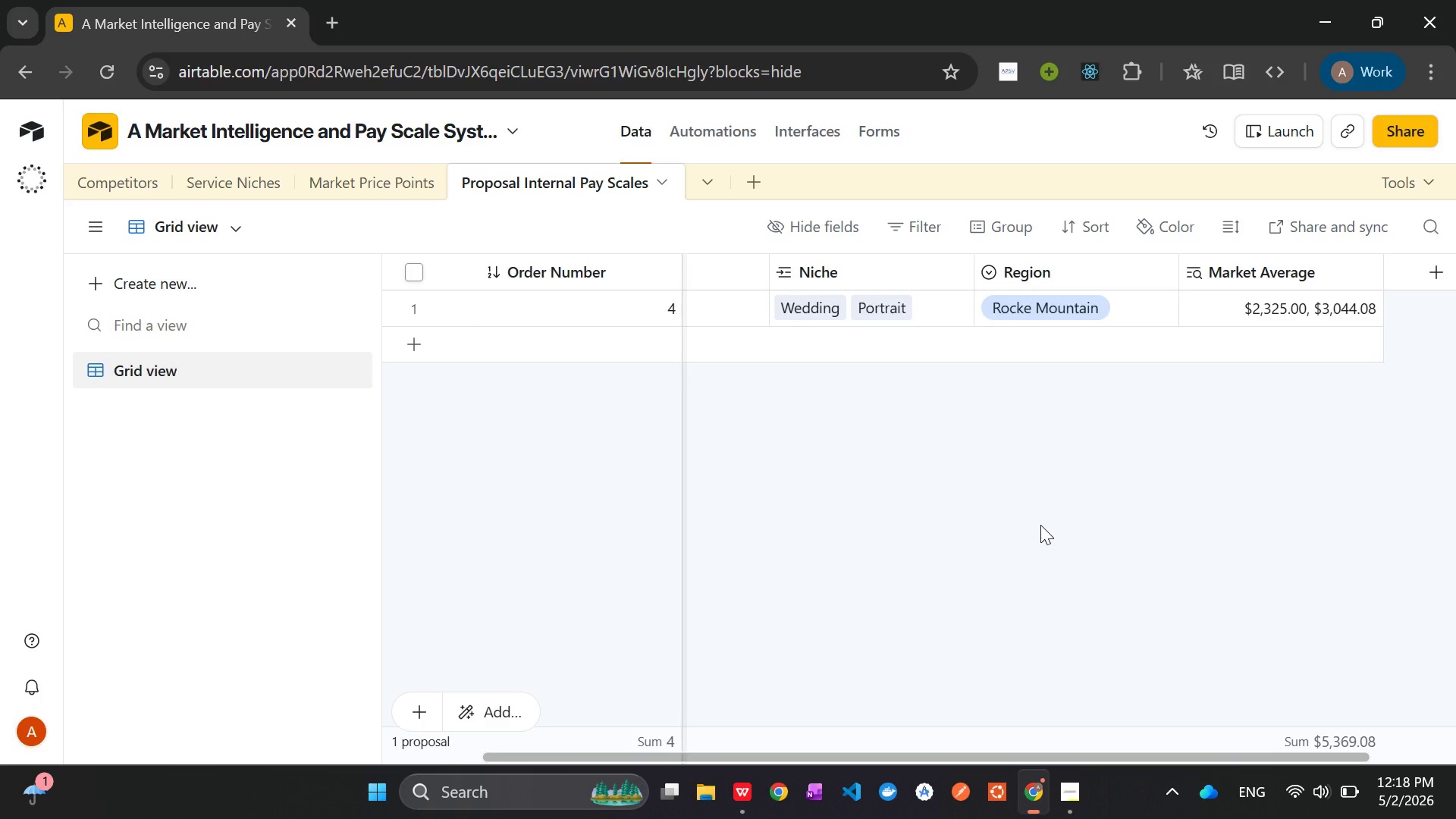 
left_click([1316, 273])
 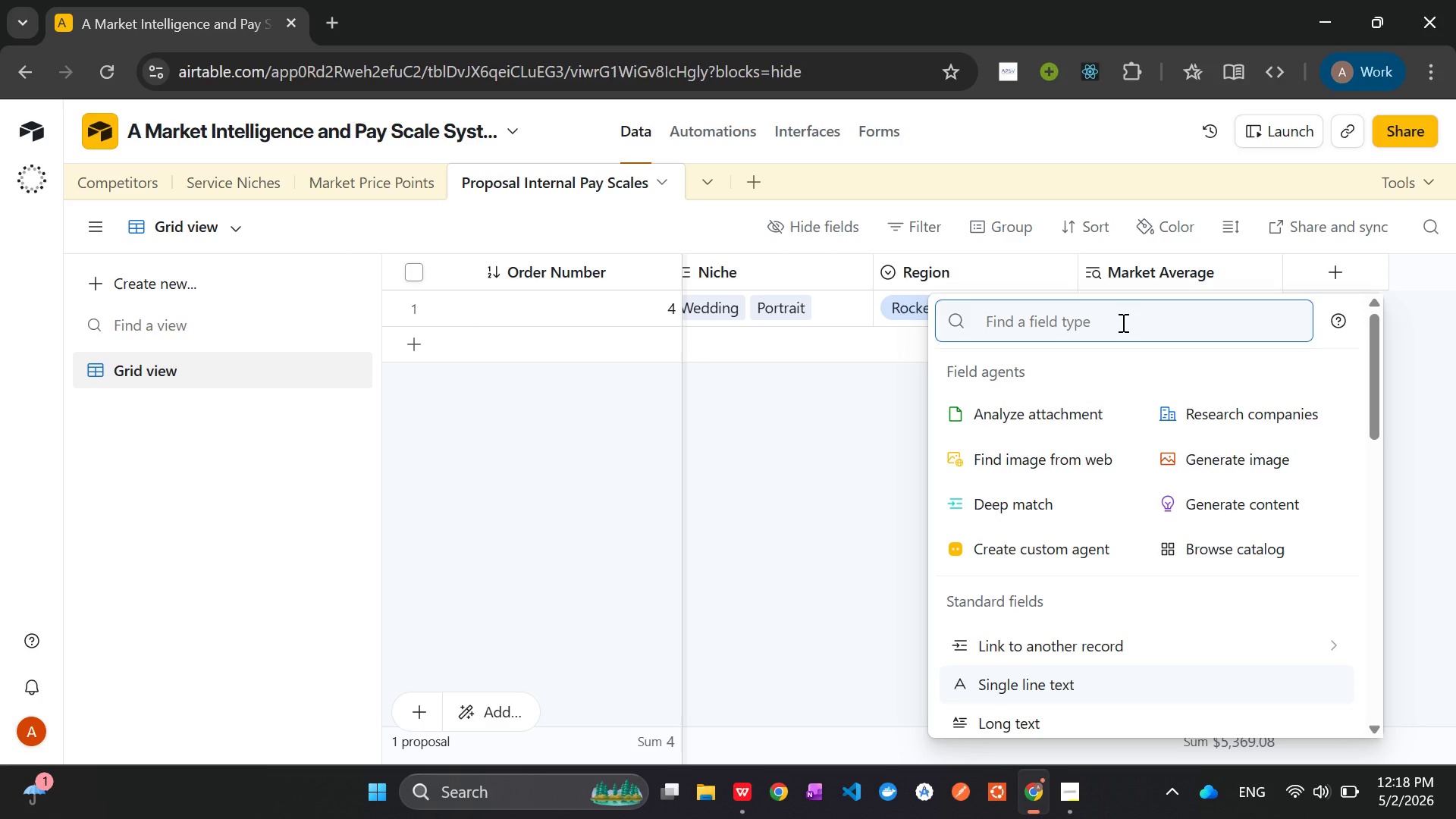 
wait(10.64)
 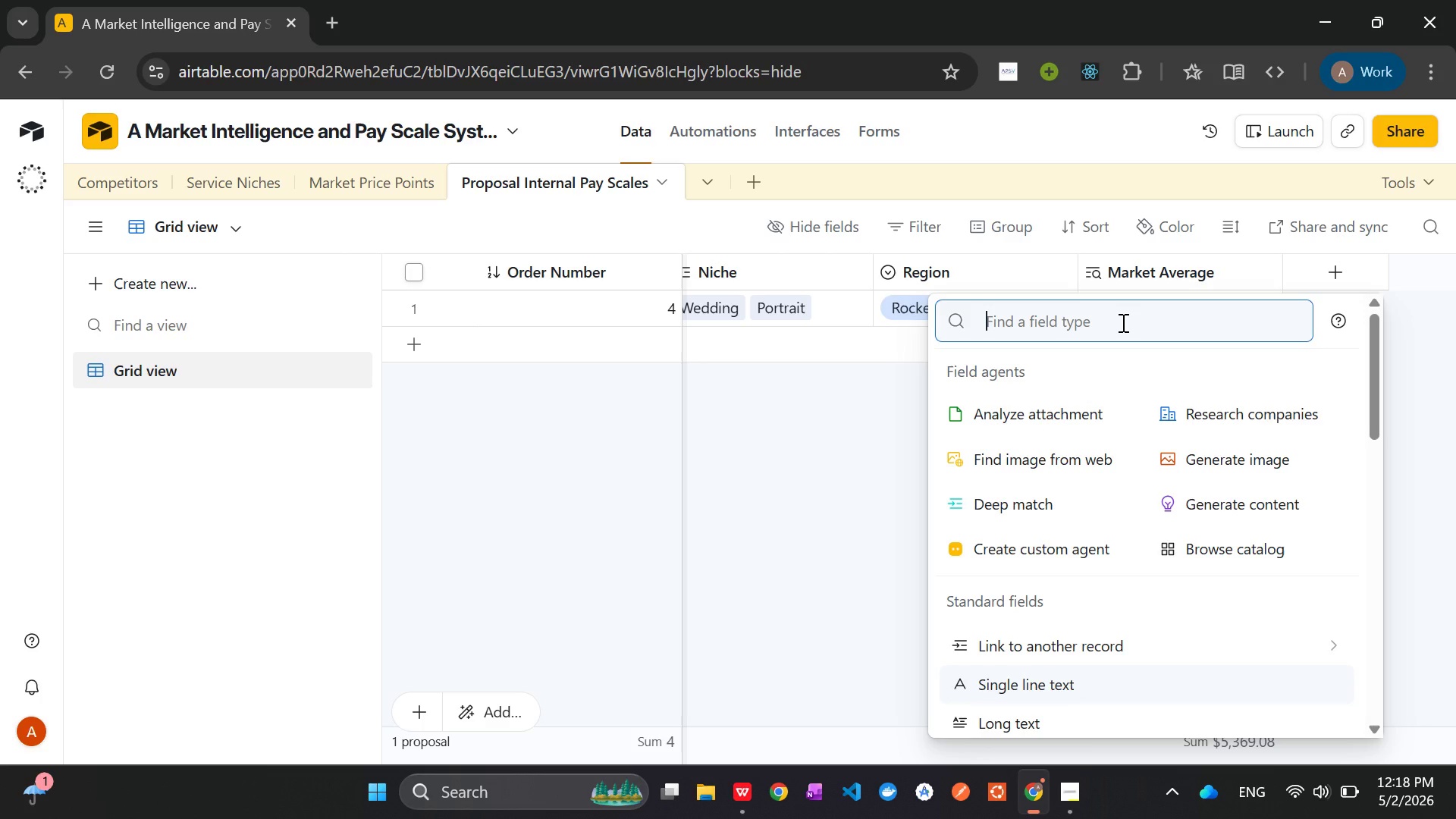 
type(Ta)
key(Backspace)
key(Backspace)
key(Backspace)
type(form)
 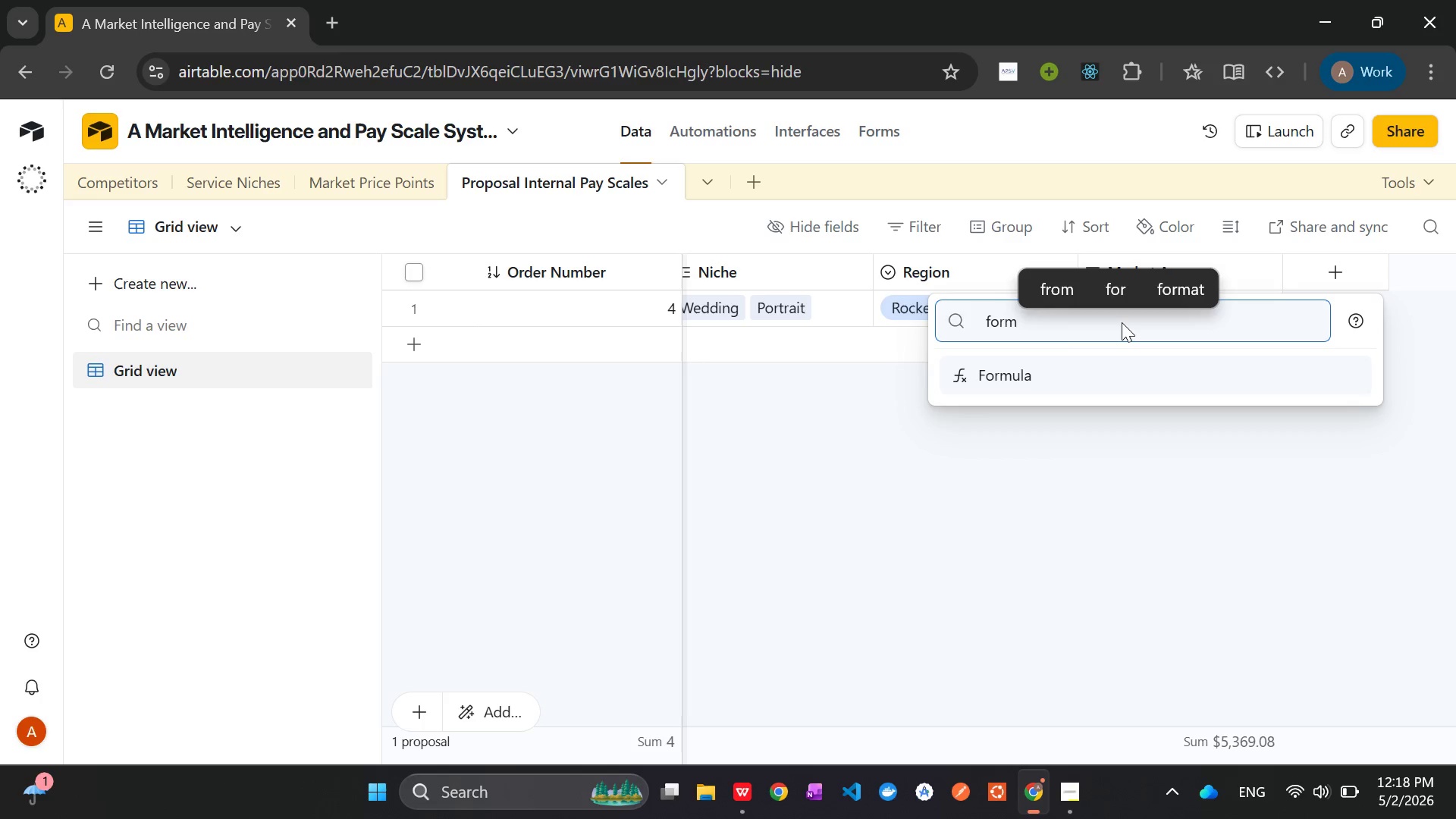 
key(Enter)
 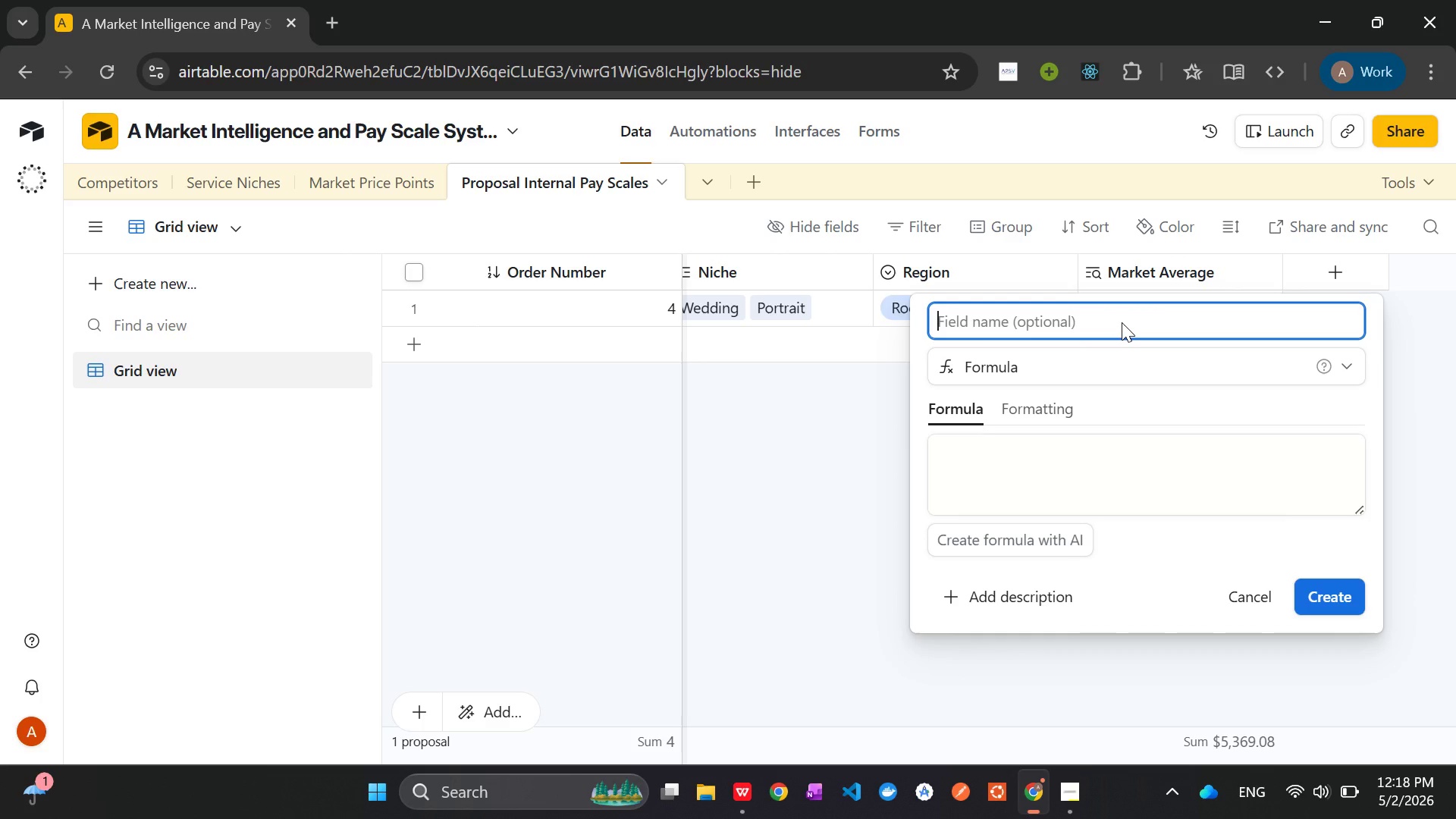 
type(Target Contracter Rate)
 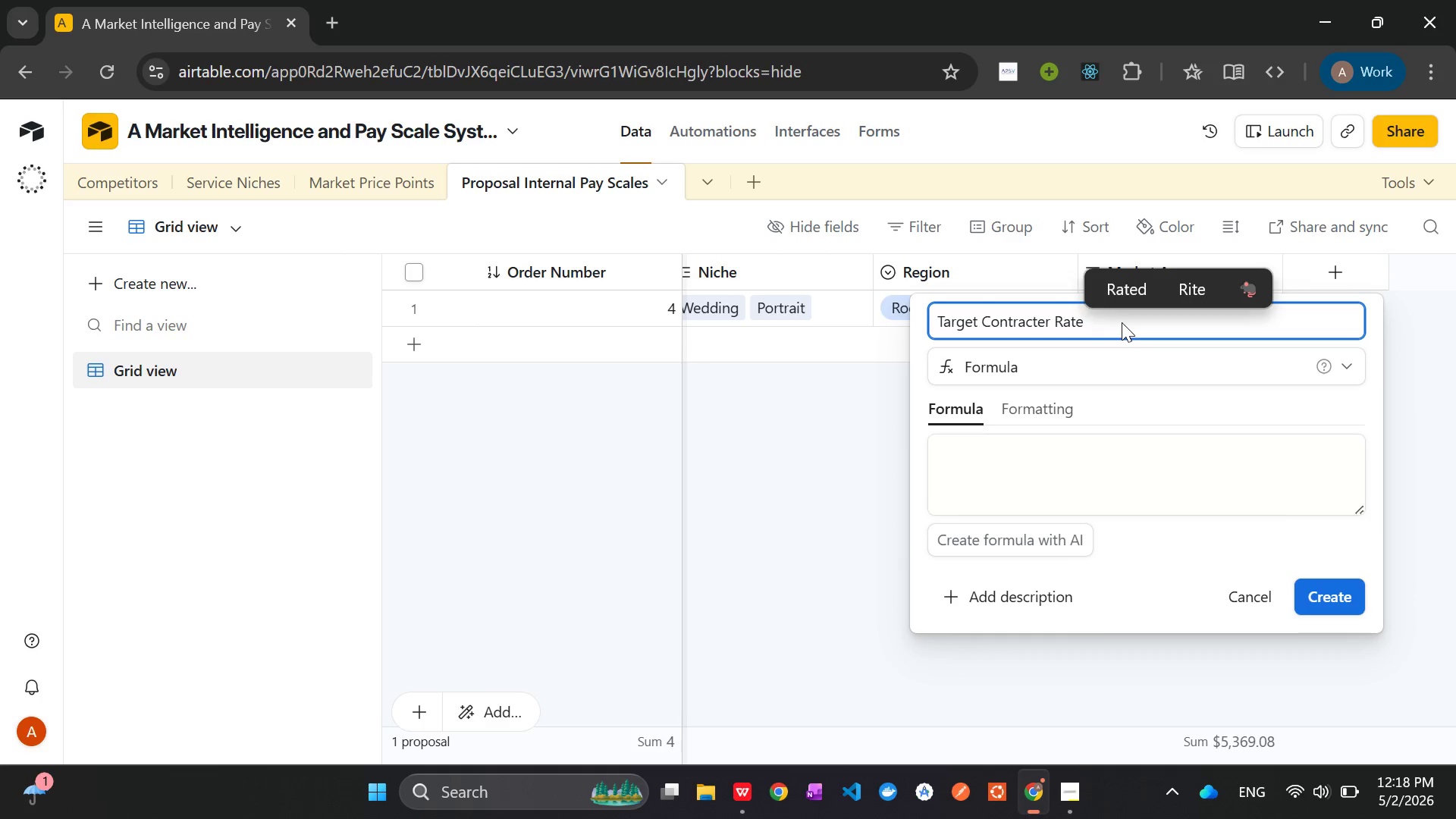 
left_click([1050, 463])
 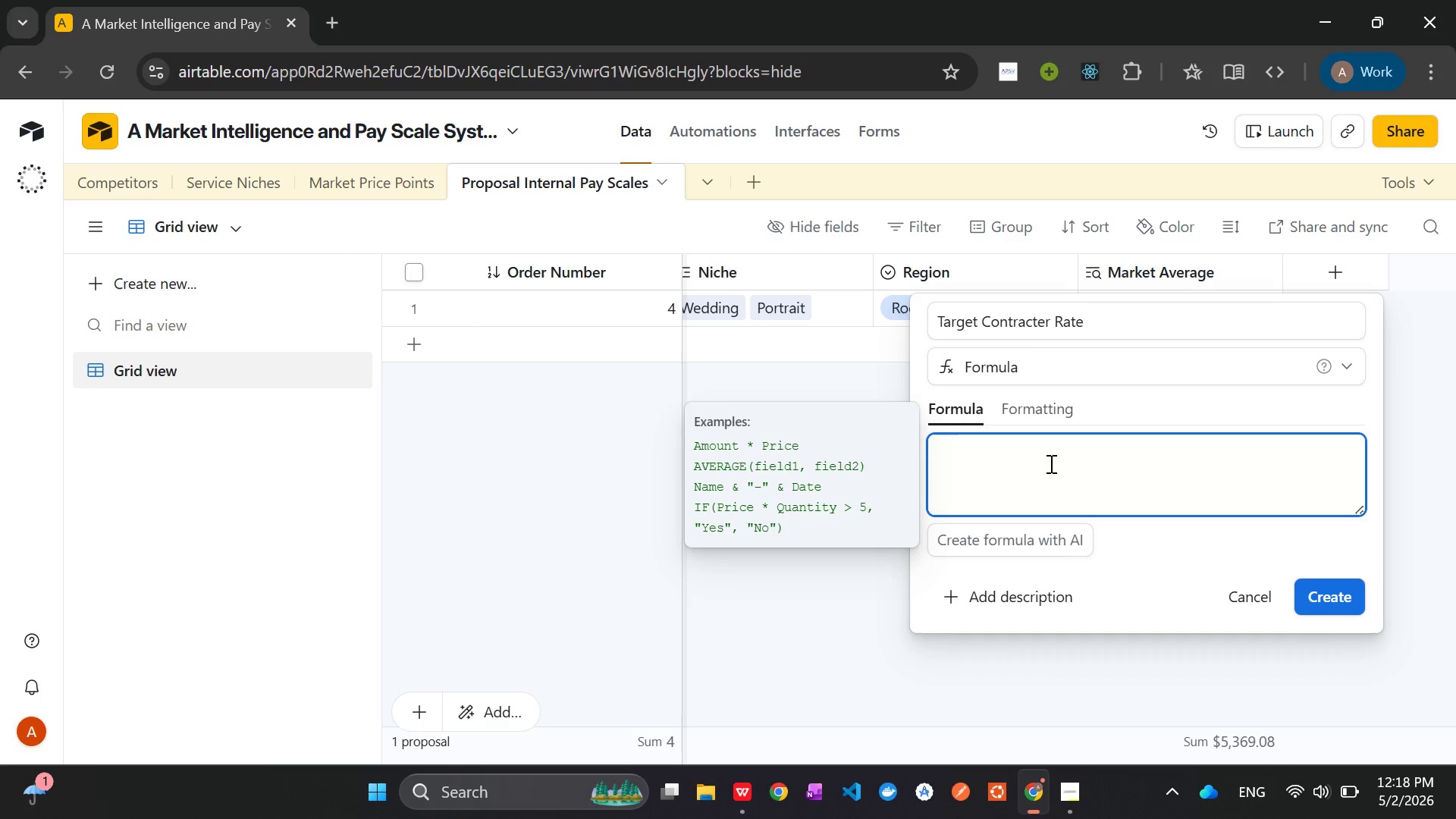 
type({ma)
 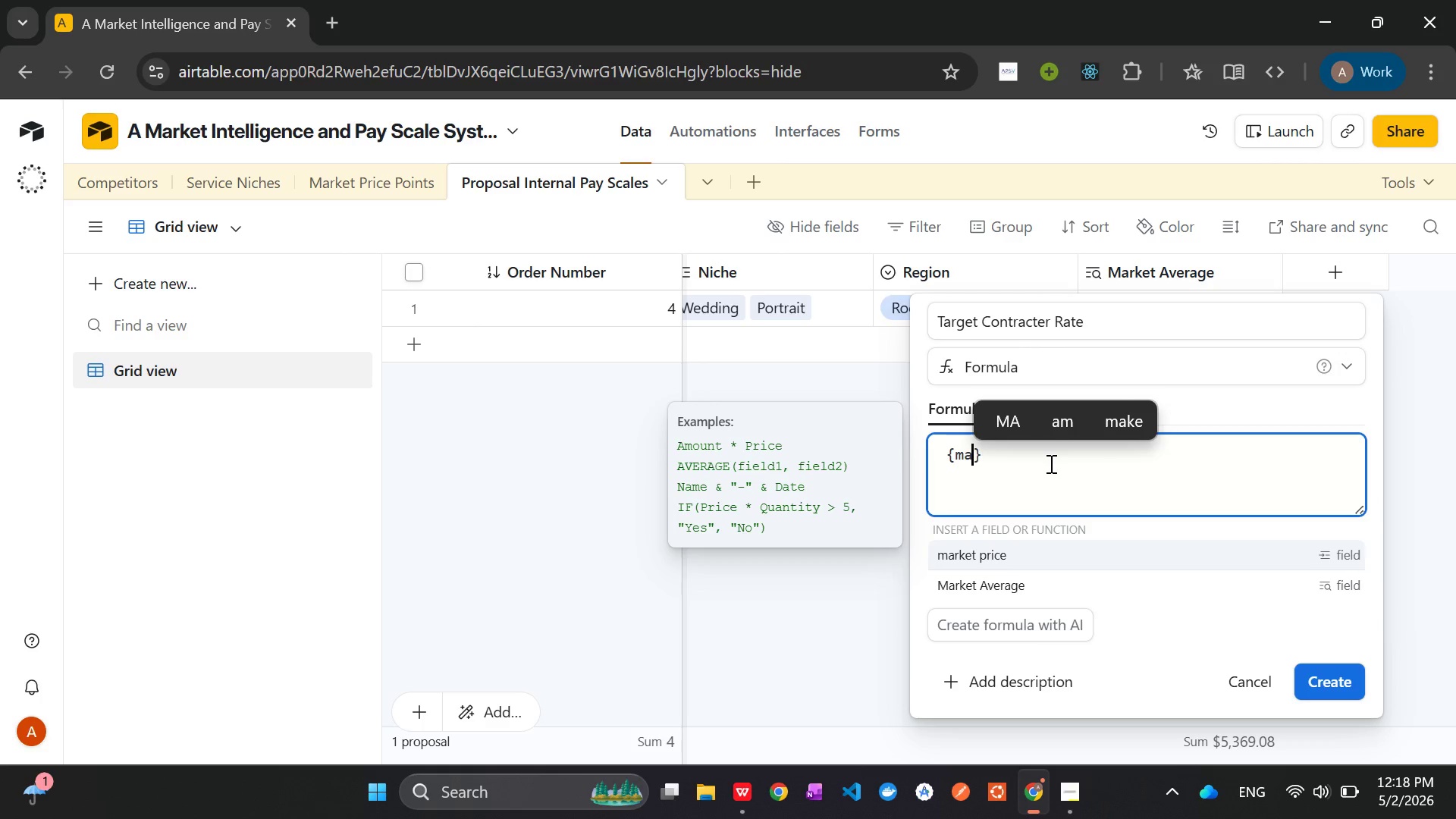 
key(ArrowDown)
 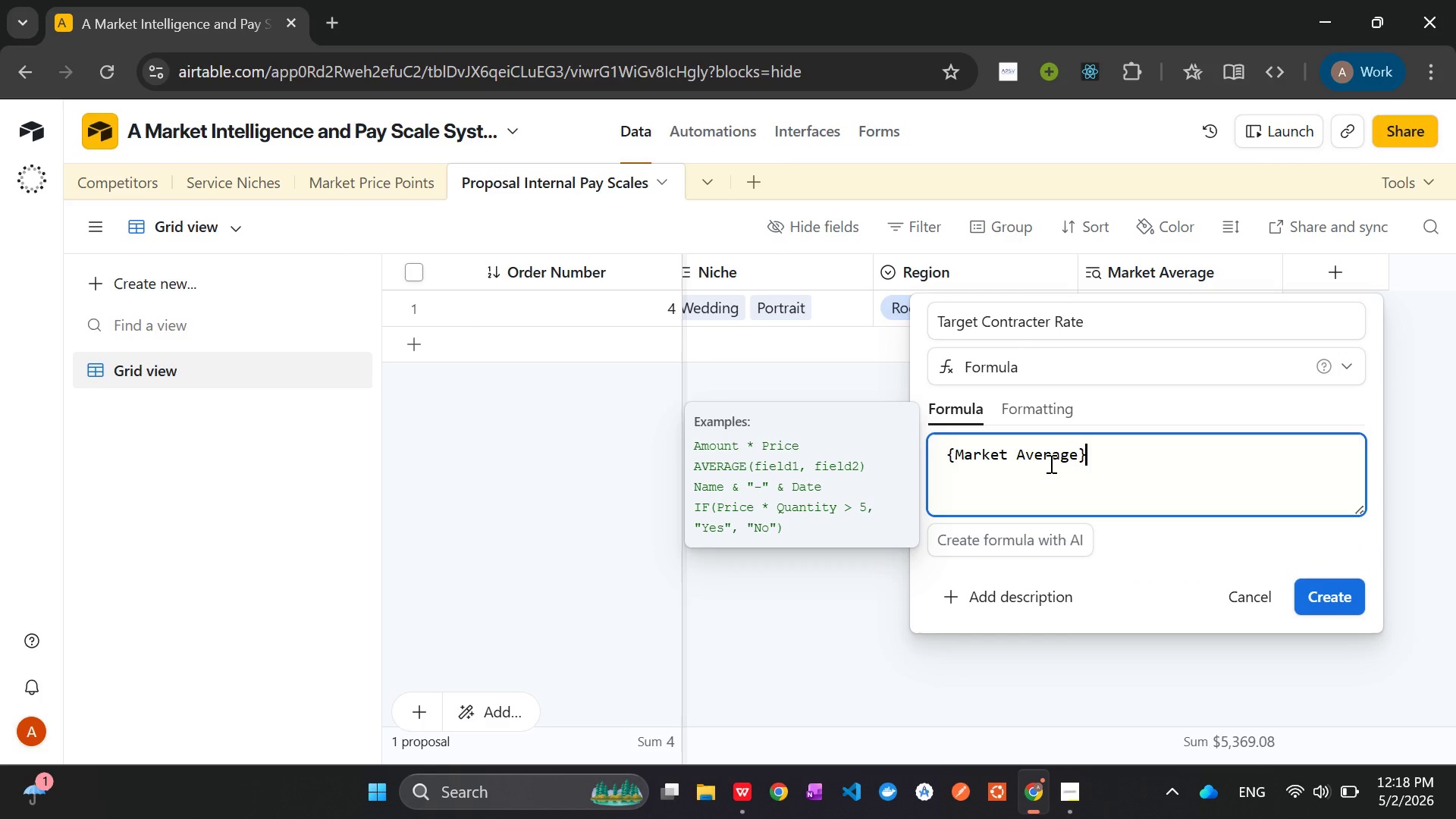 
key(Enter)
 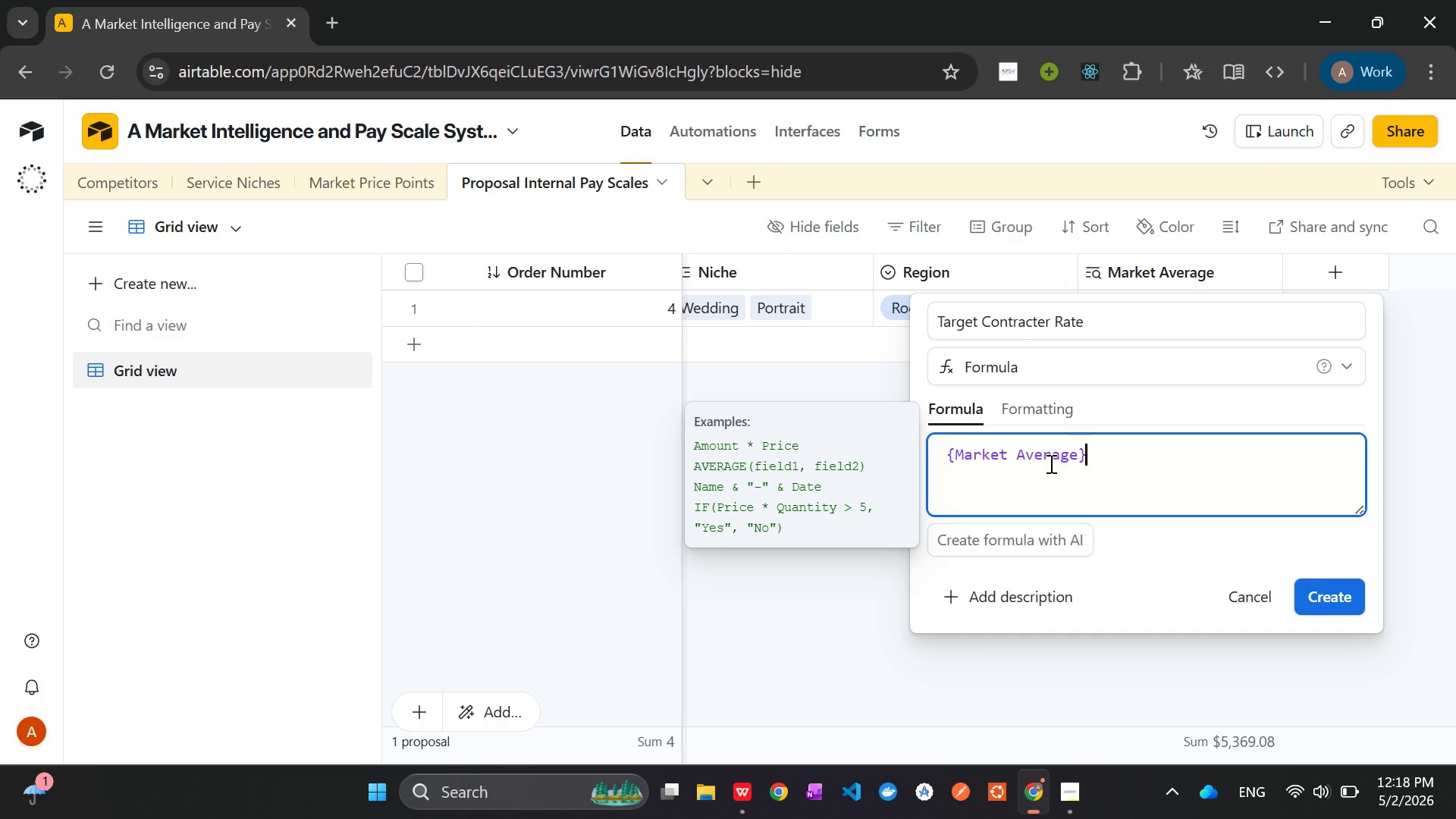 
key(Space)
 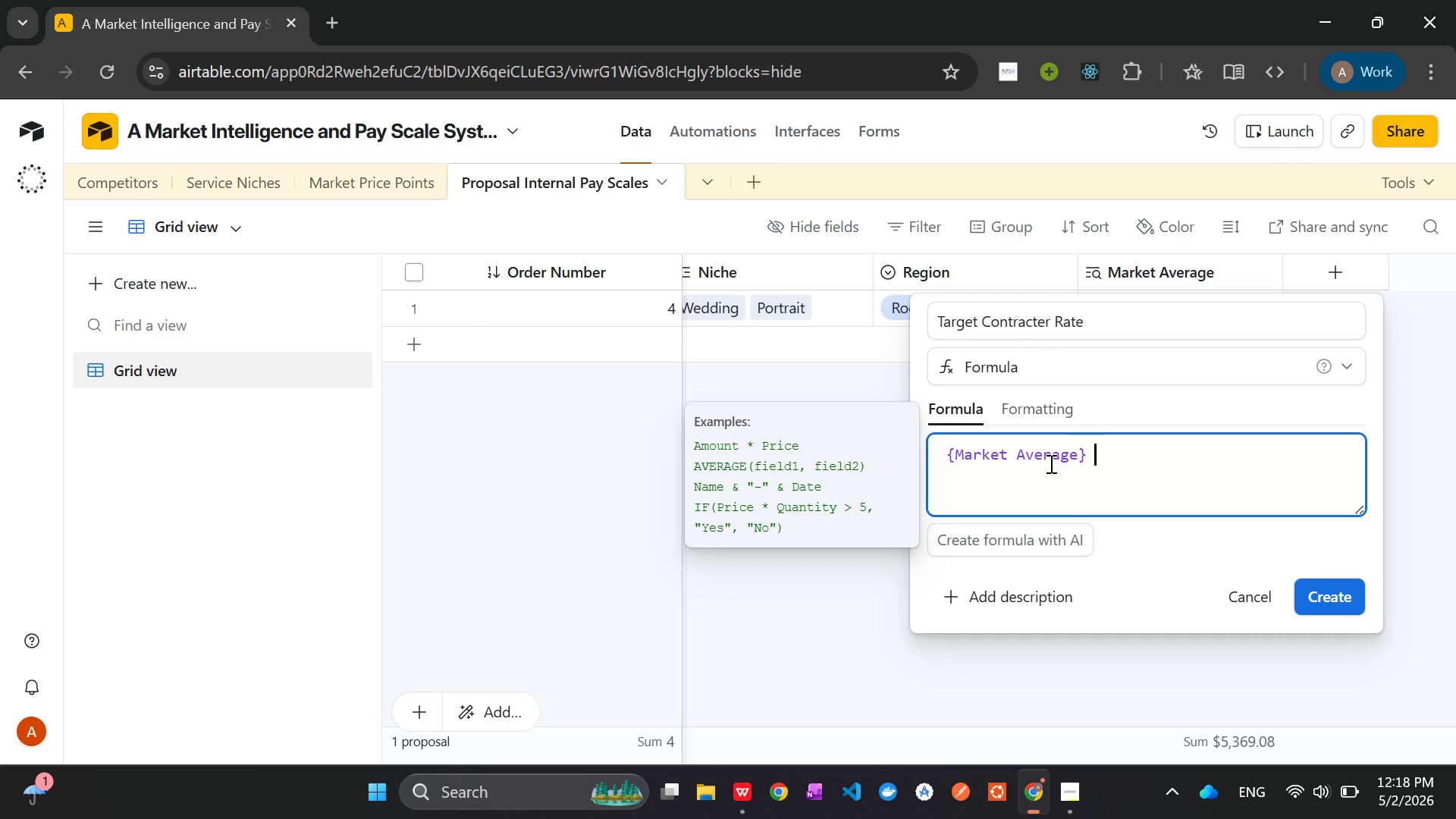 
key(Shift+8)
 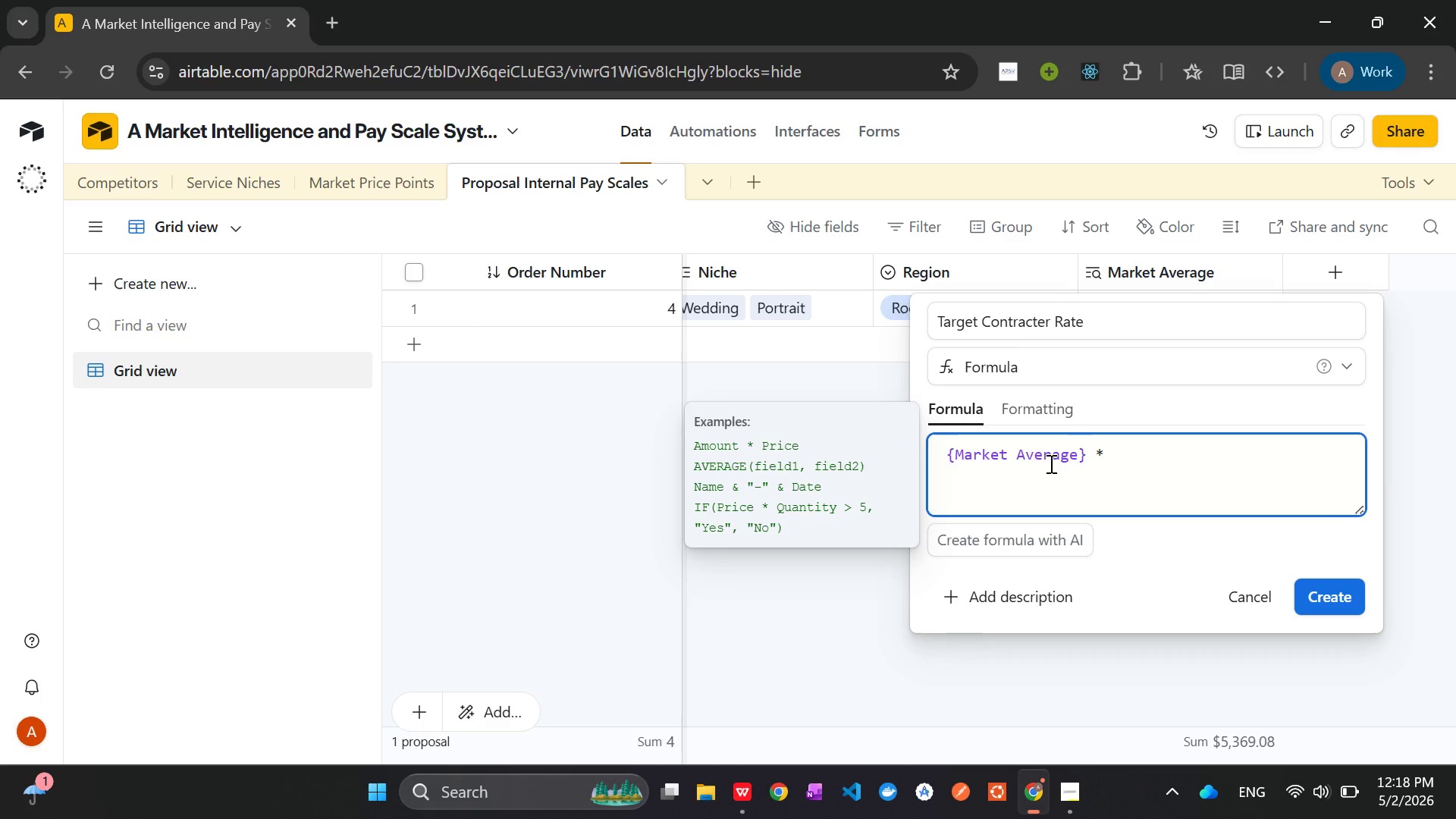 
key(Space)
 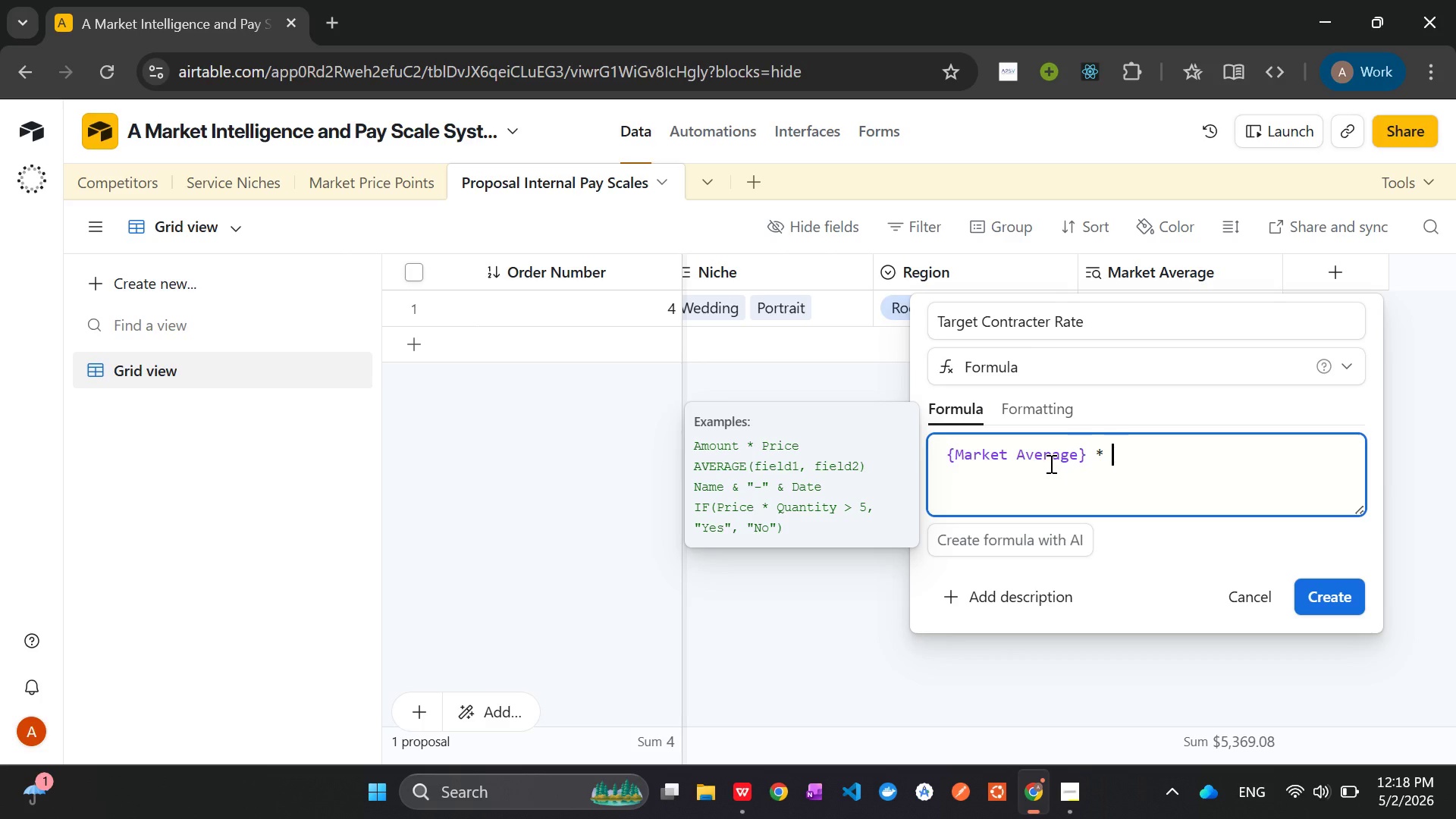 
key(0)
 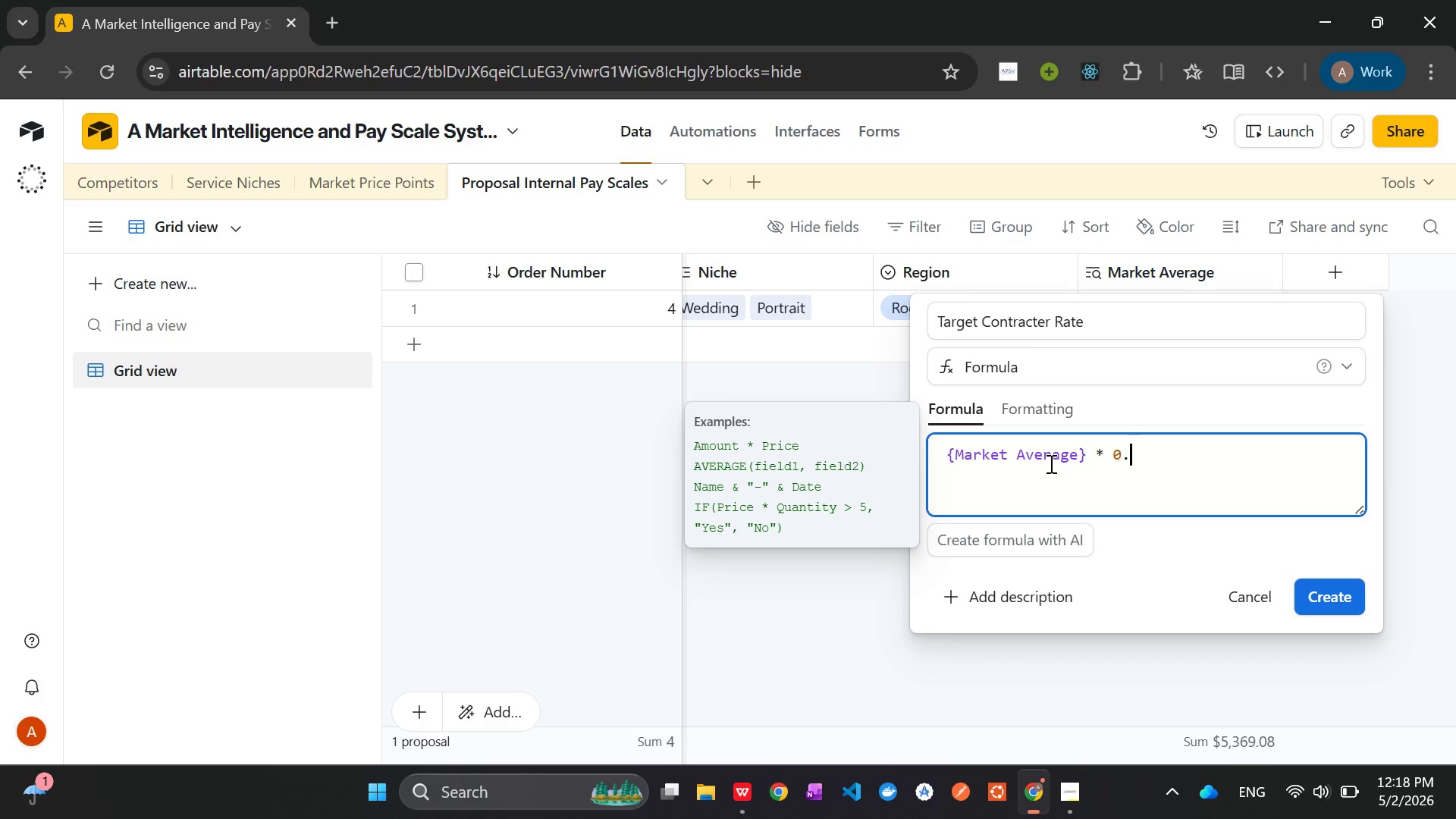 
key(Period)
 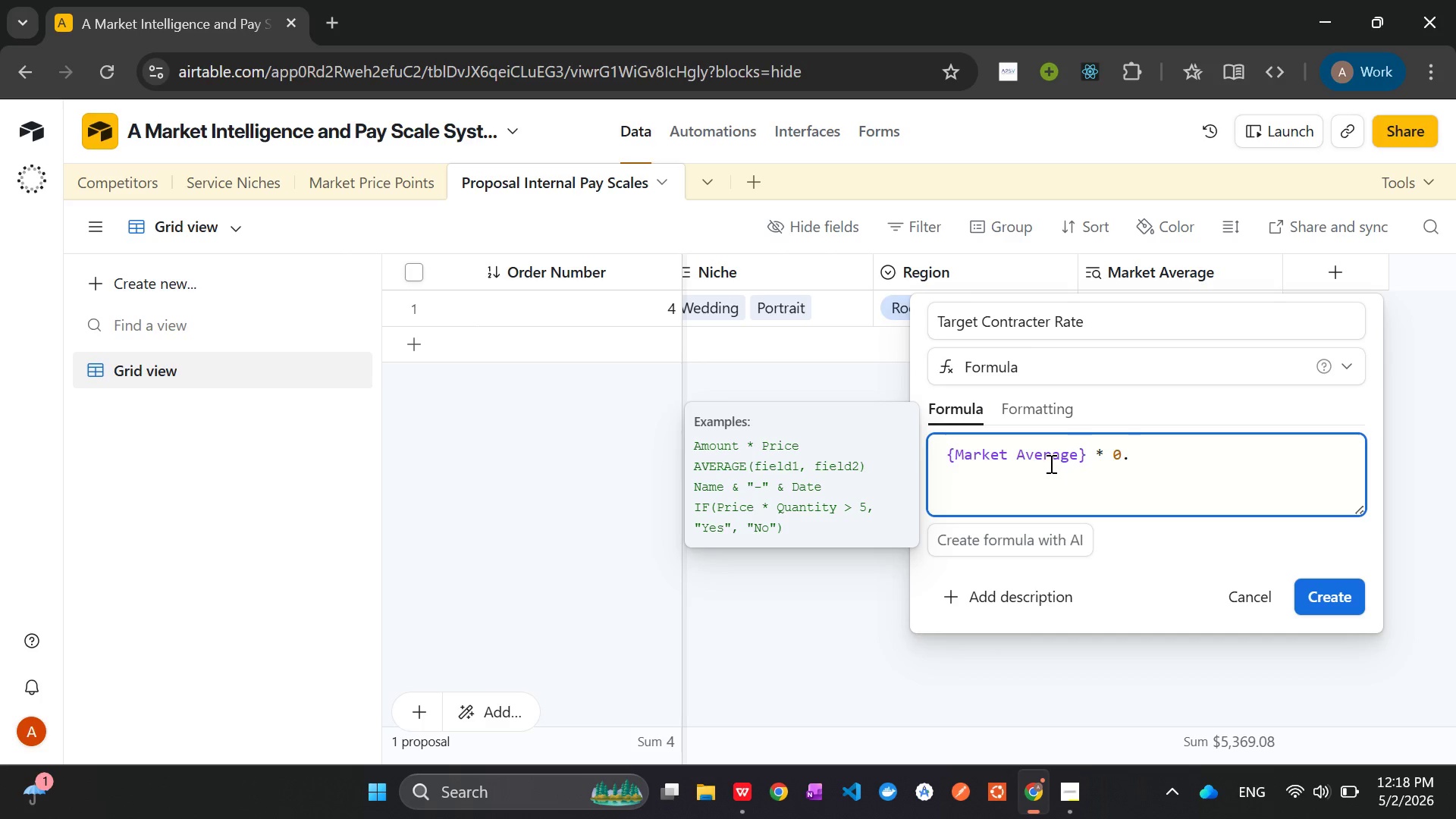 
key(4)
 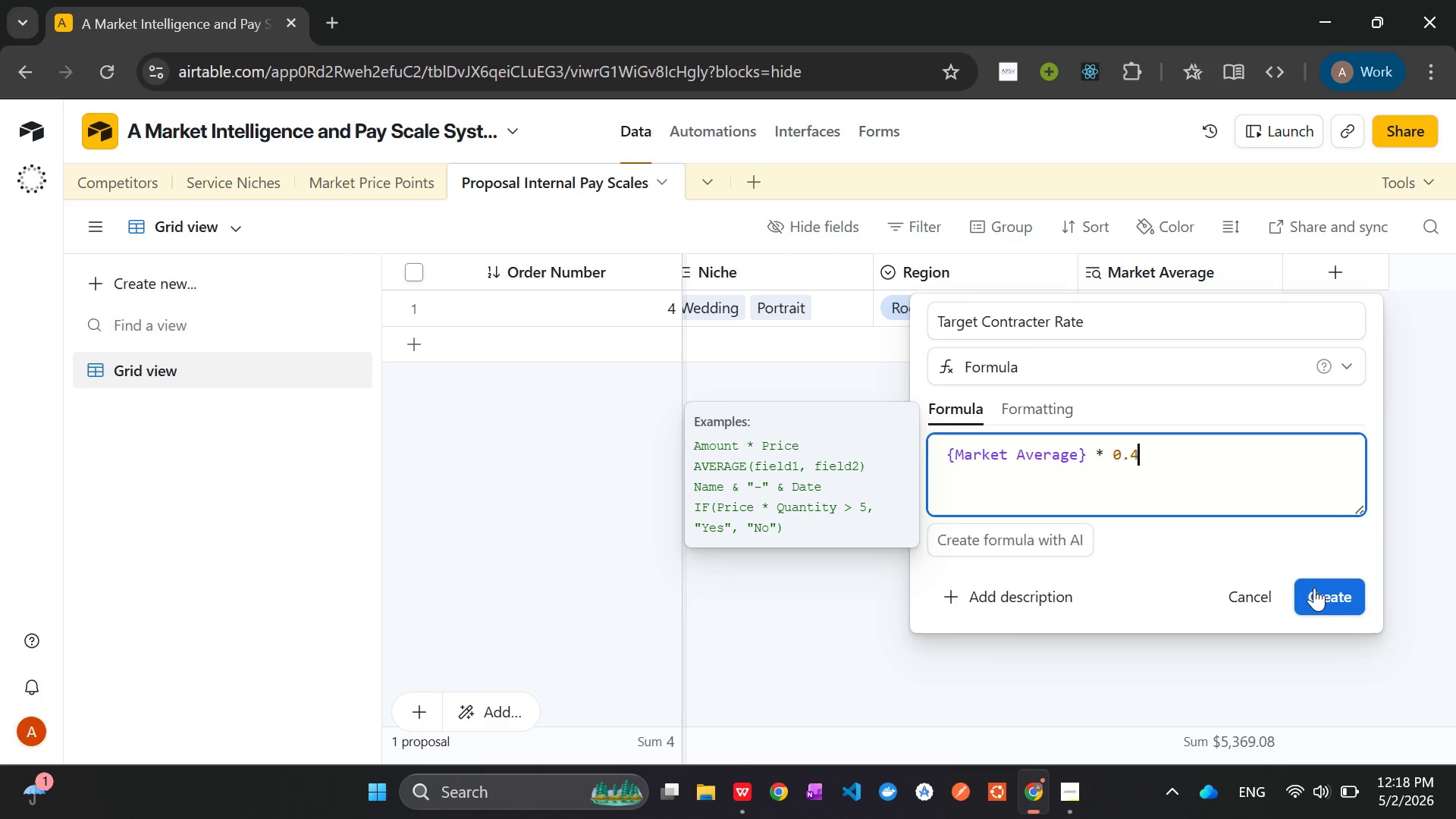 
left_click([1320, 588])
 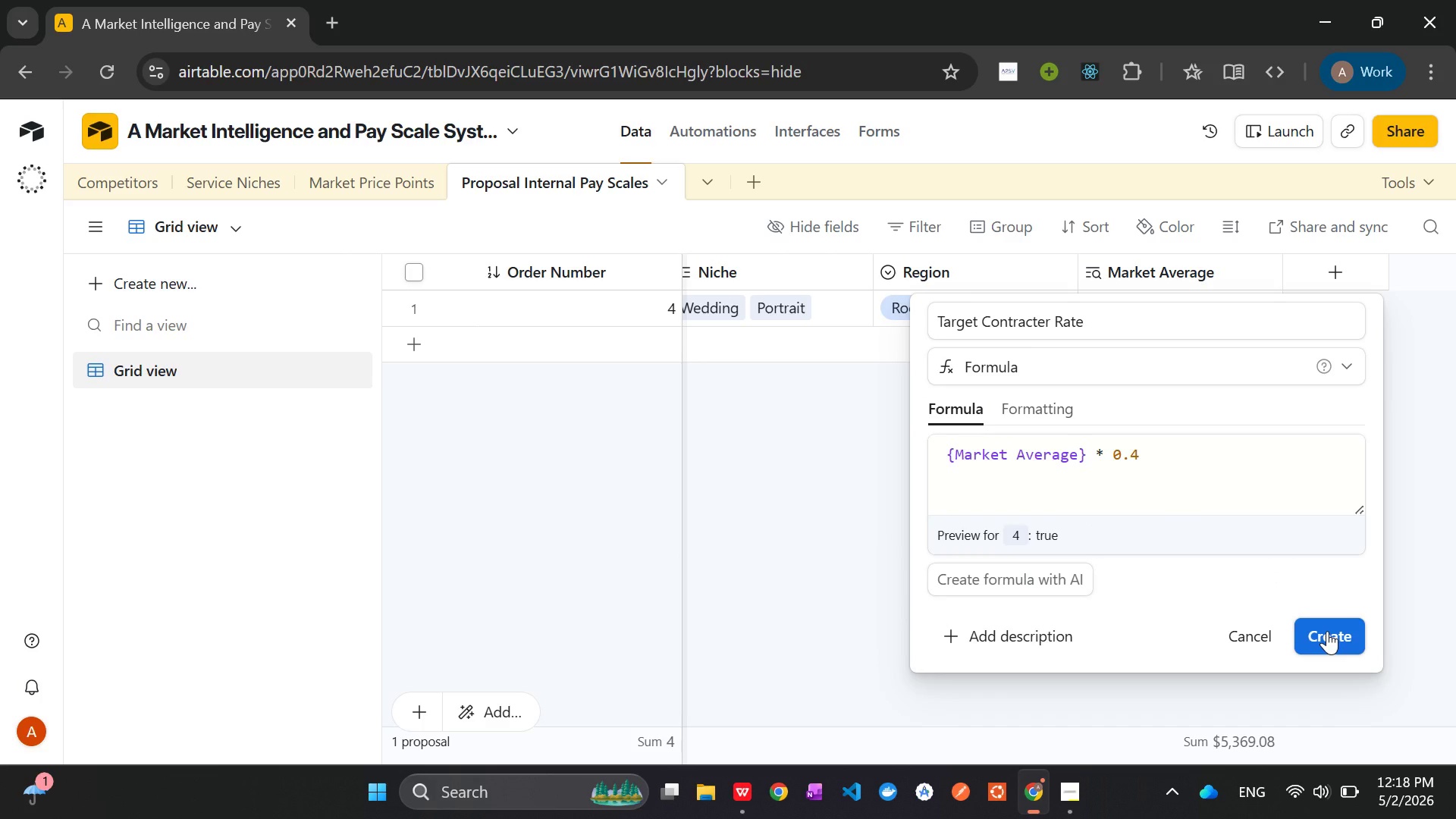 
left_click([1327, 631])
 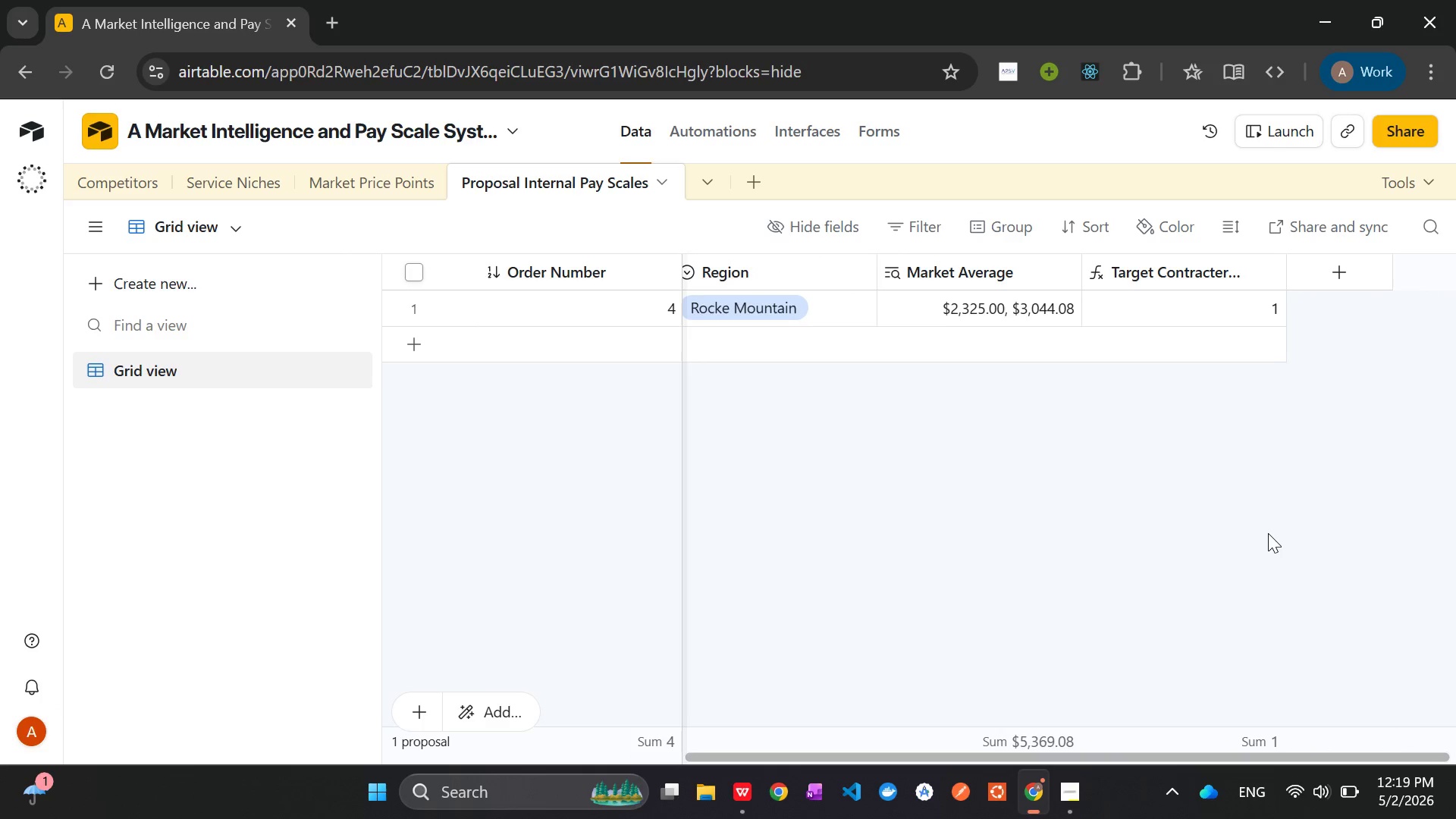 
wait(16.11)
 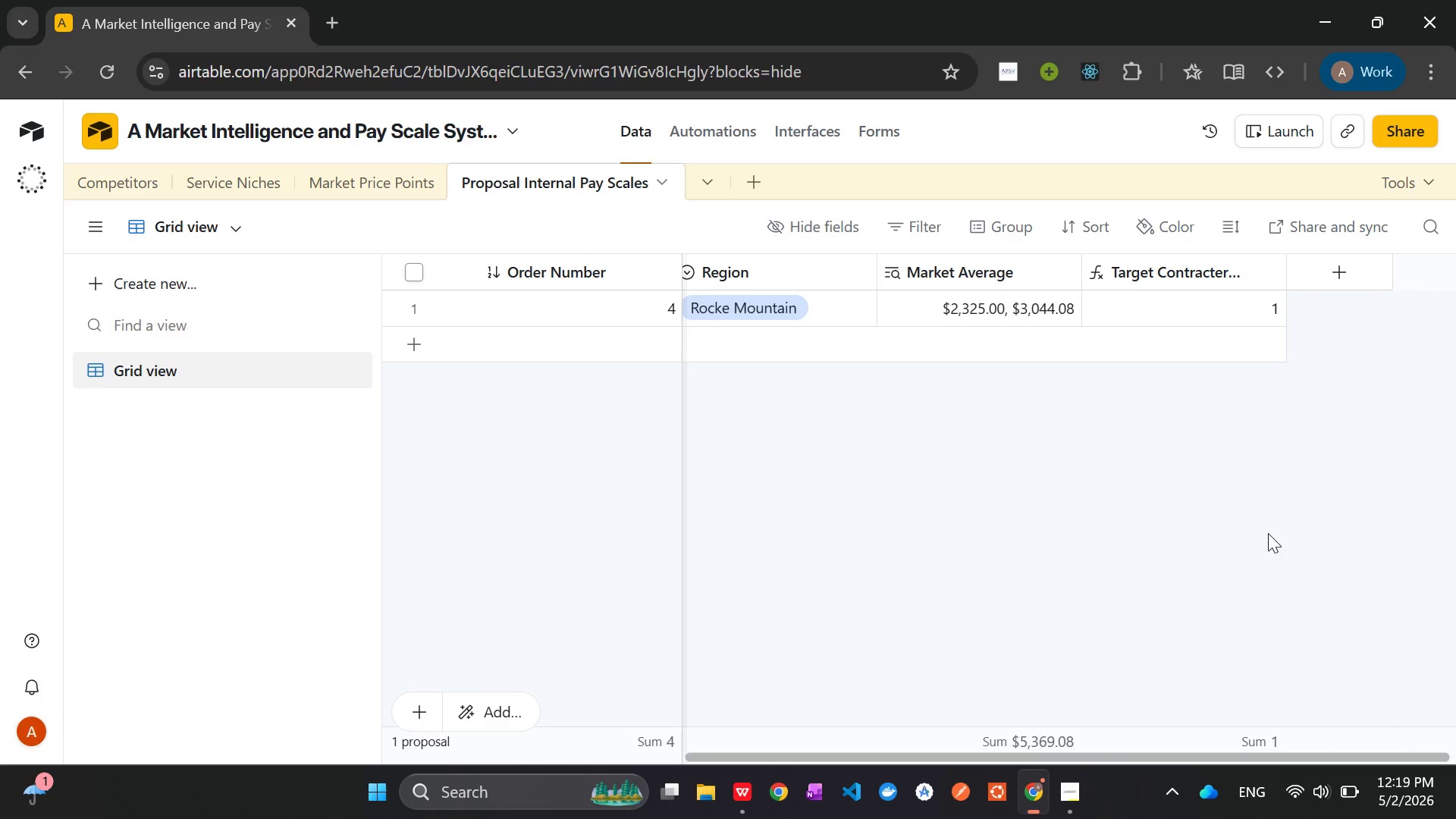 
right_click([1209, 301])
 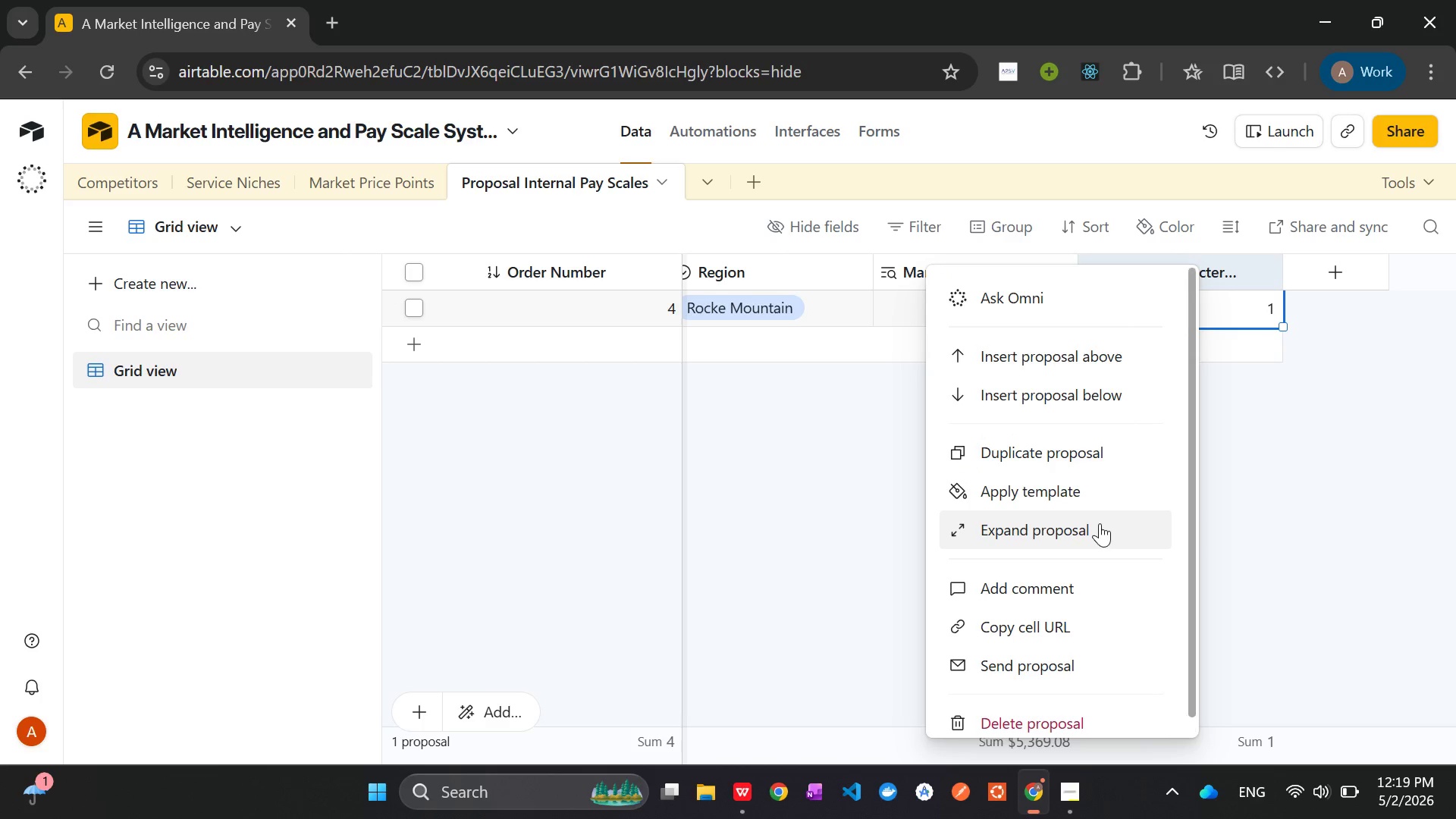 
left_click([1229, 437])
 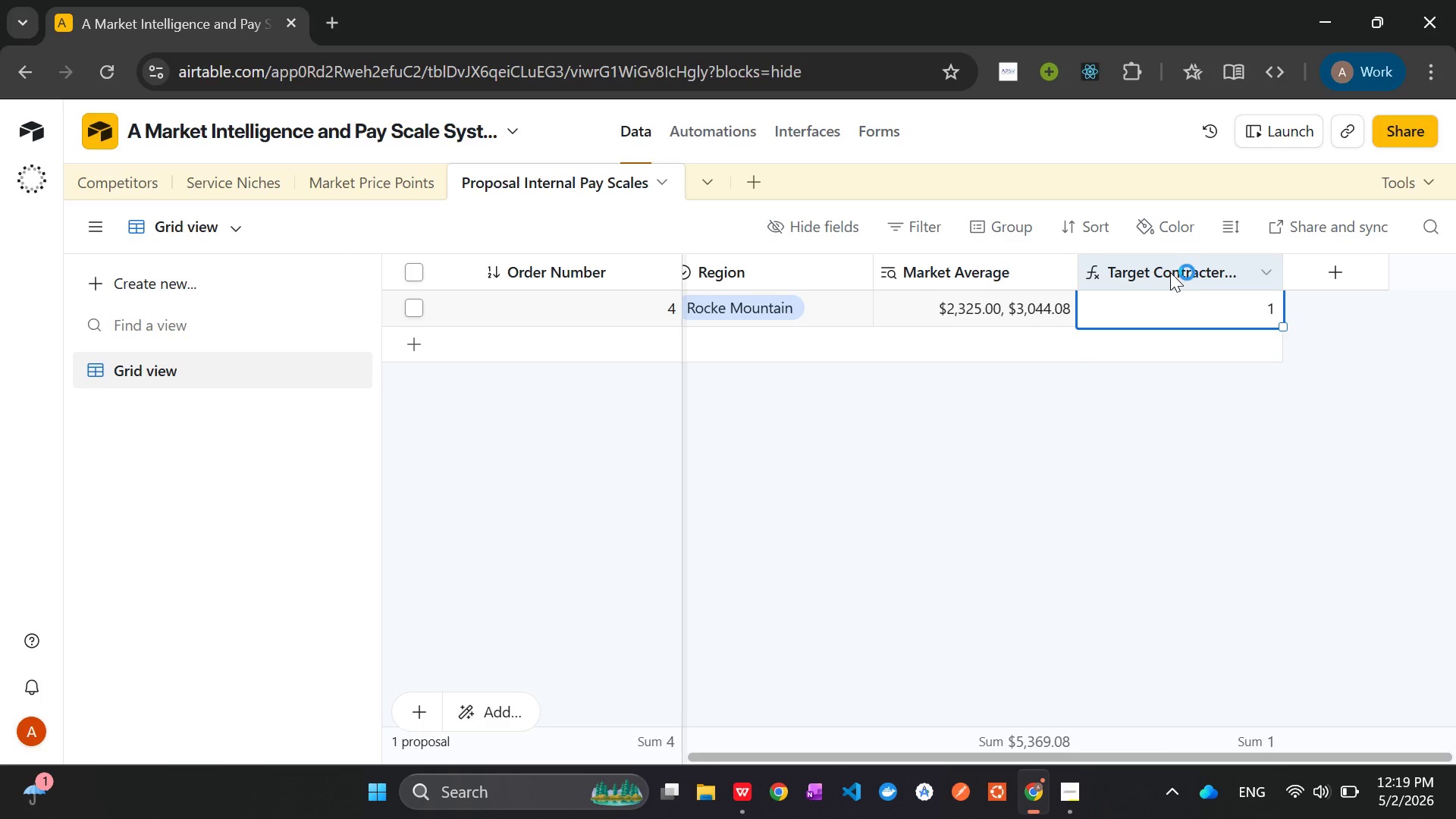 
right_click([1170, 272])
 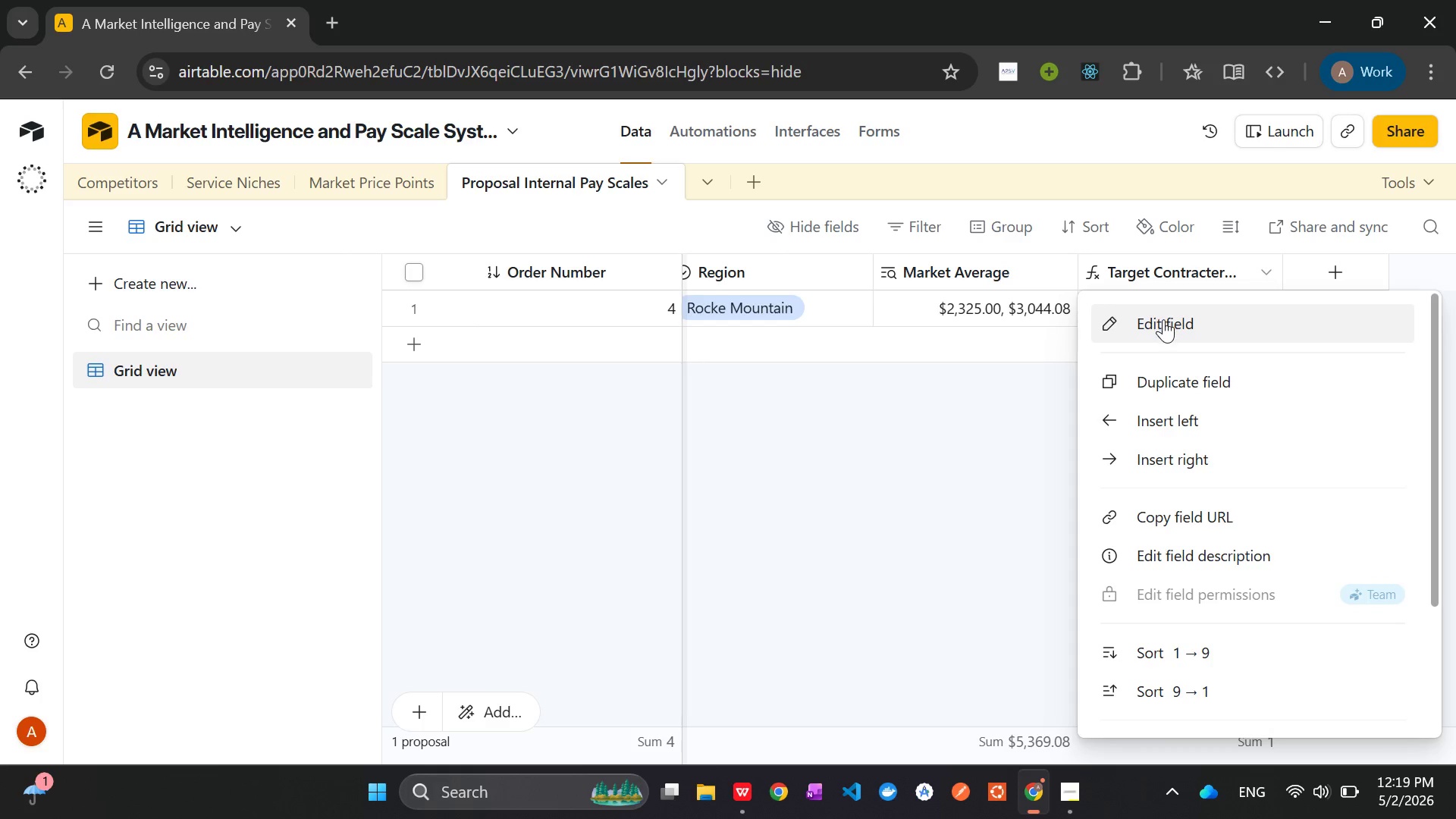 
left_click([1163, 319])
 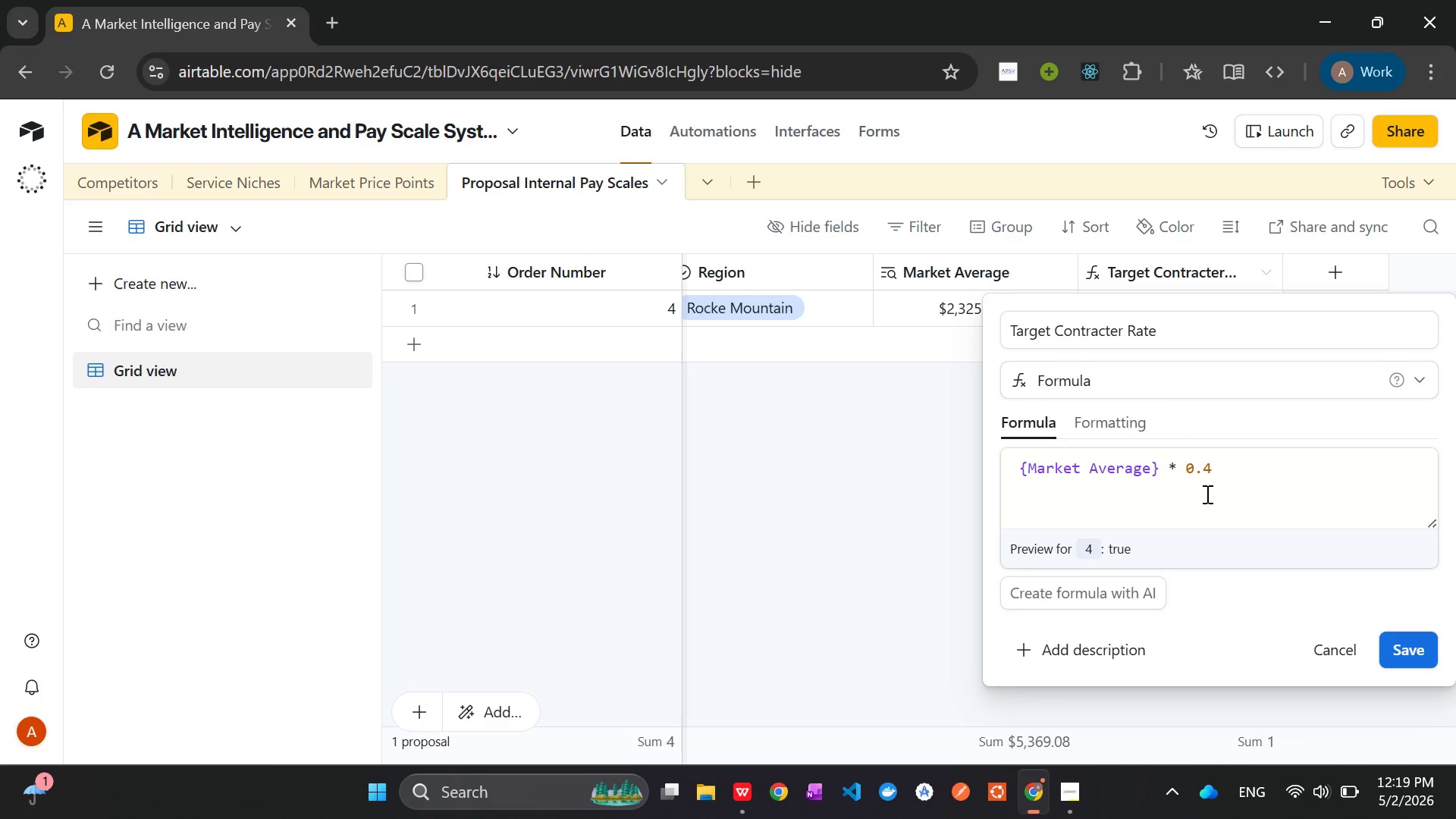 
left_click([1121, 419])
 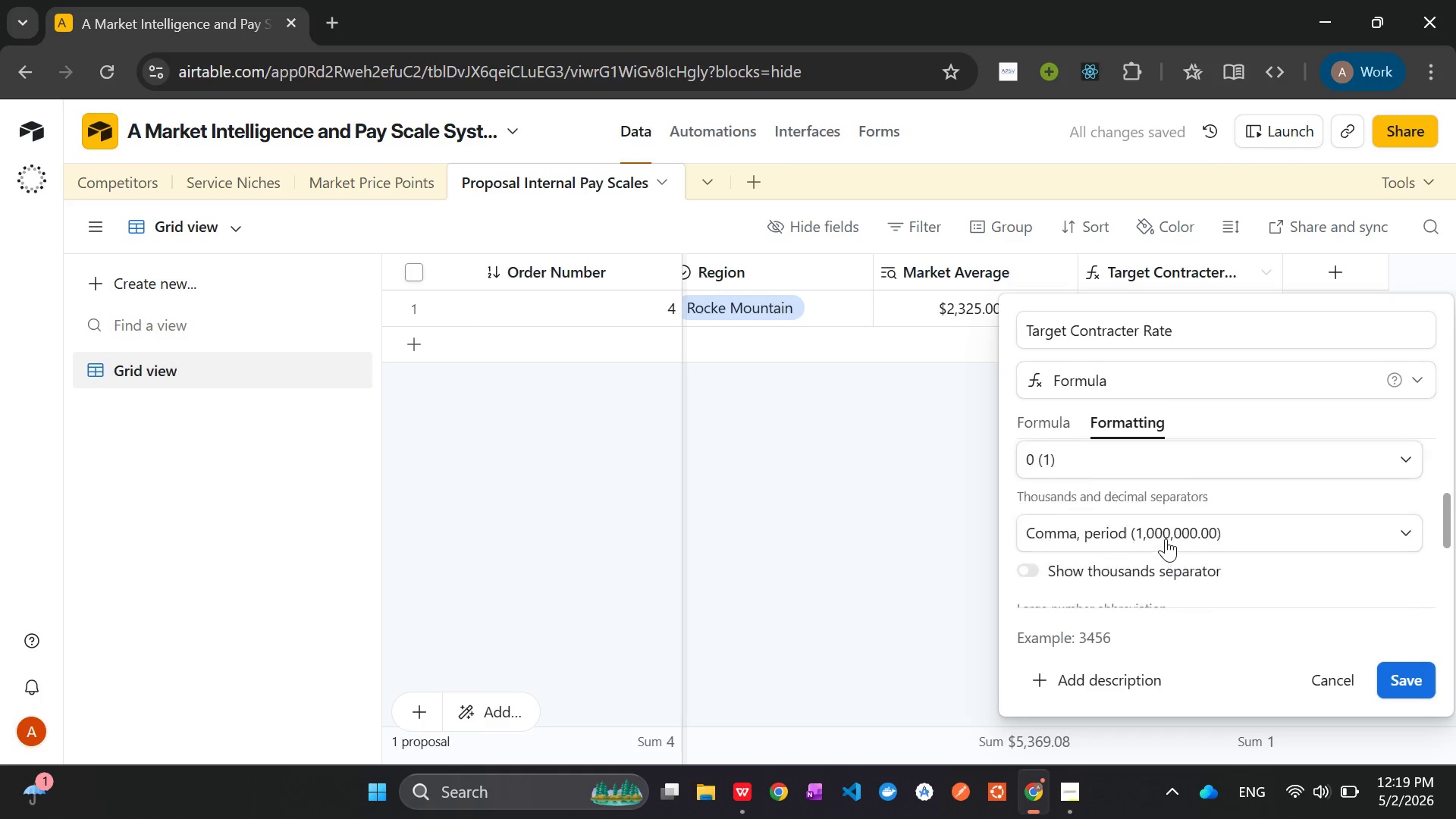 
wait(5.11)
 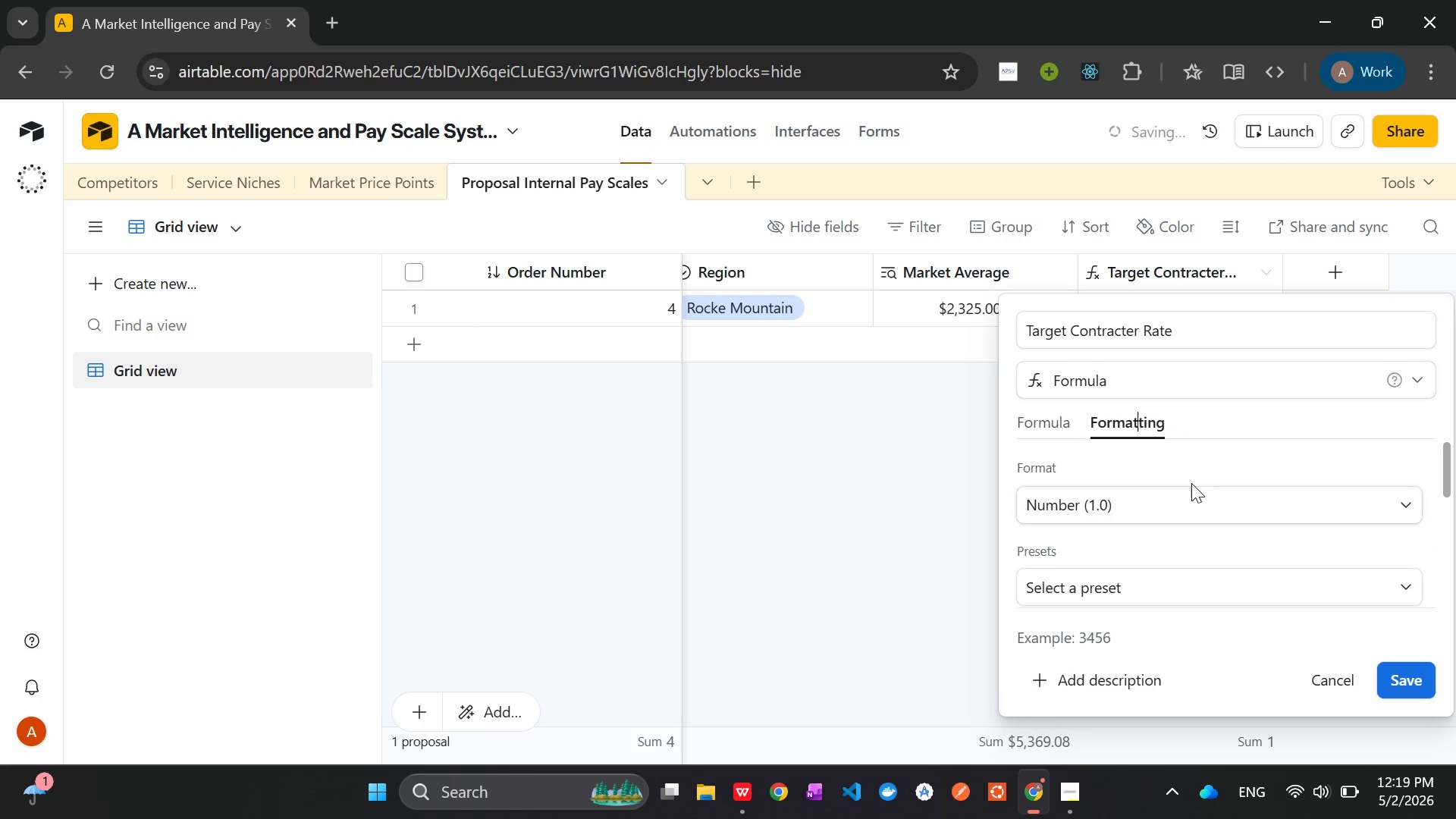 
left_click([1135, 485])
 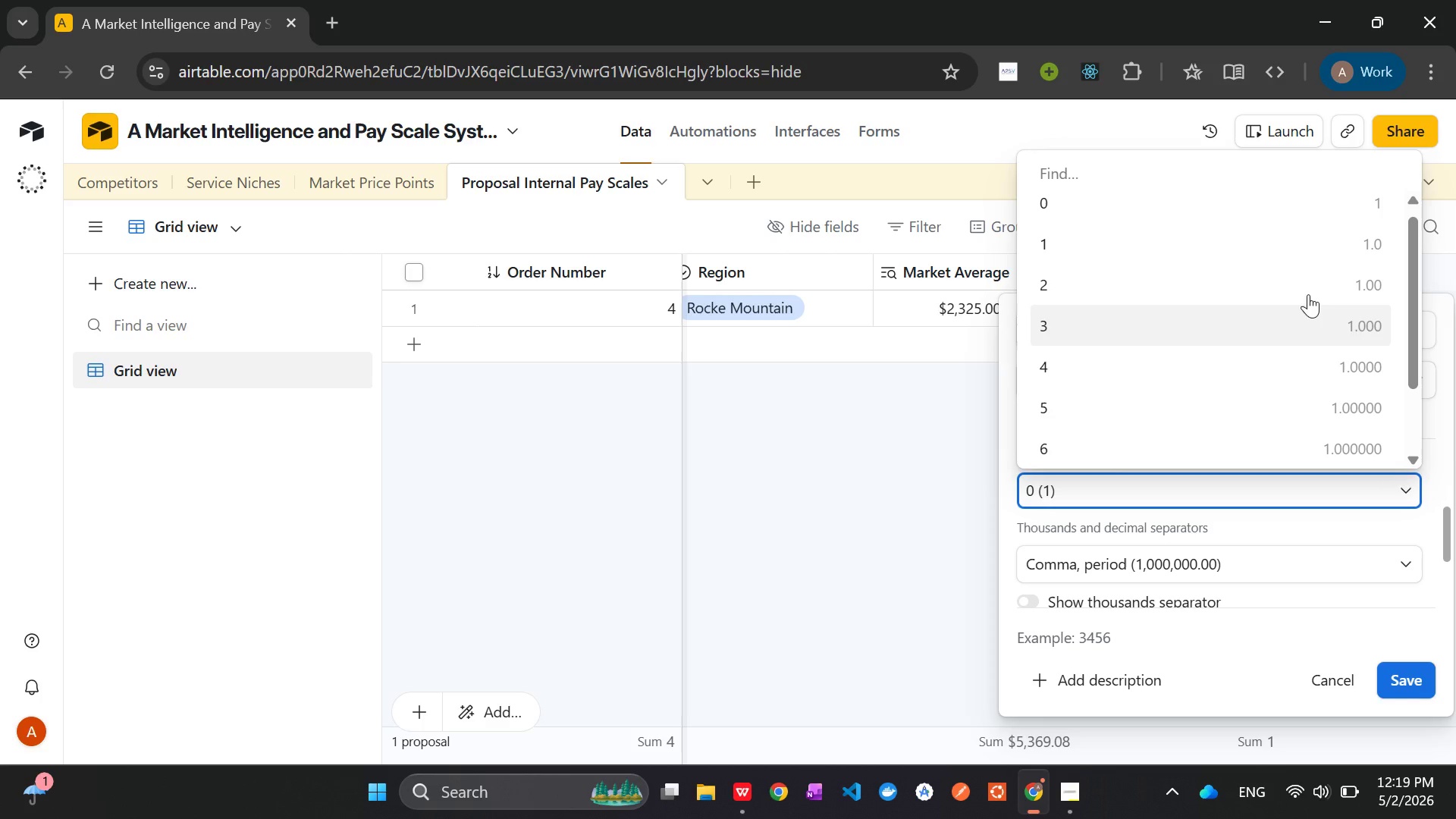 
left_click([1305, 286])
 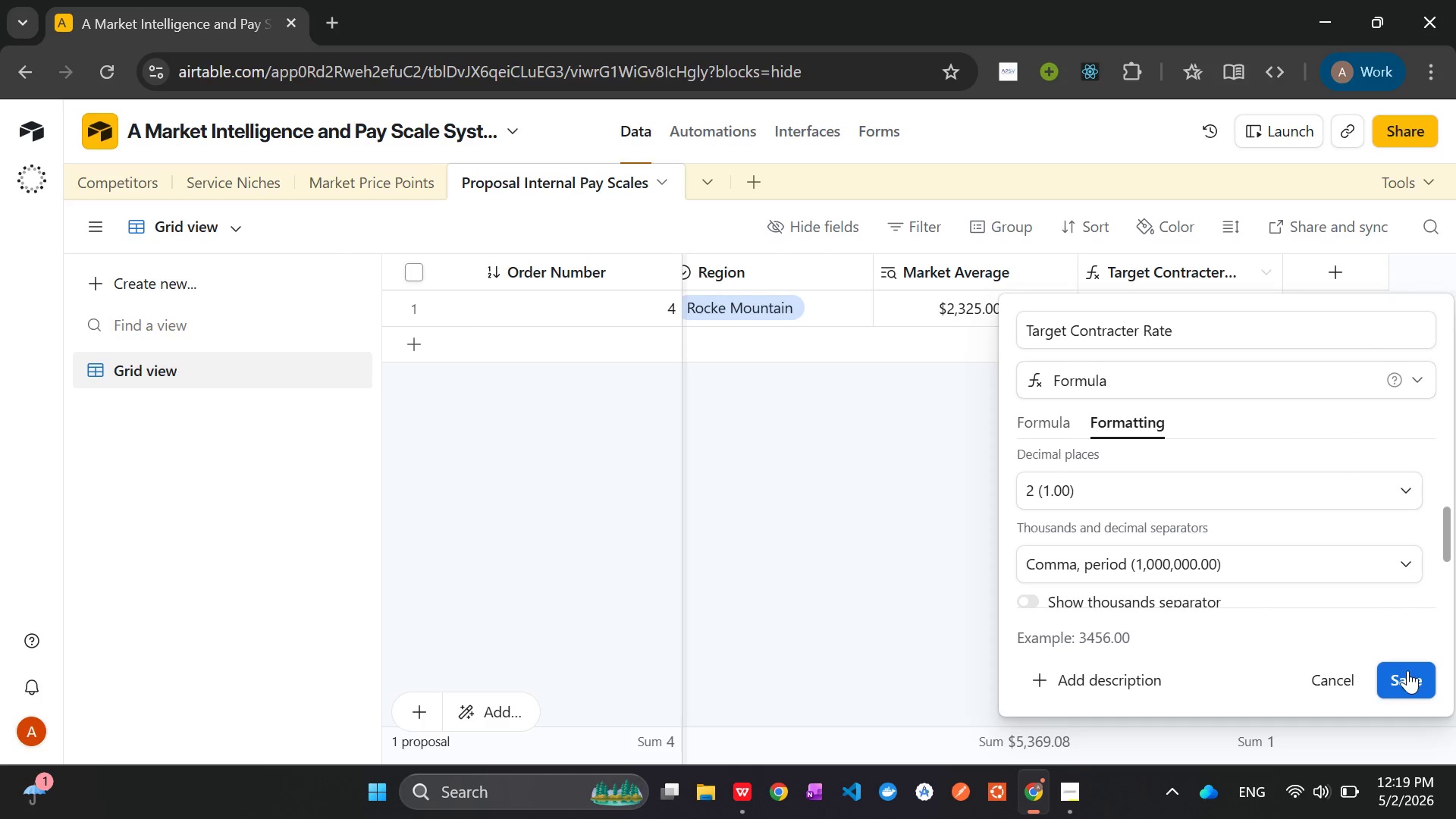 
left_click([1407, 674])
 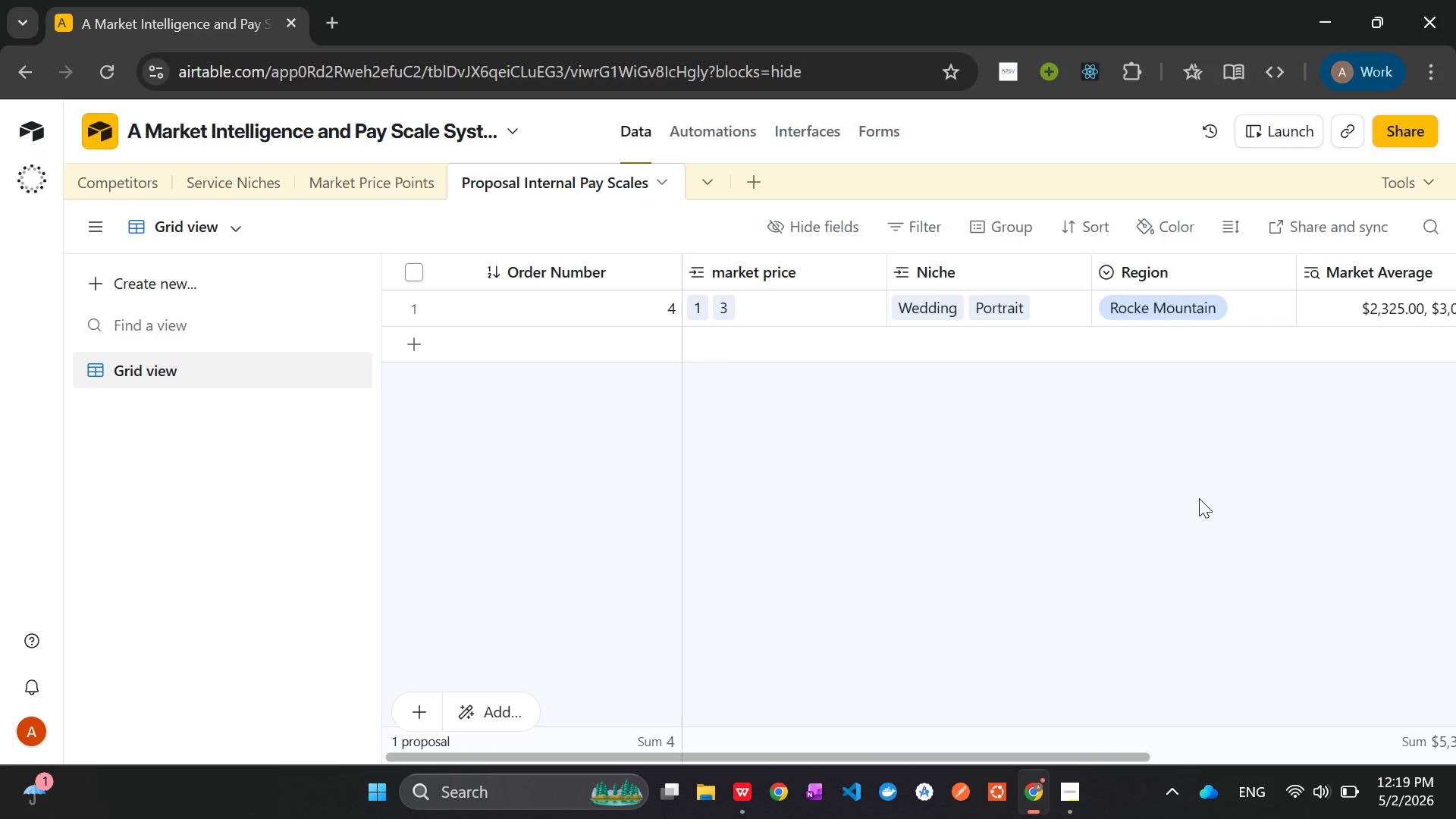 
wait(23.64)
 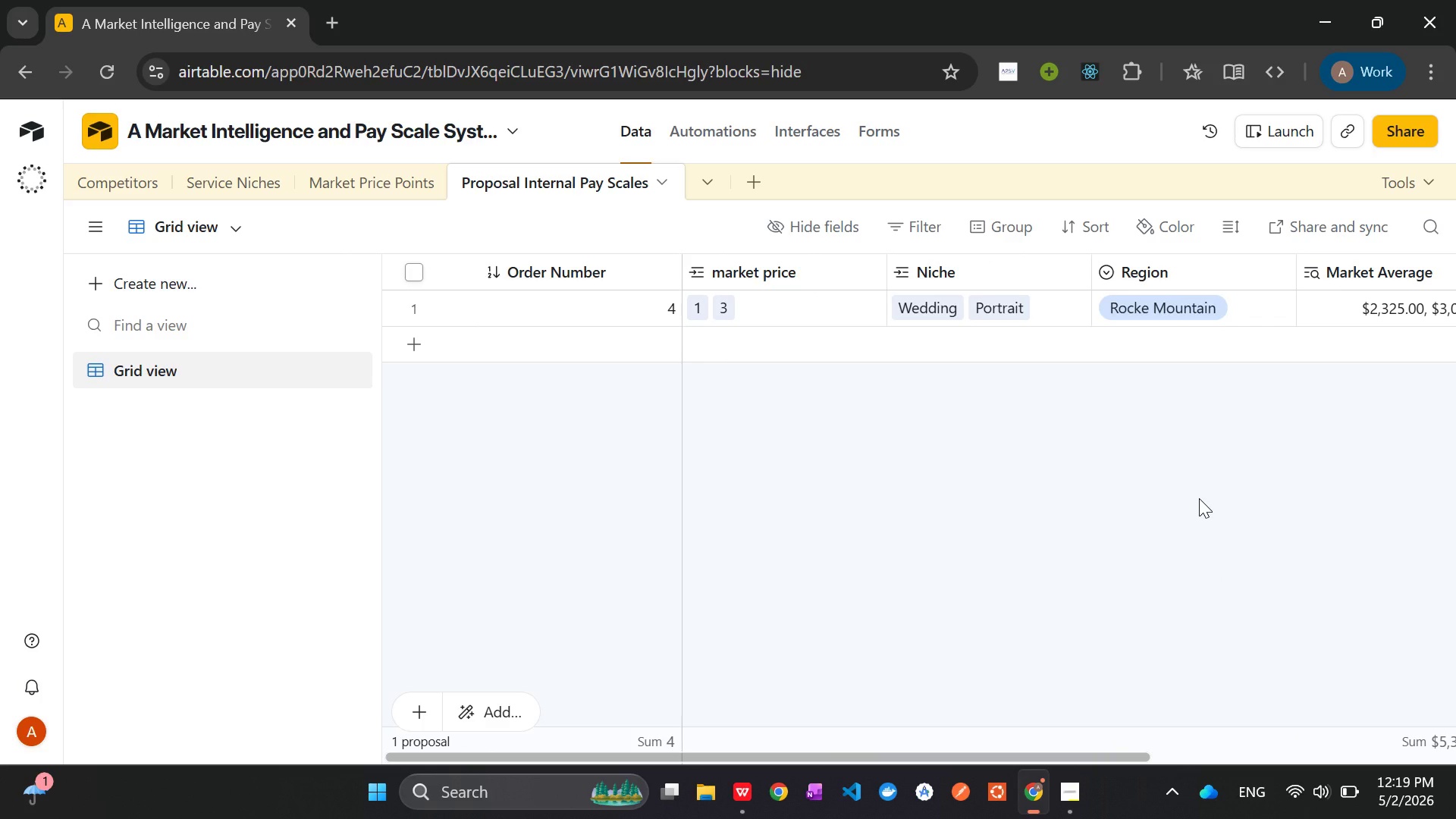 
left_click([374, 195])
 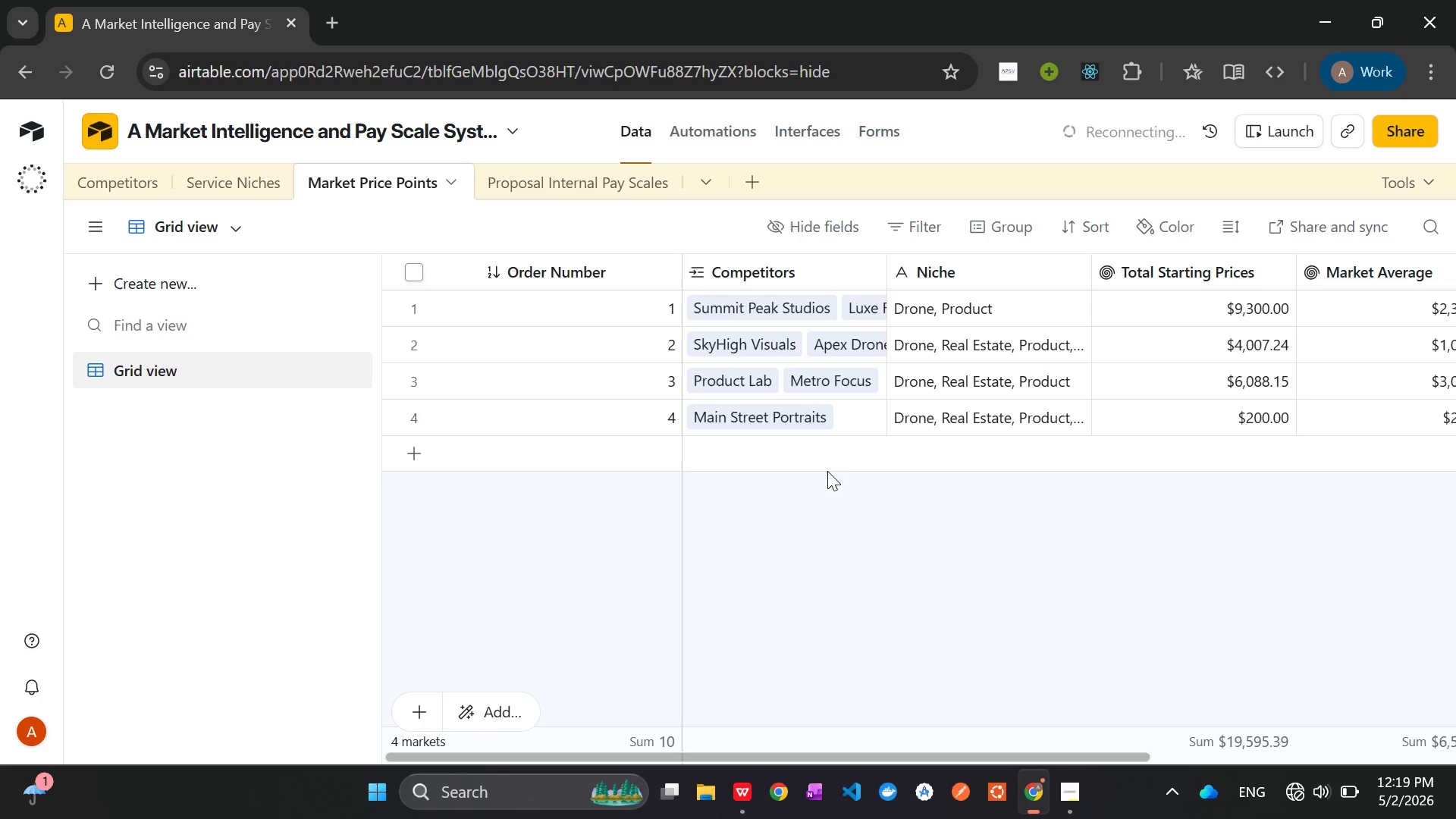 
wait(6.25)
 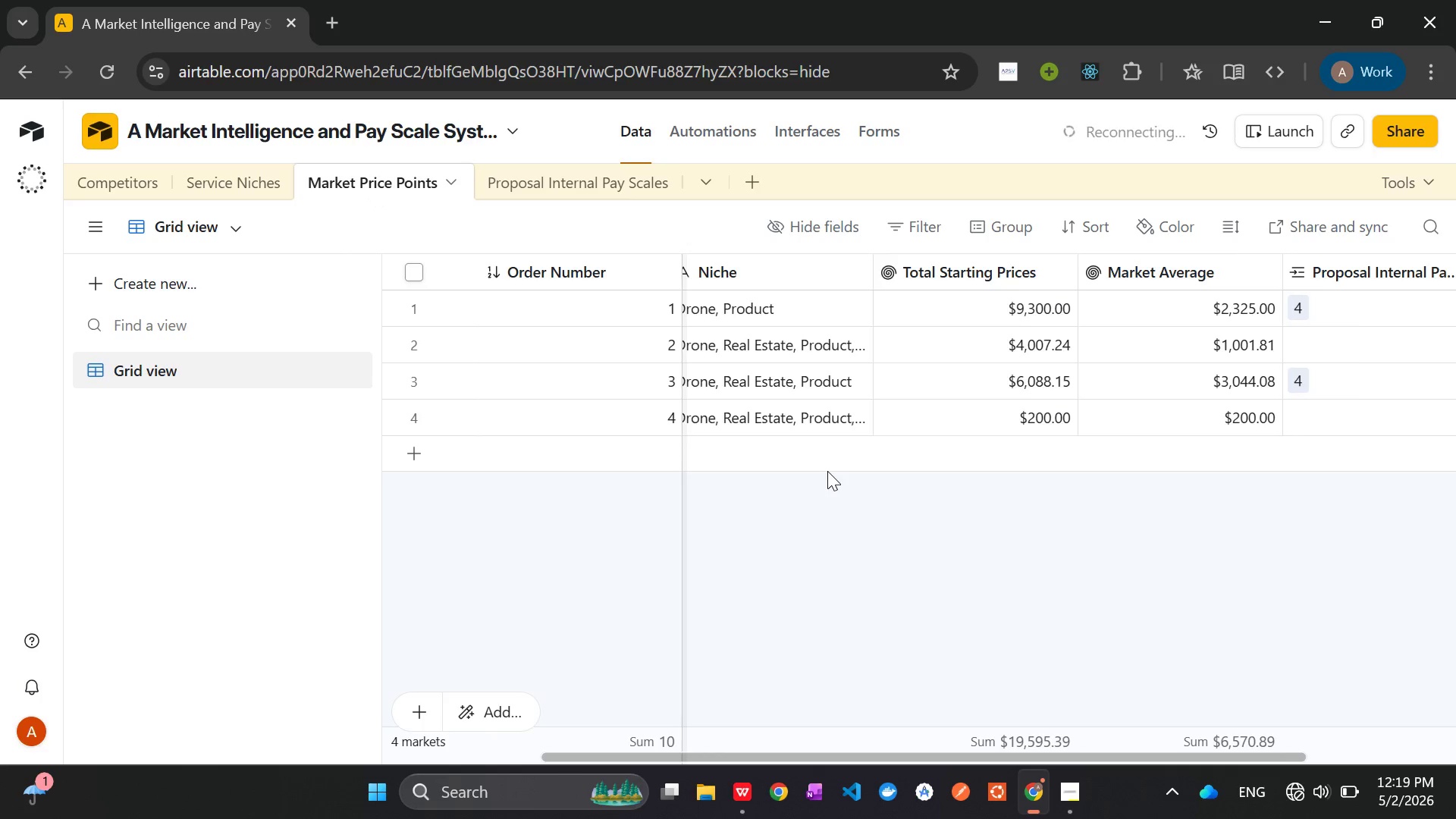 
left_click_drag(start_coordinate=[943, 272], to_coordinate=[743, 291])
 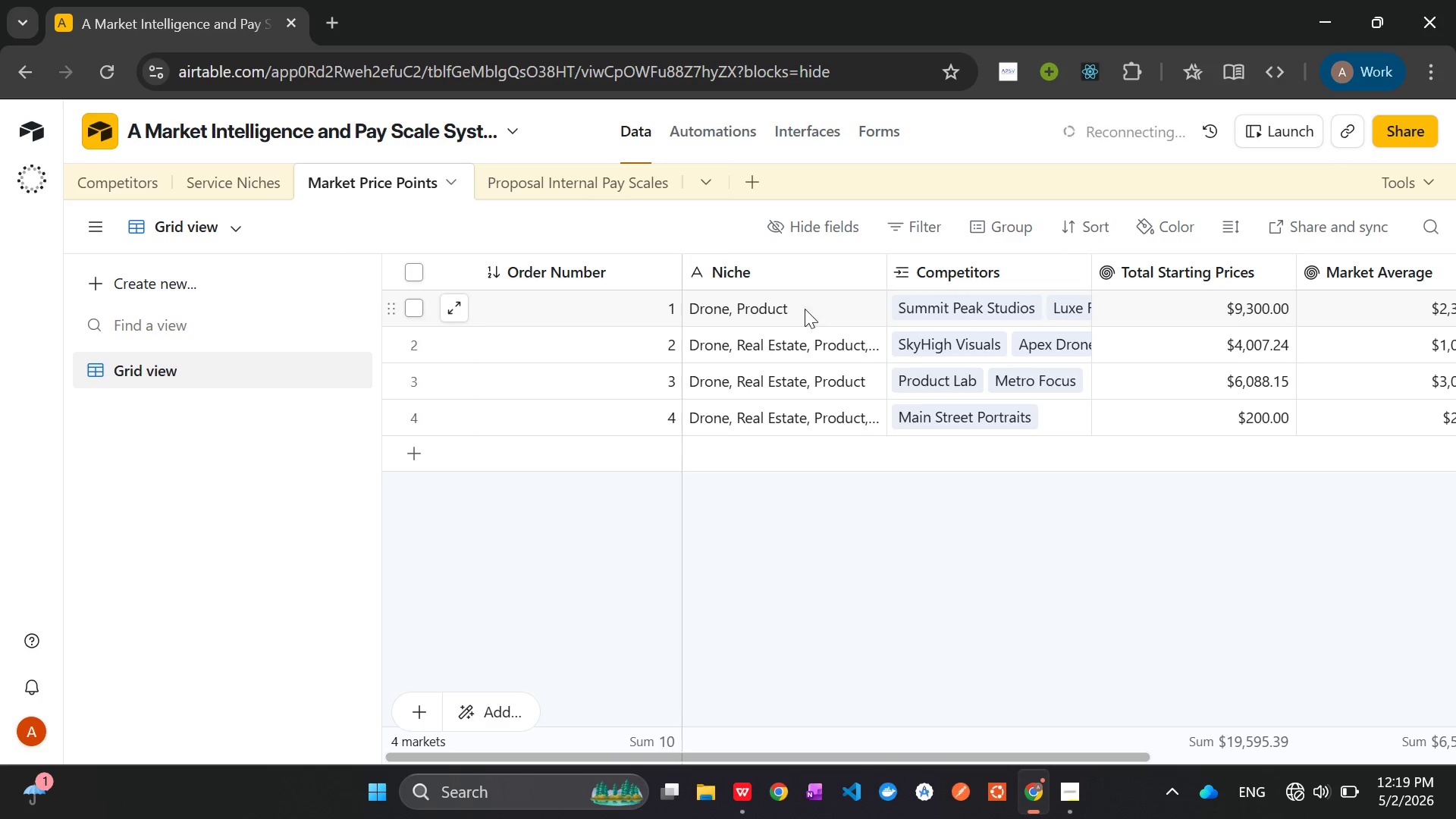 
left_click([783, 306])
 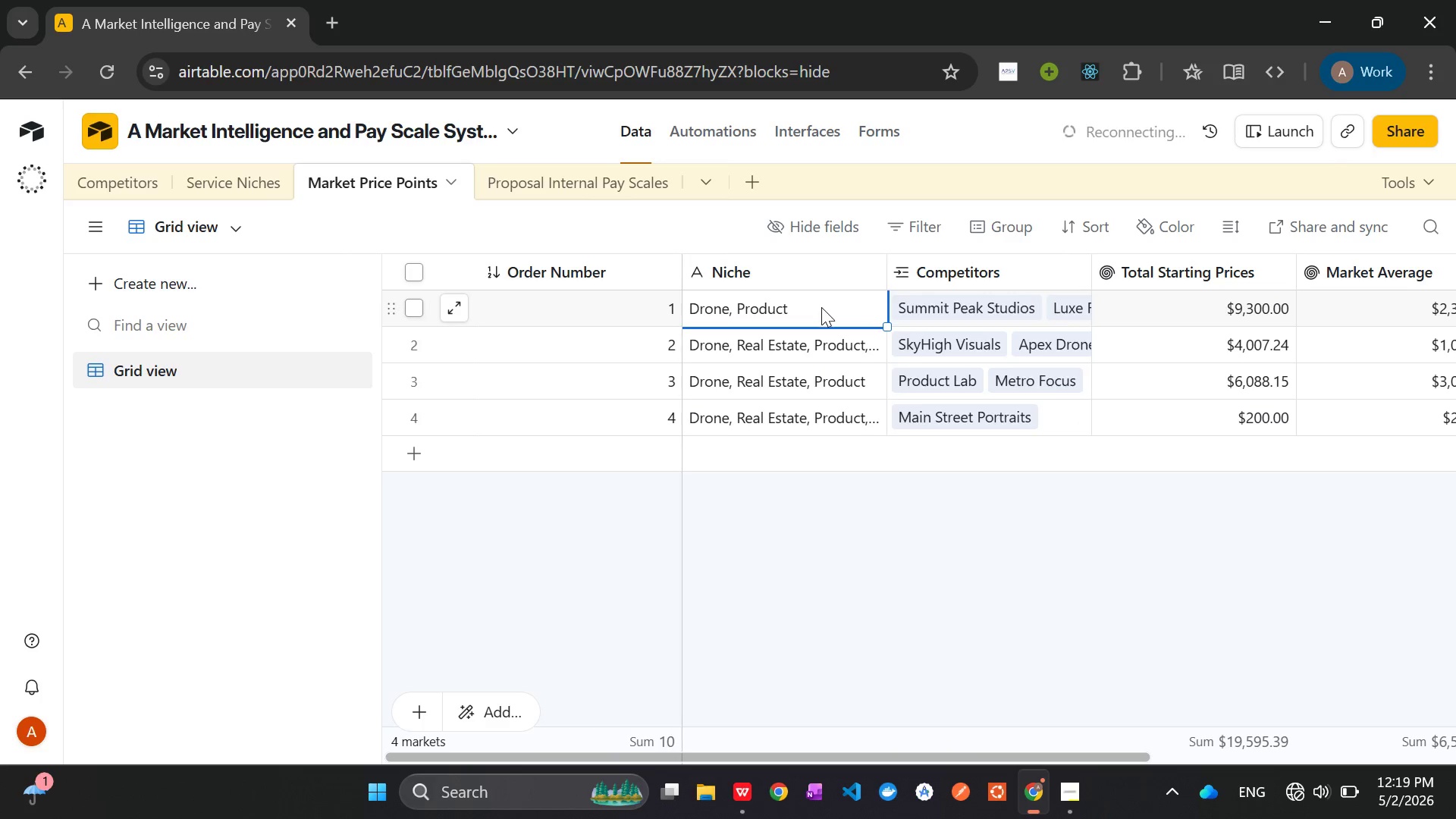 
double_click([821, 307])
 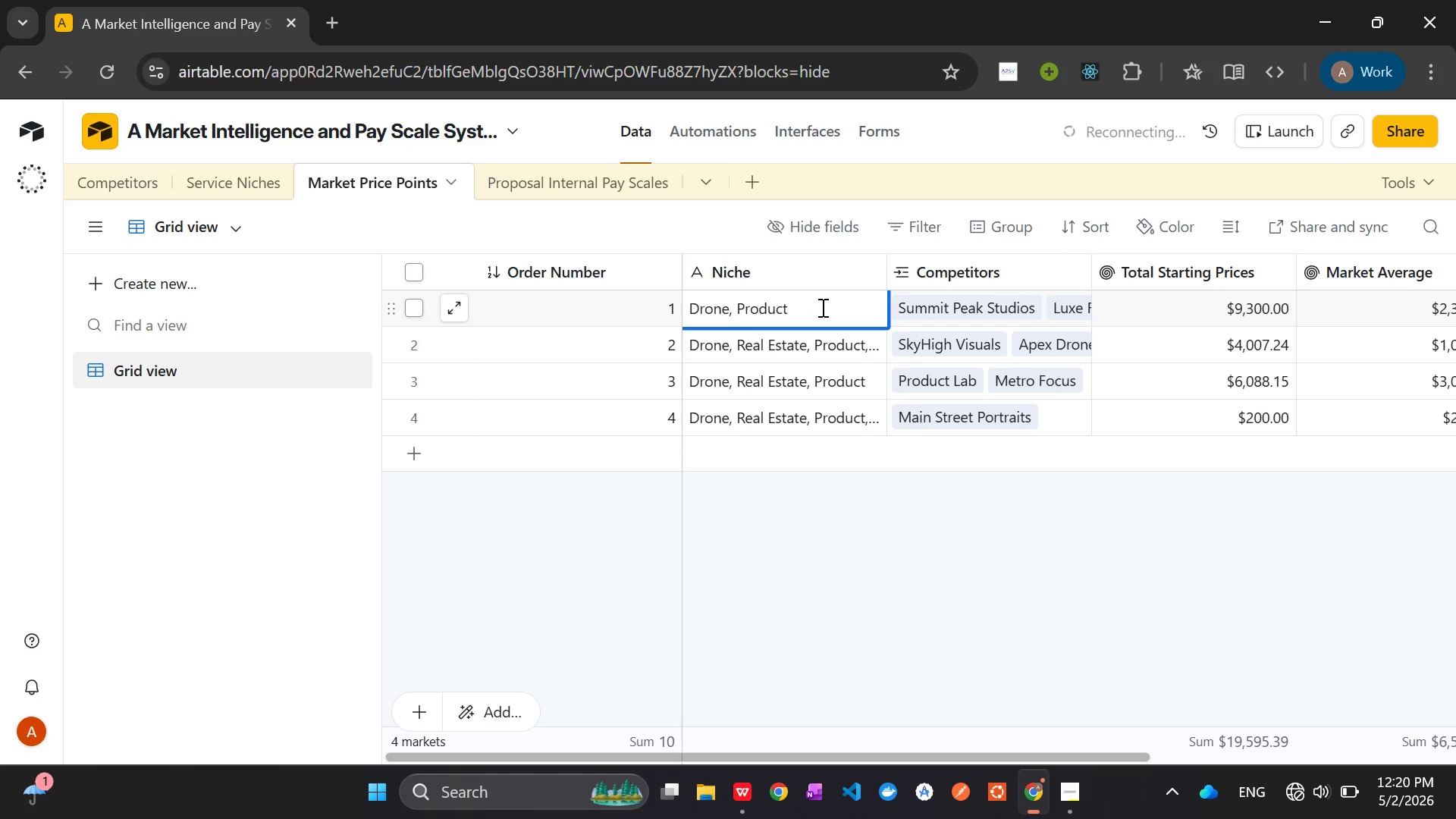 
key(Backspace)
 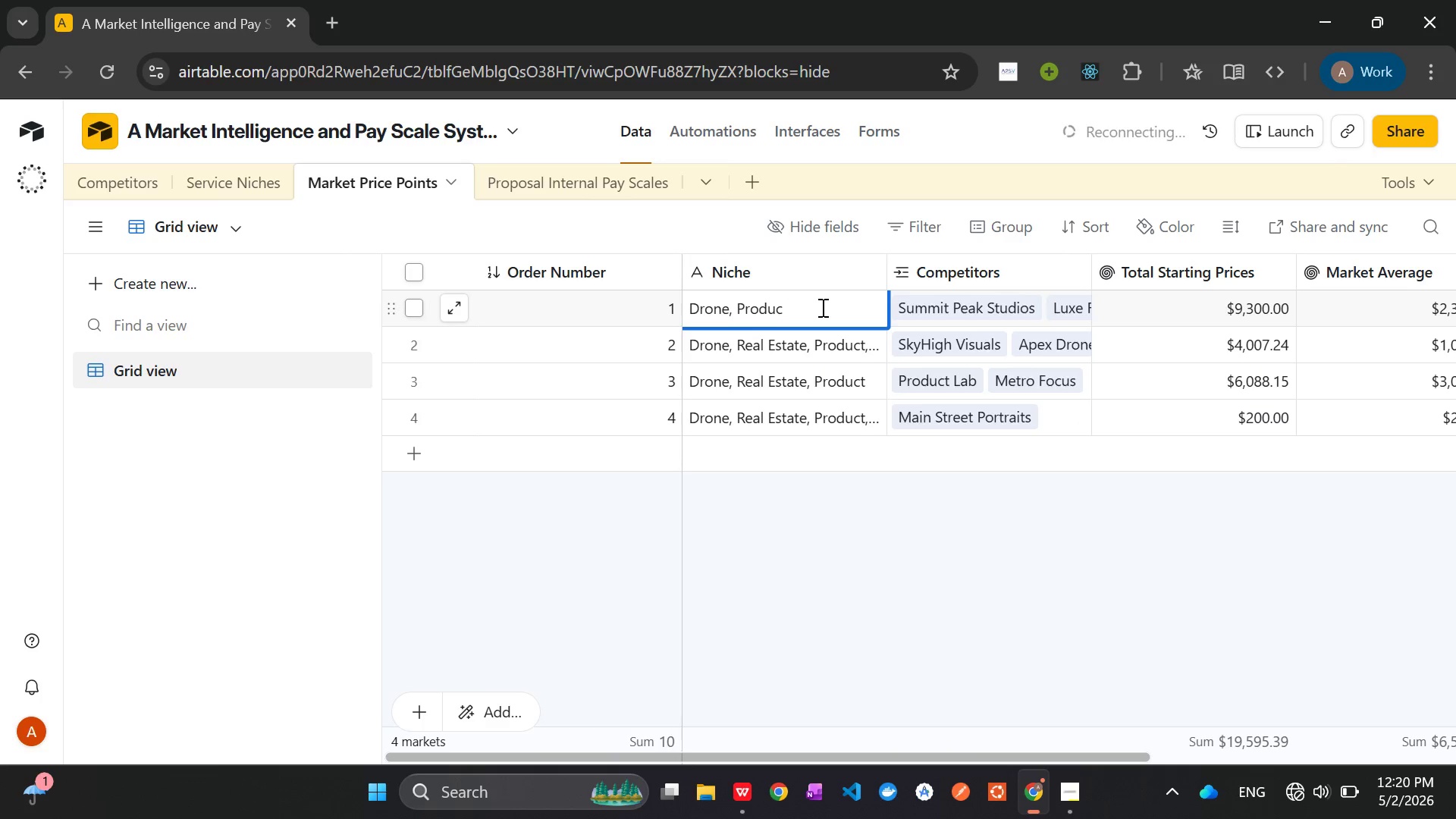 
key(Backspace)
 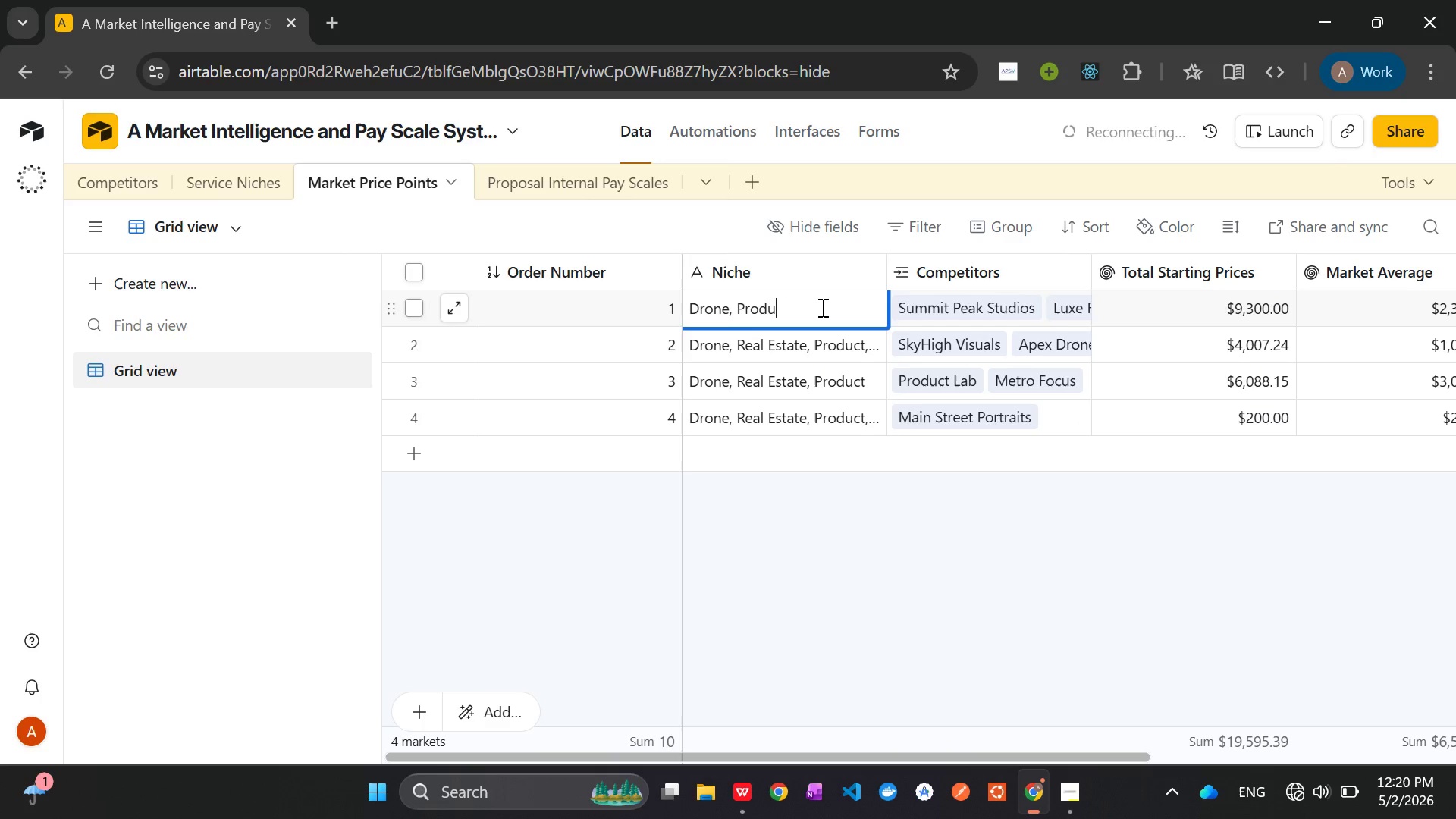 
key(Backspace)
 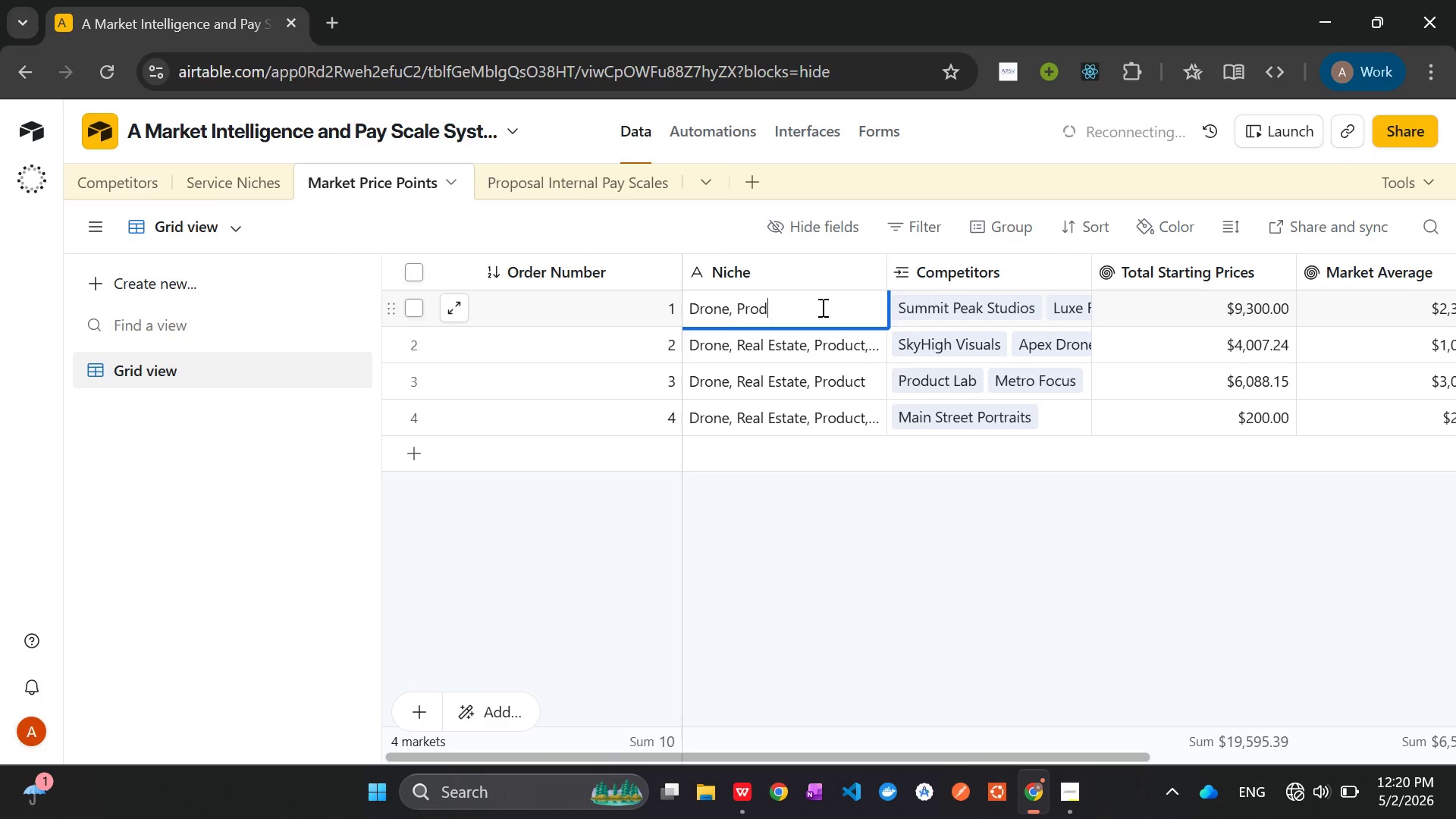 
key(Backspace)
 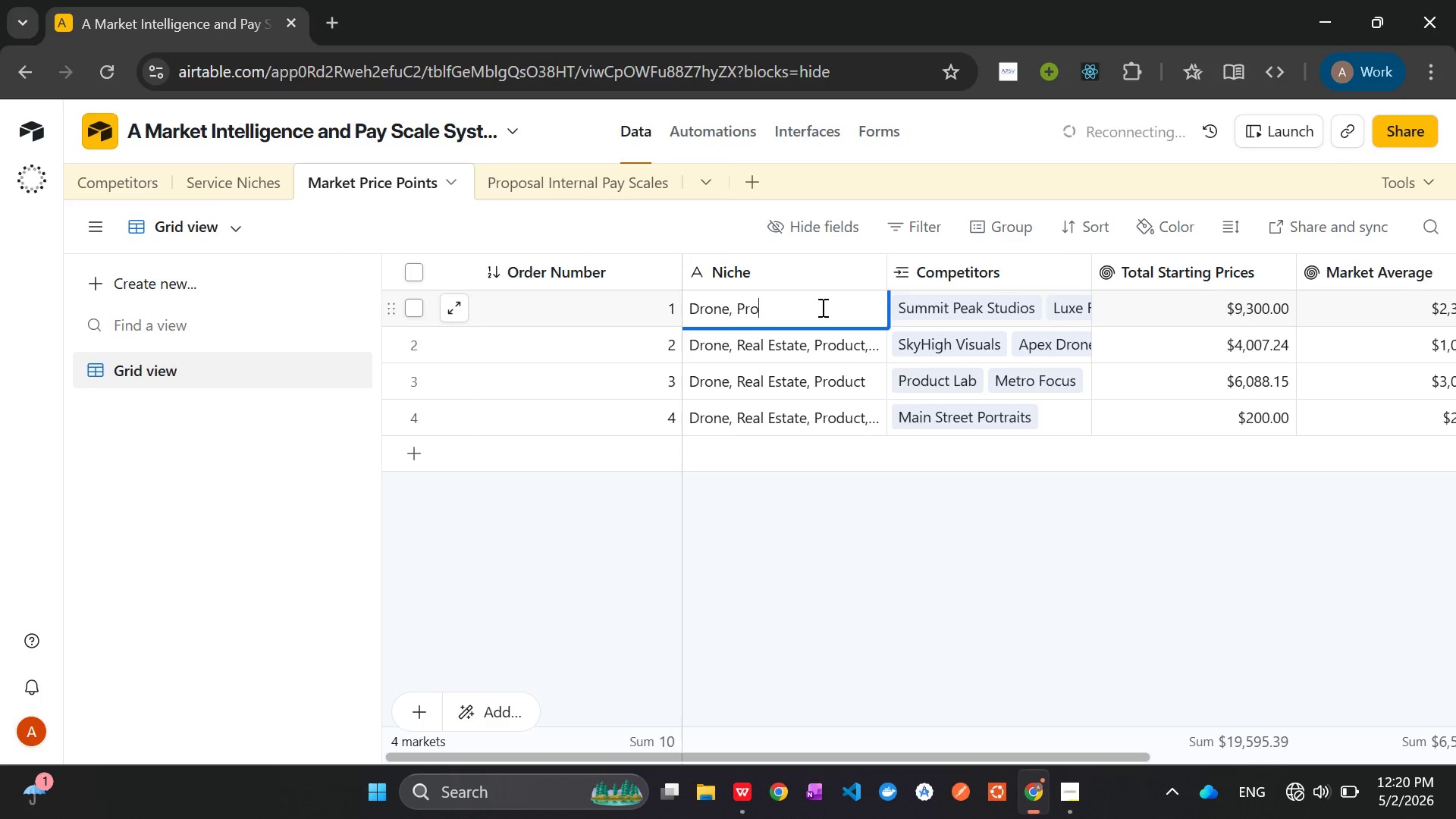 
key(Backspace)
 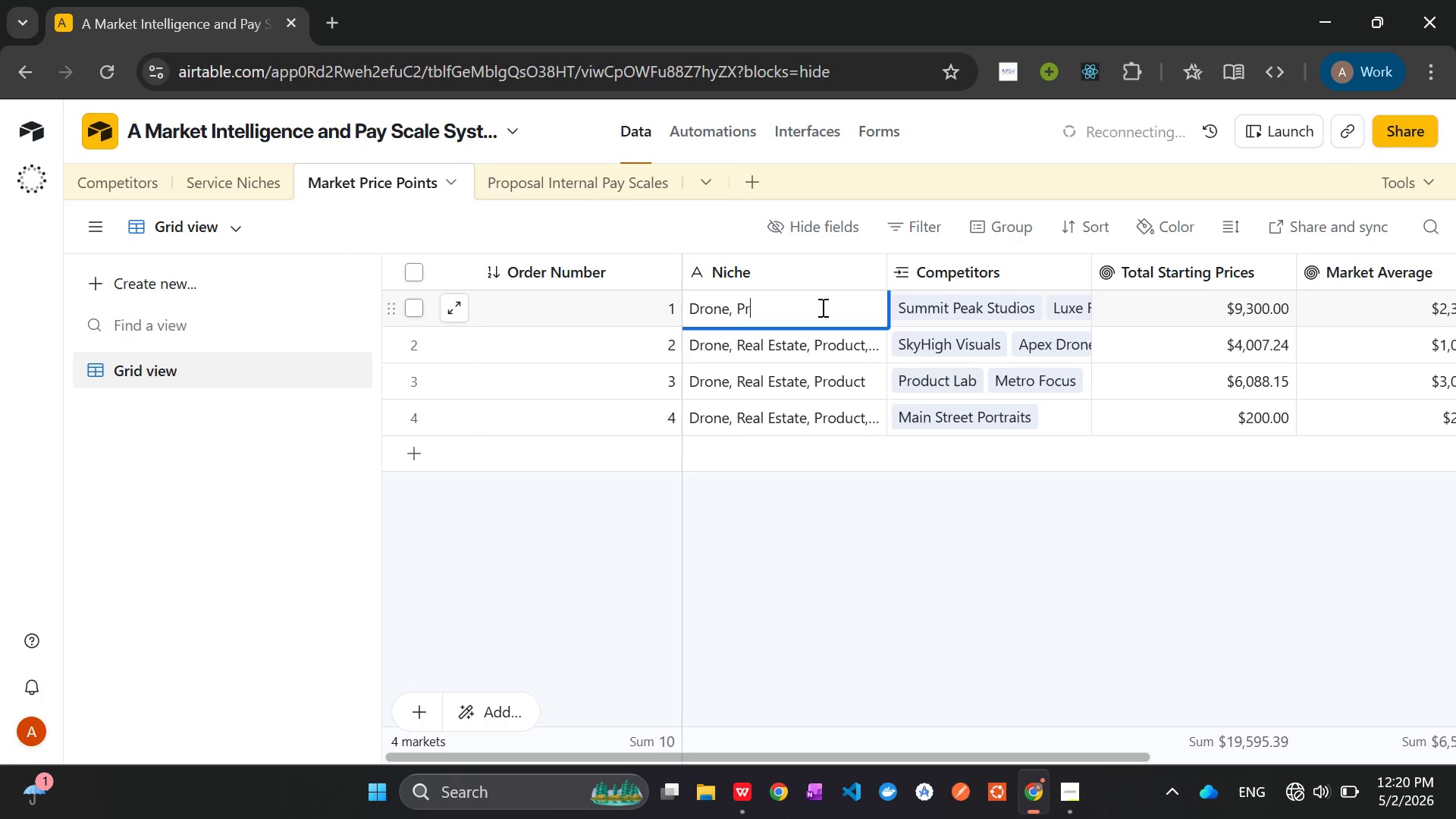 
key(Backspace)
 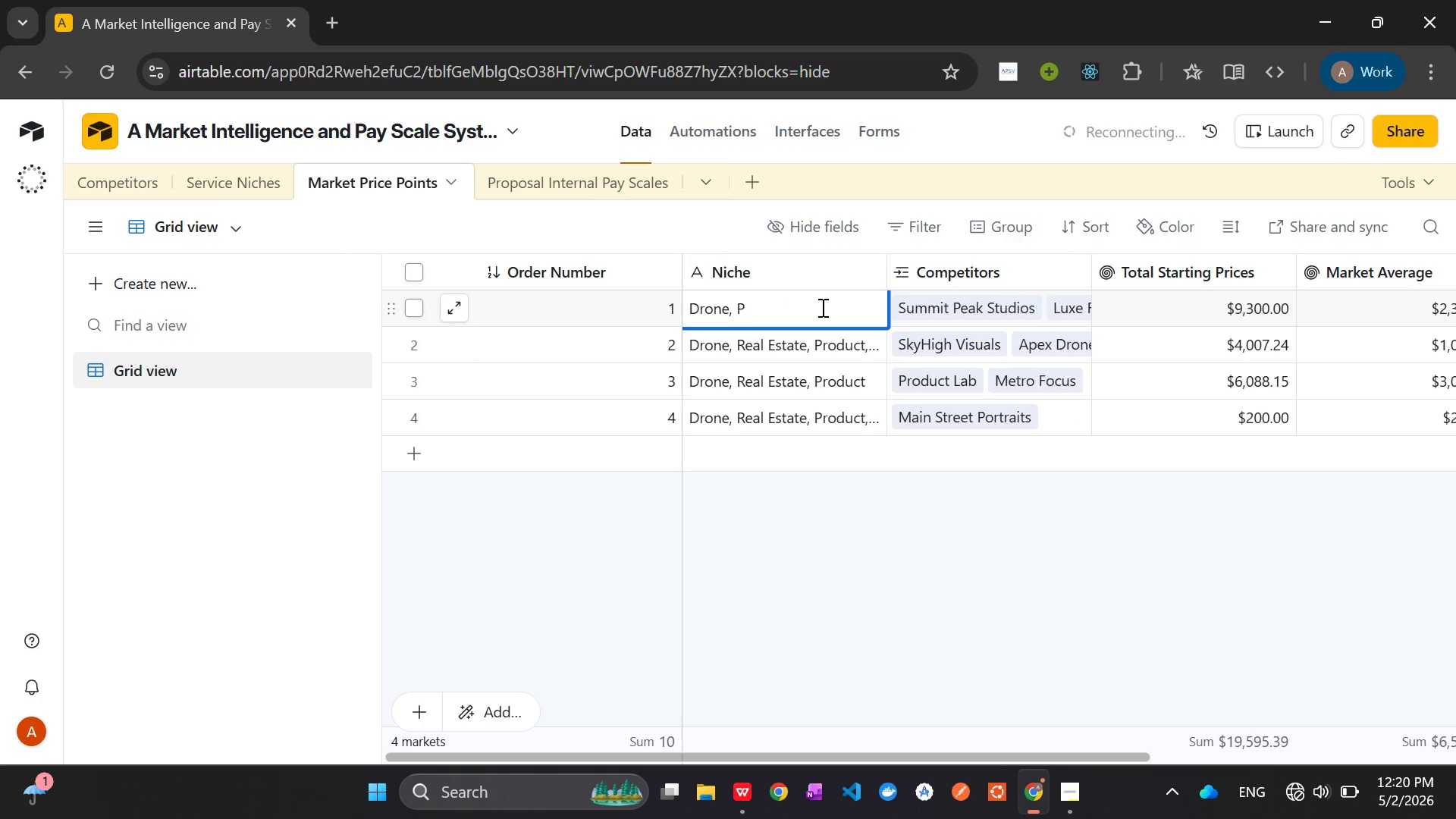 
key(Backspace)
 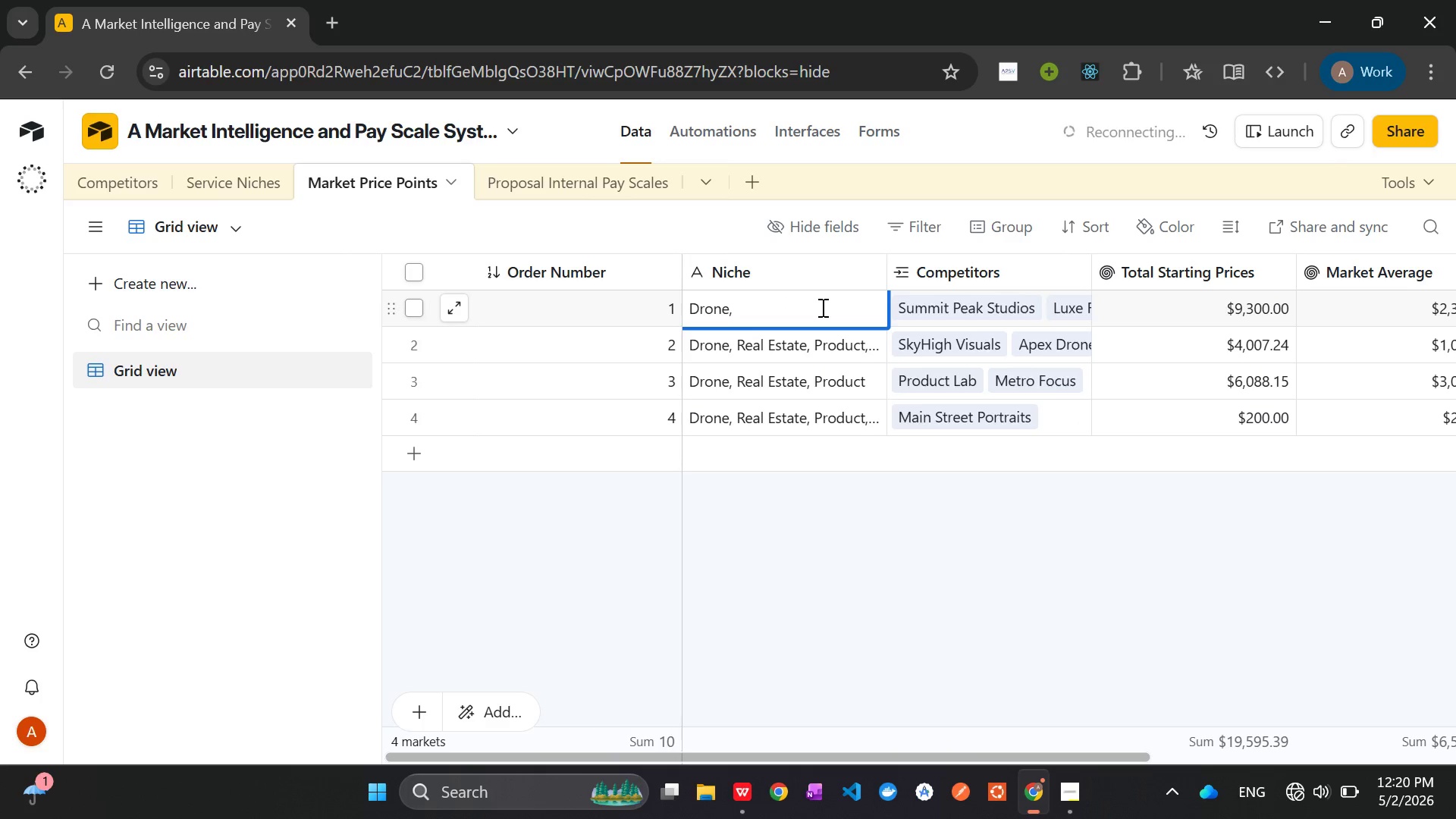 
key(Backspace)
 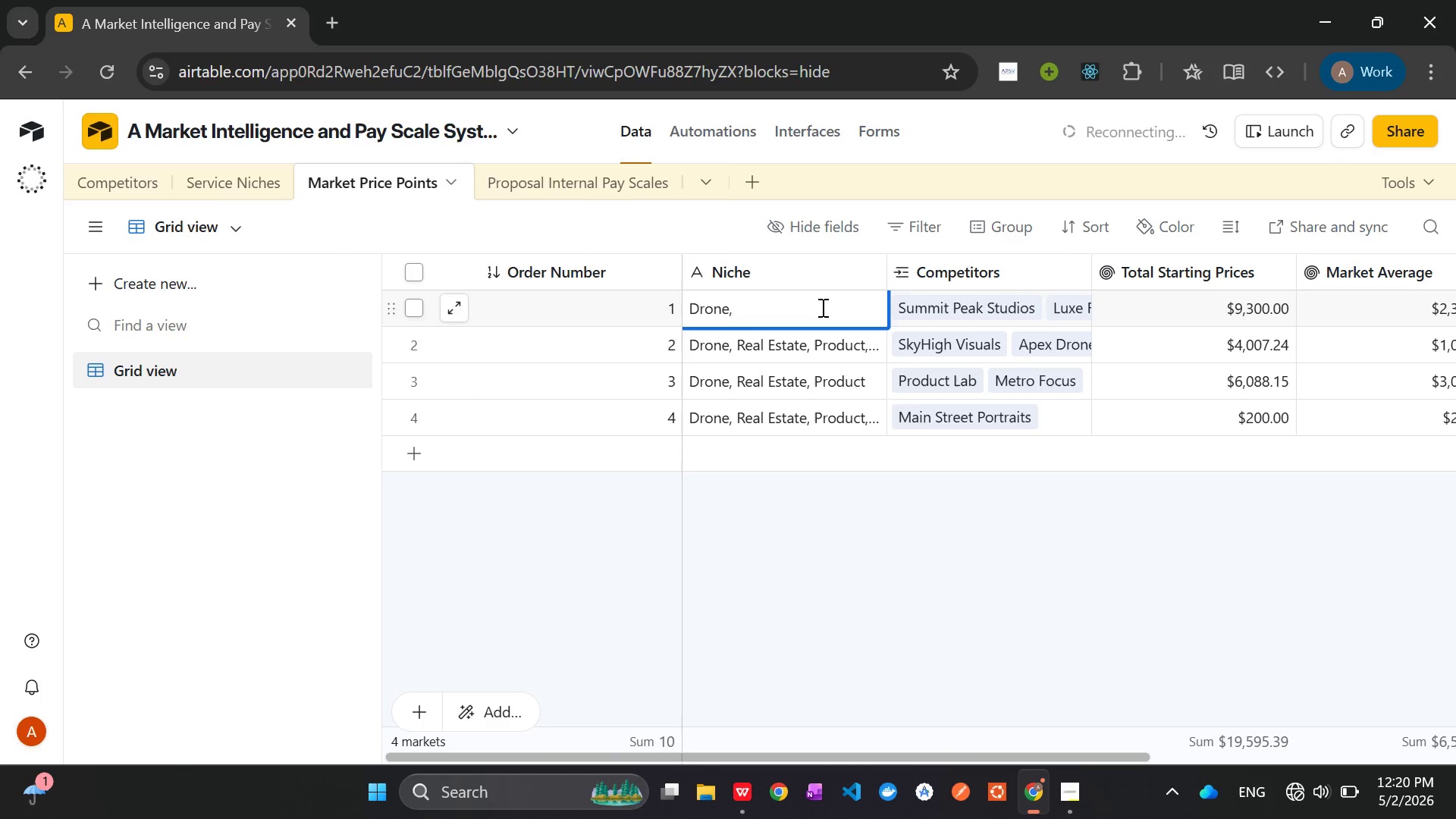 
key(Backspace)
 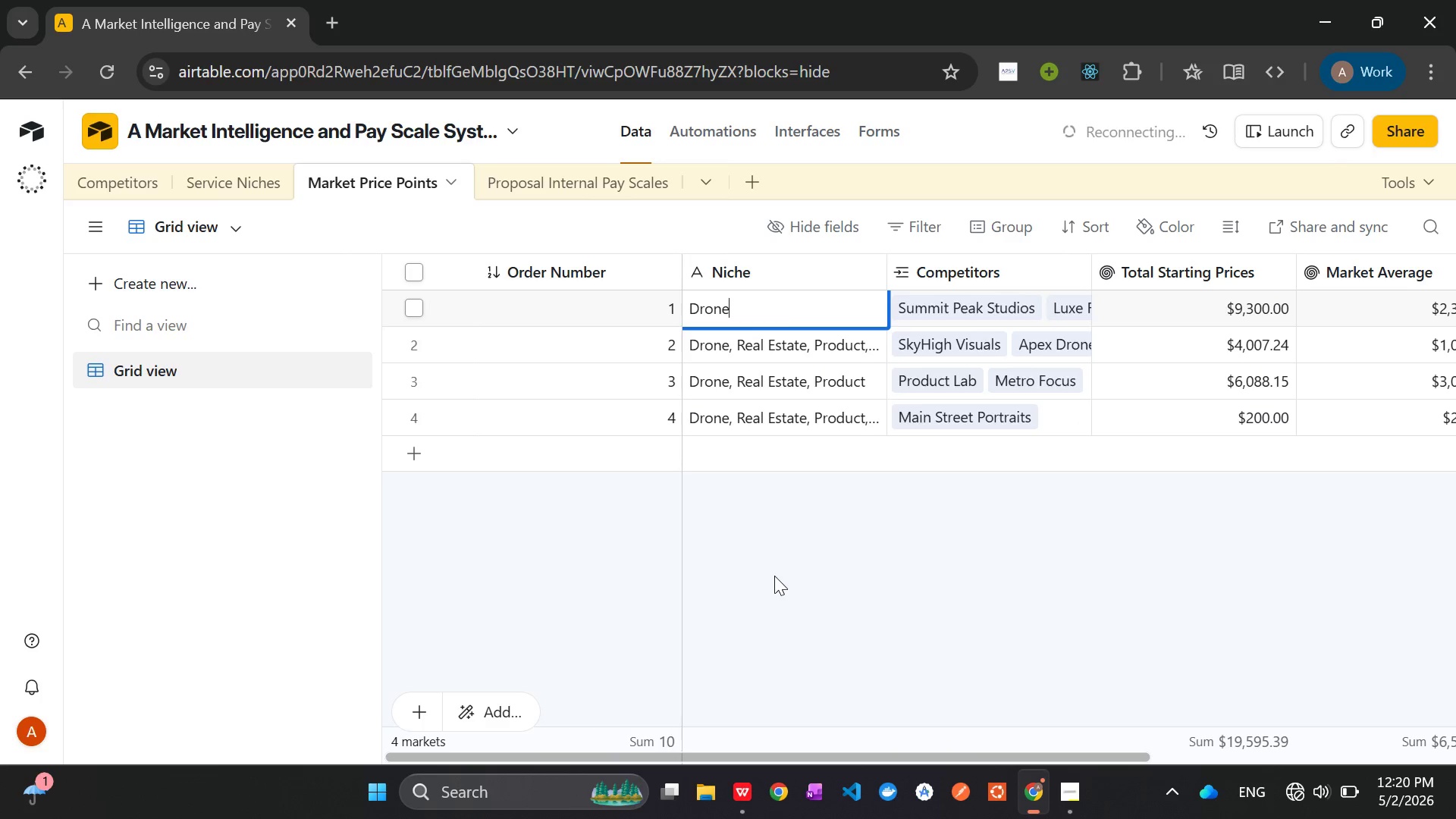 
left_click([774, 576])
 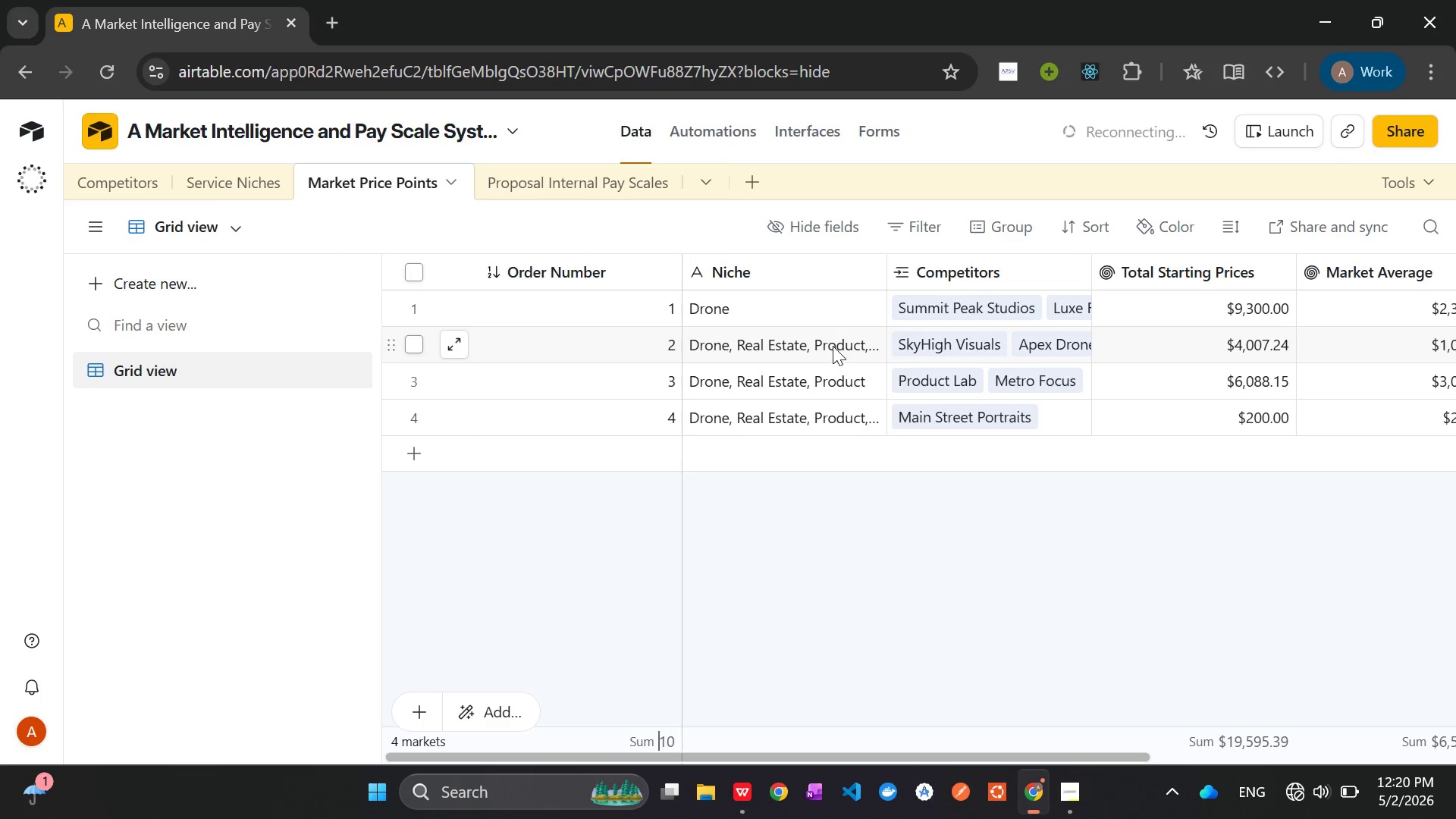 
double_click([833, 346])
 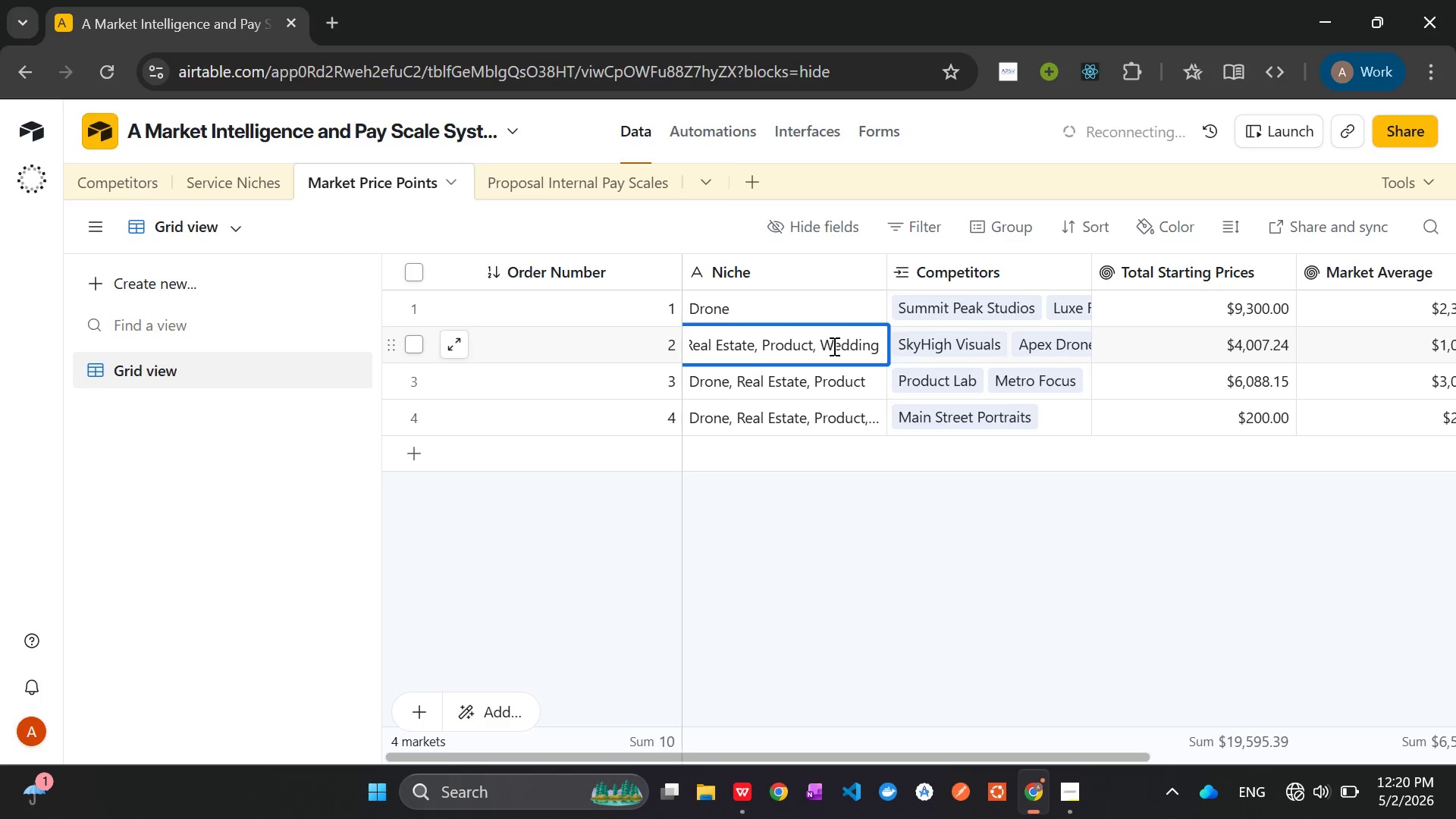 
hold_key(key=Backspace, duration=0.84)
 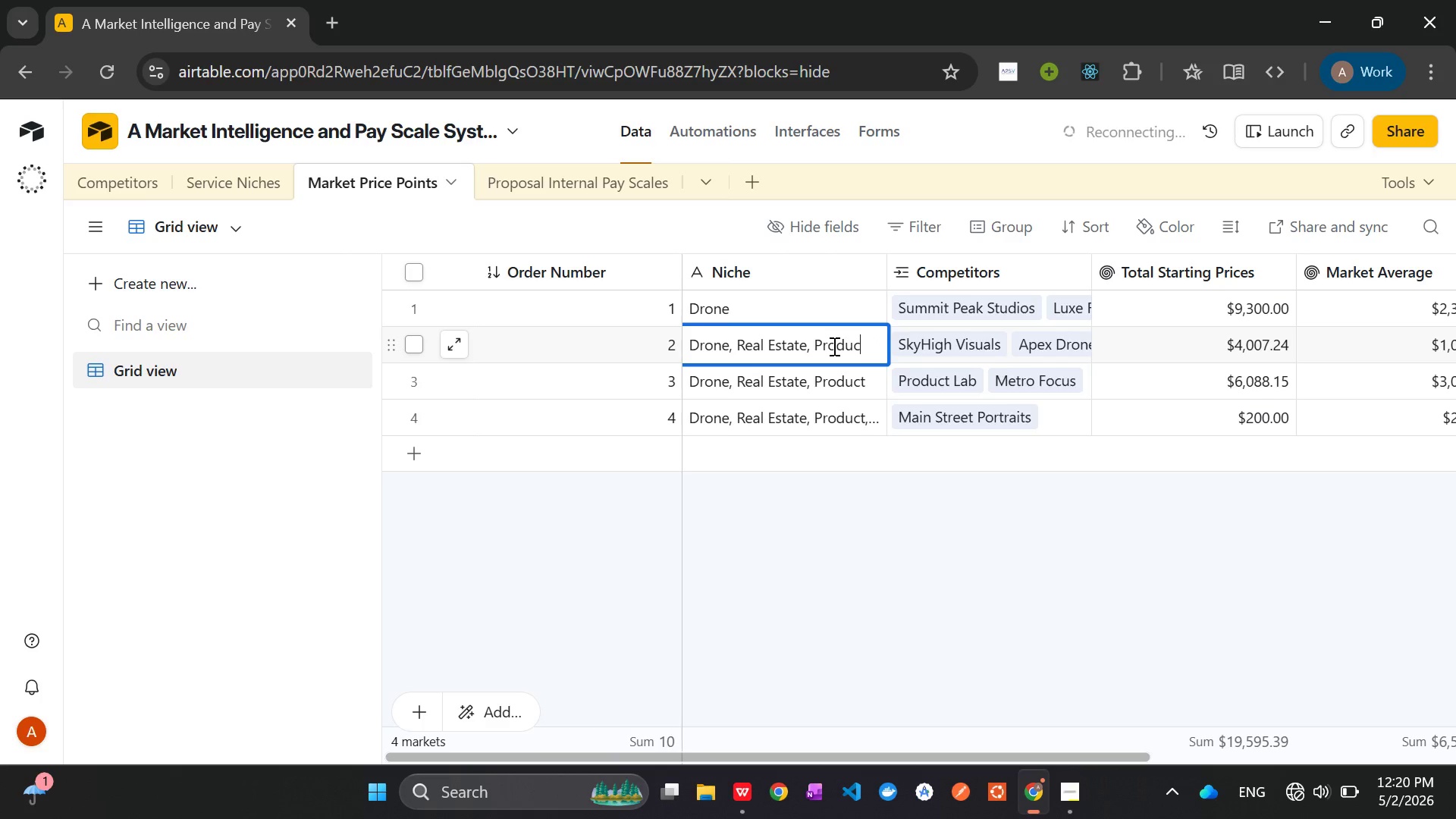 
key(Backspace)
 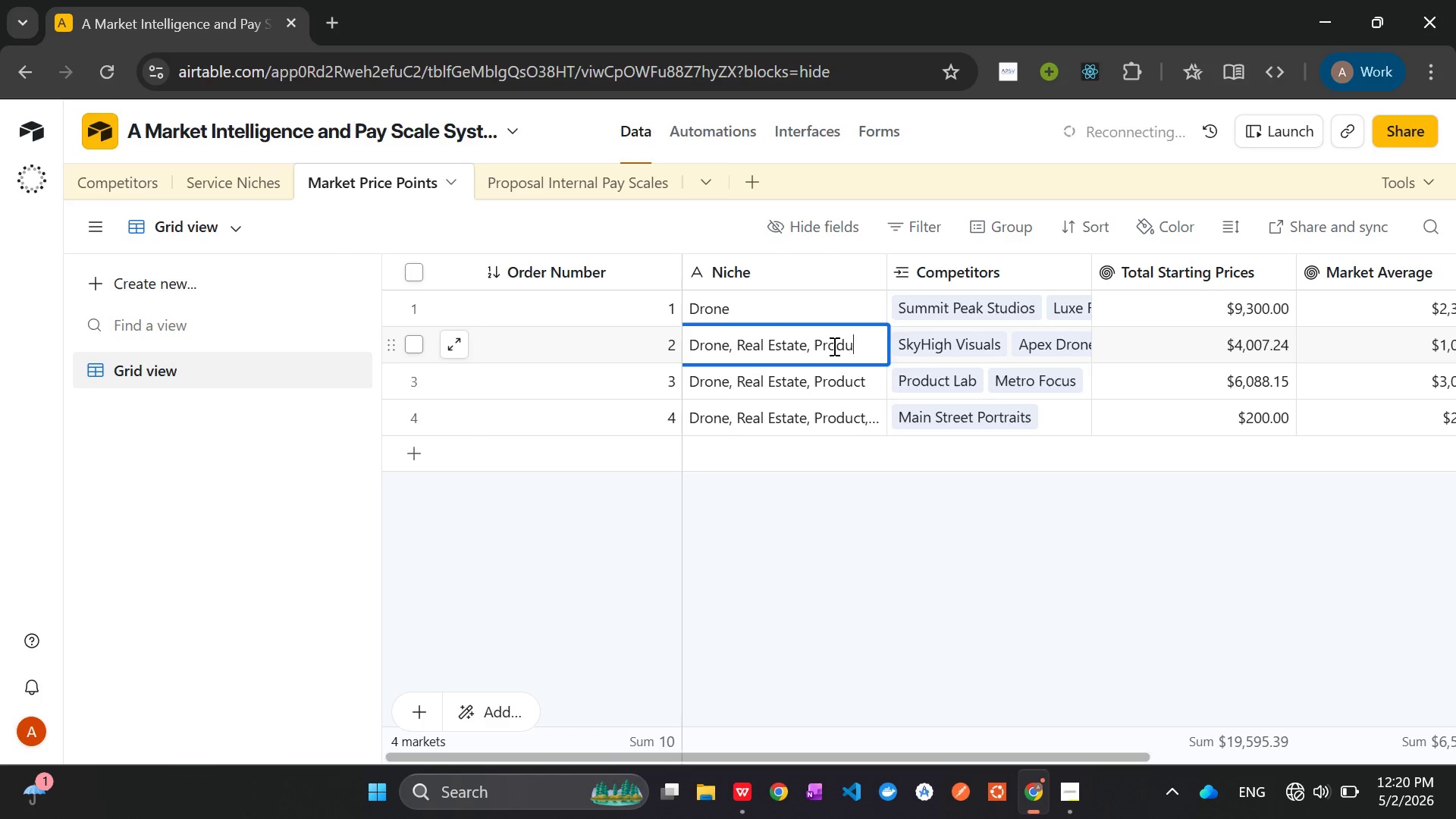 
key(Backspace)
 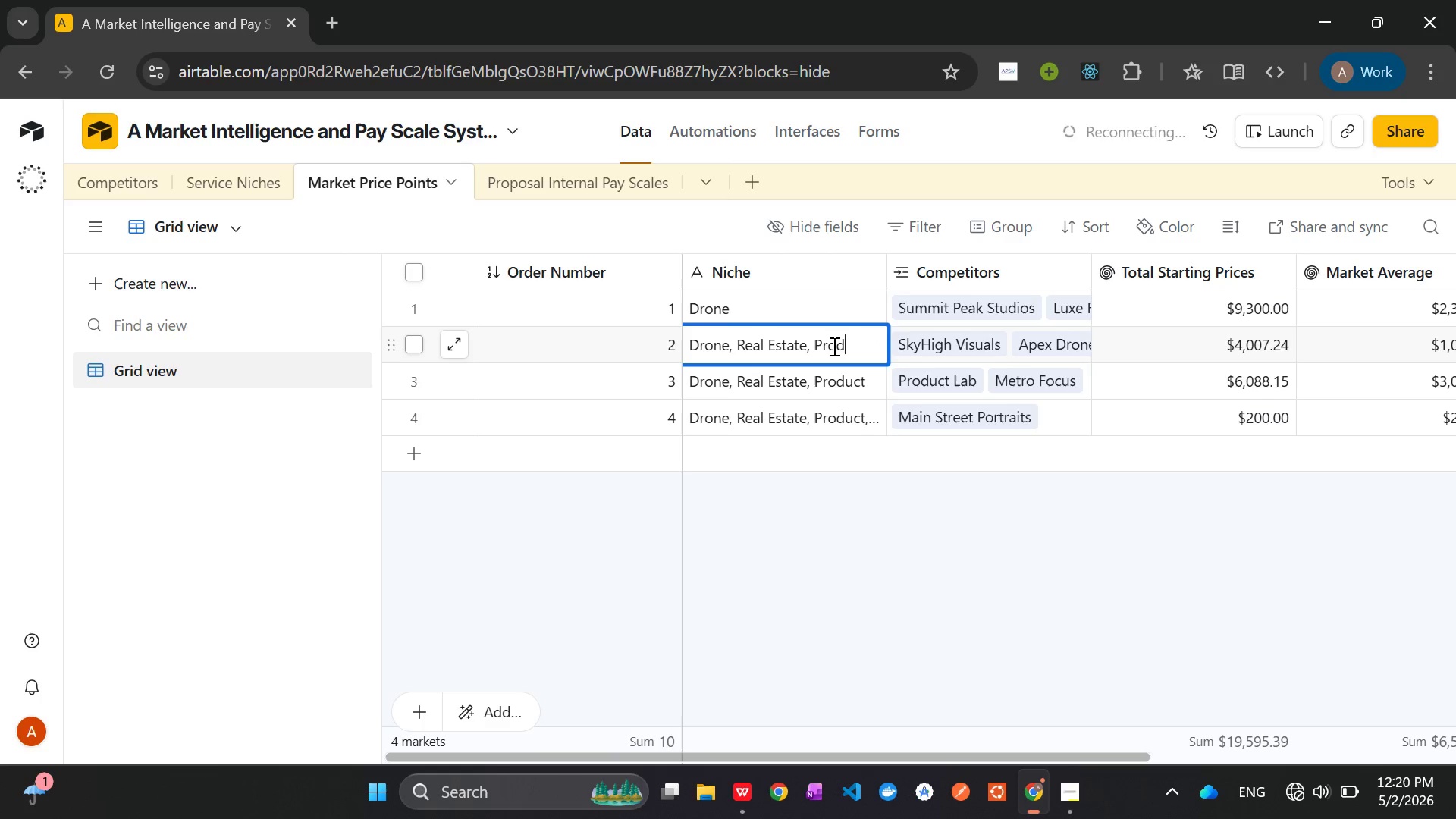 
key(Backspace)
 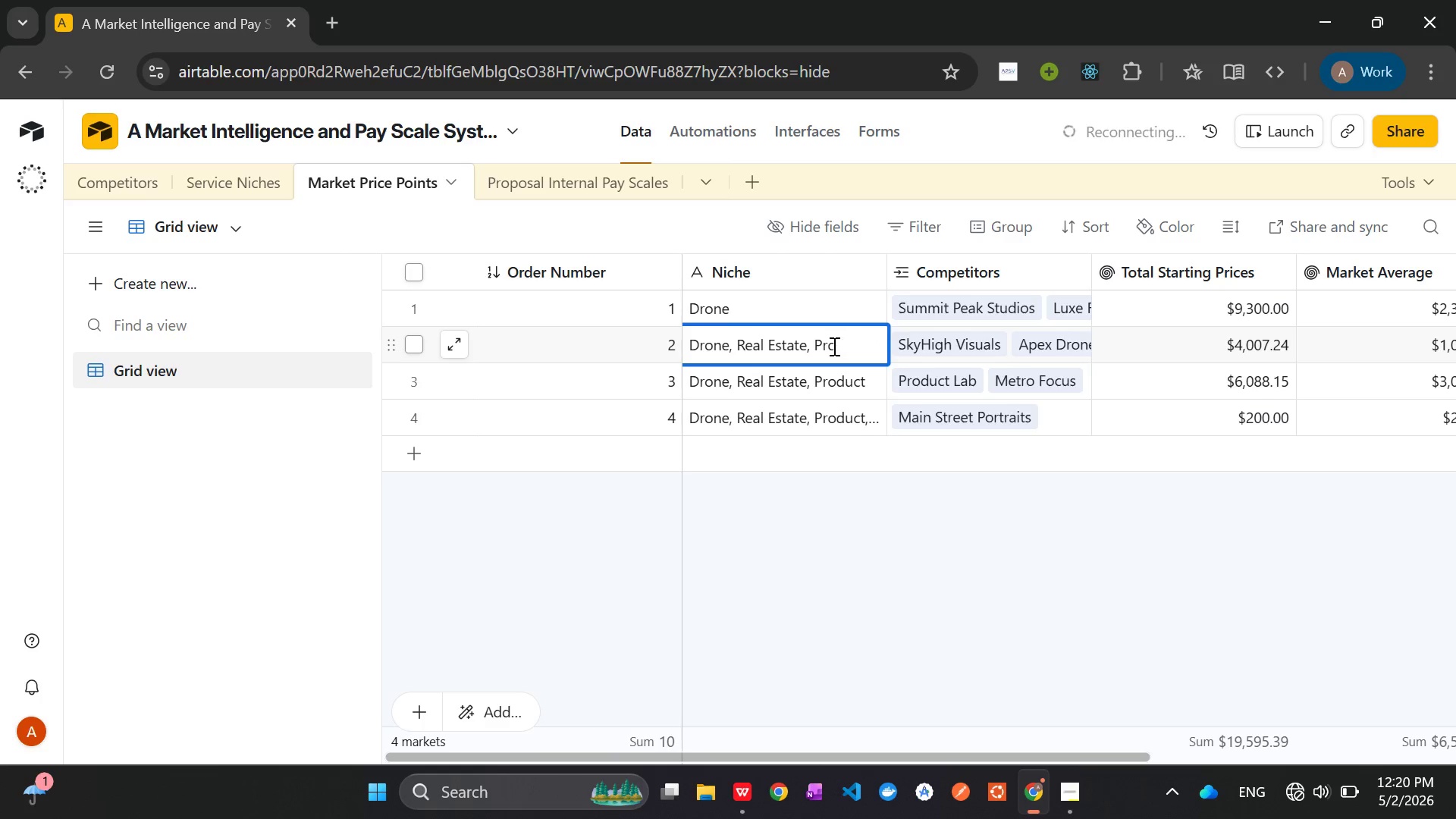 
key(Backspace)
 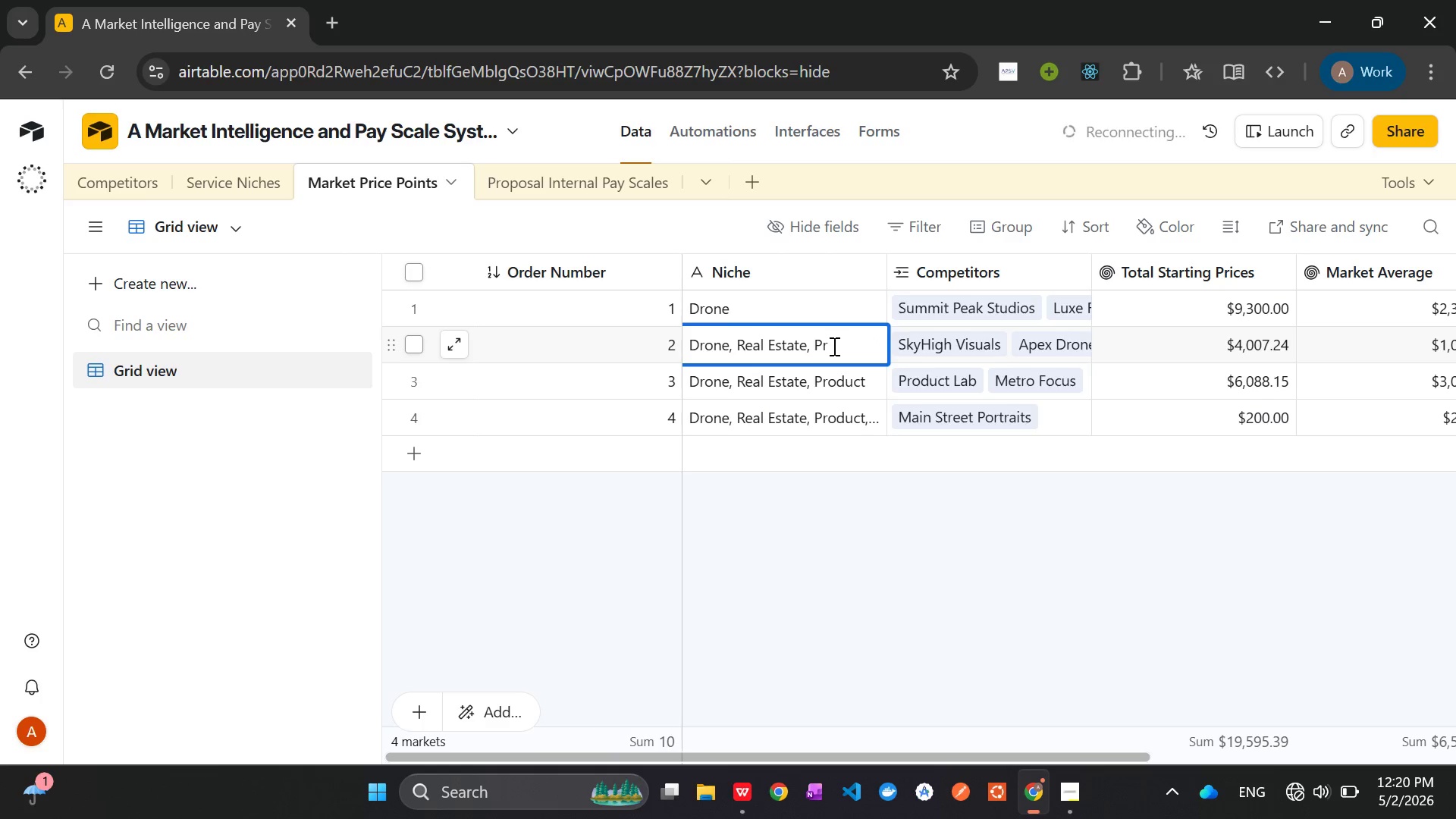 
key(Backspace)
 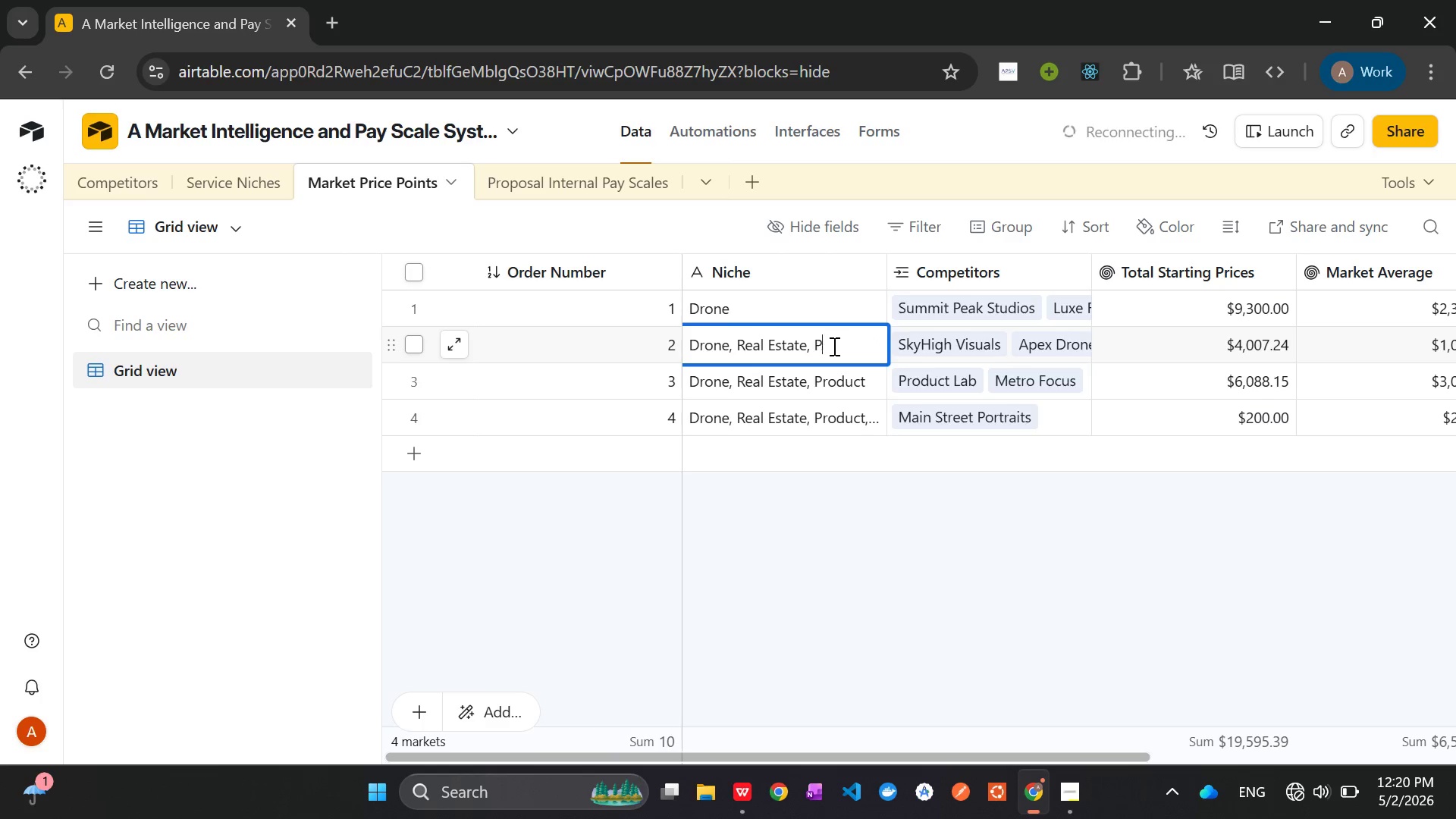 
key(Backspace)
 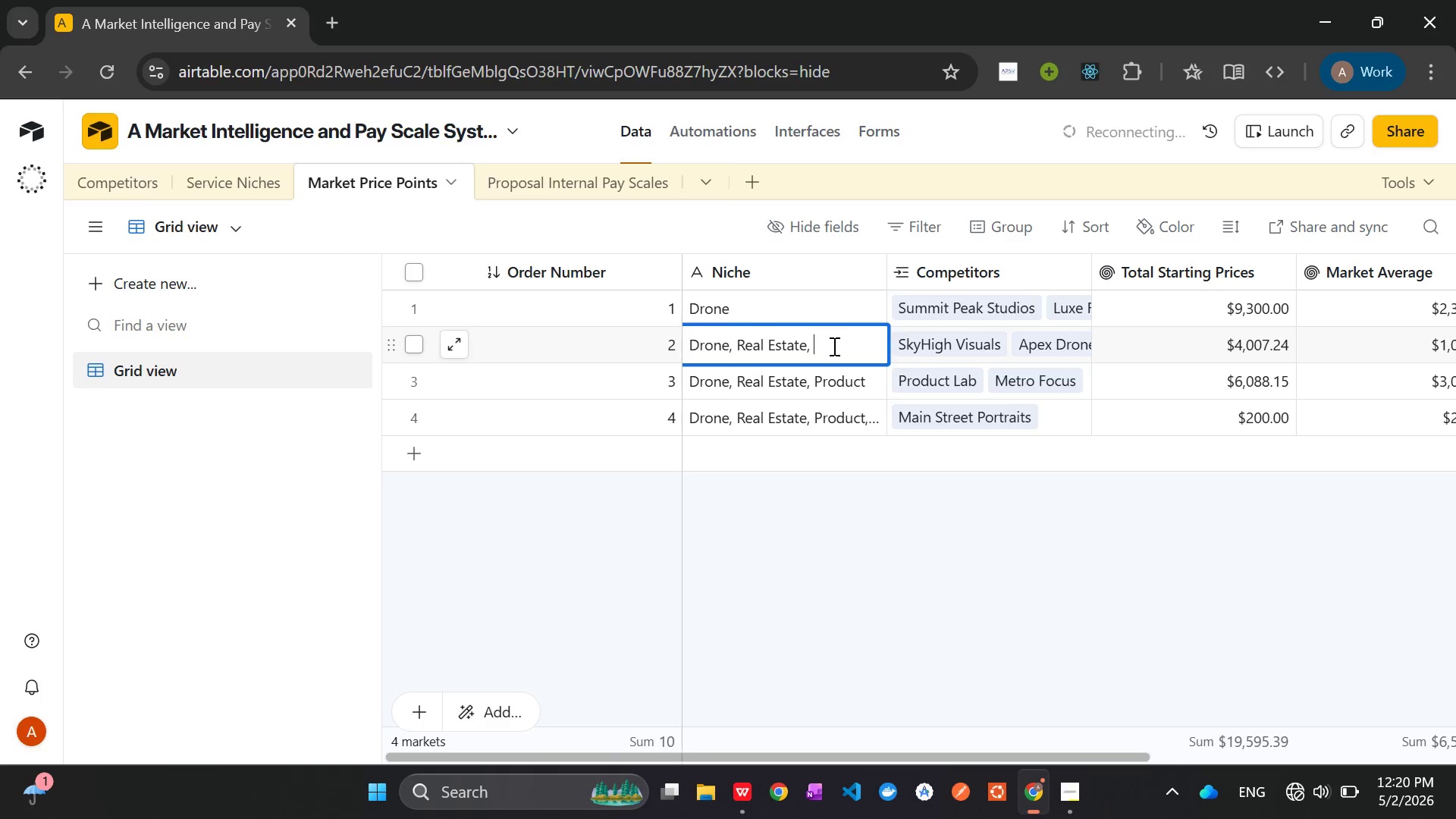 
key(Backspace)
 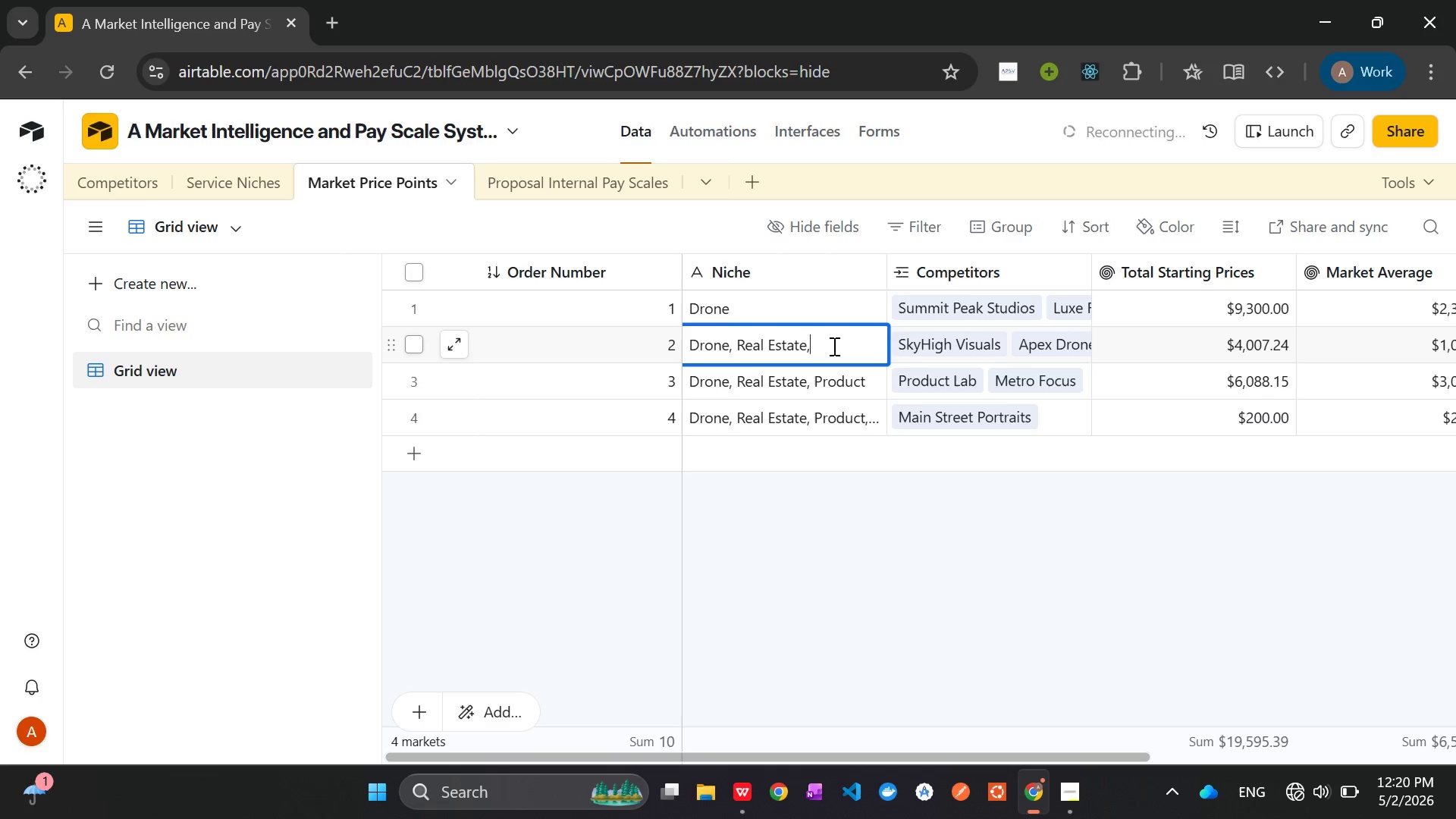 
key(Backspace)
 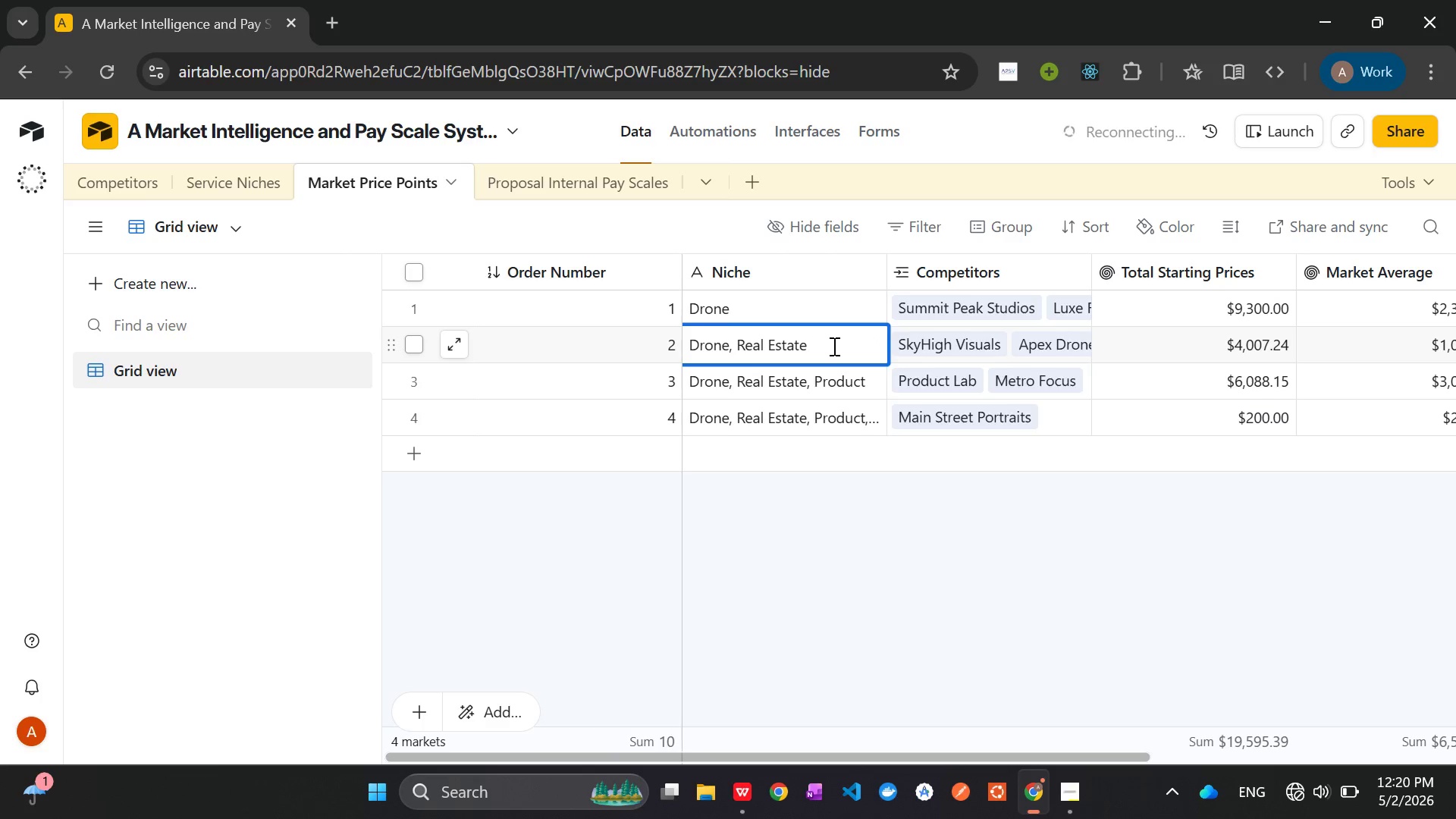 
hold_key(key=ArrowLeft, duration=0.84)
 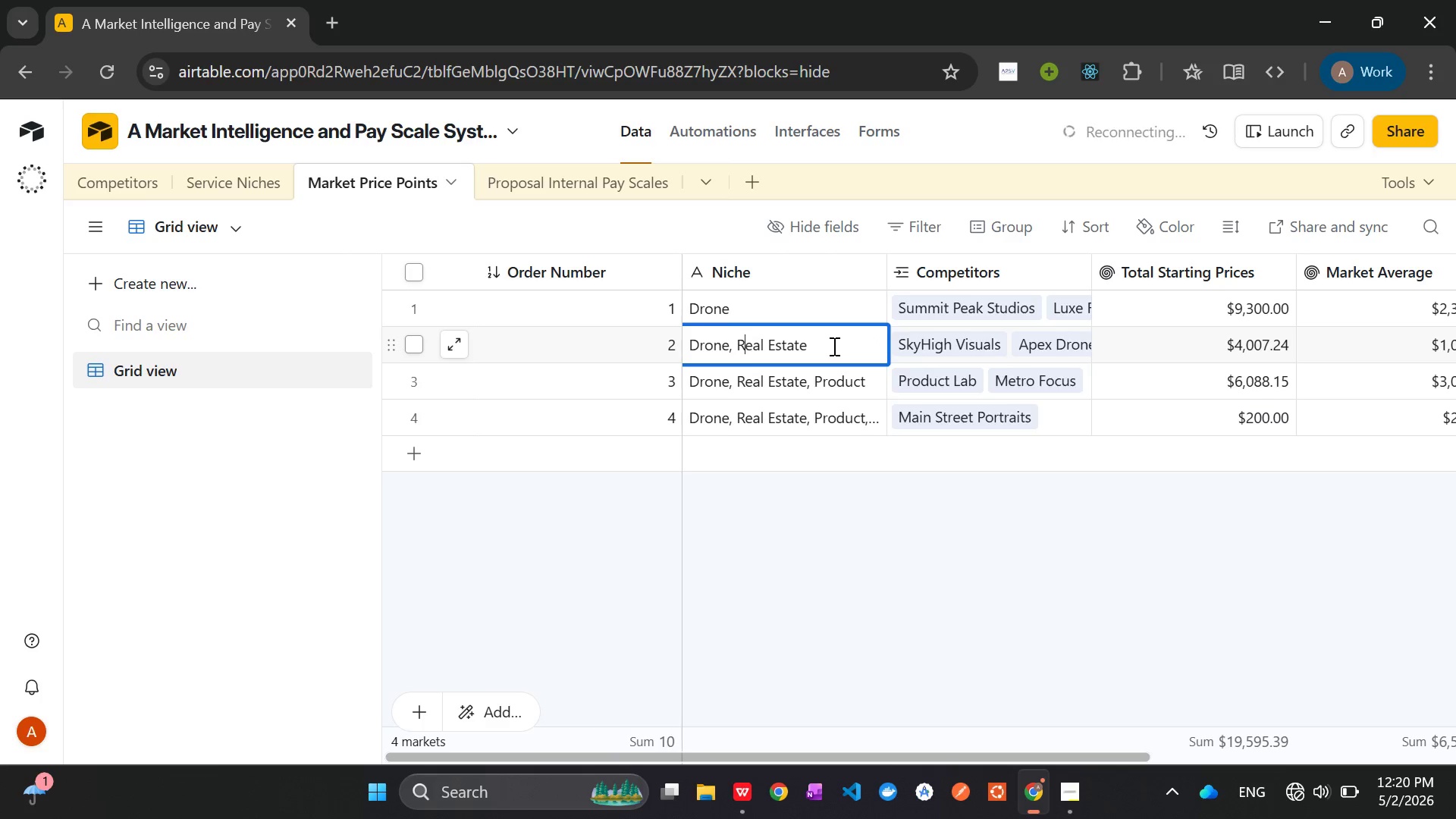 
key(ArrowLeft)
 